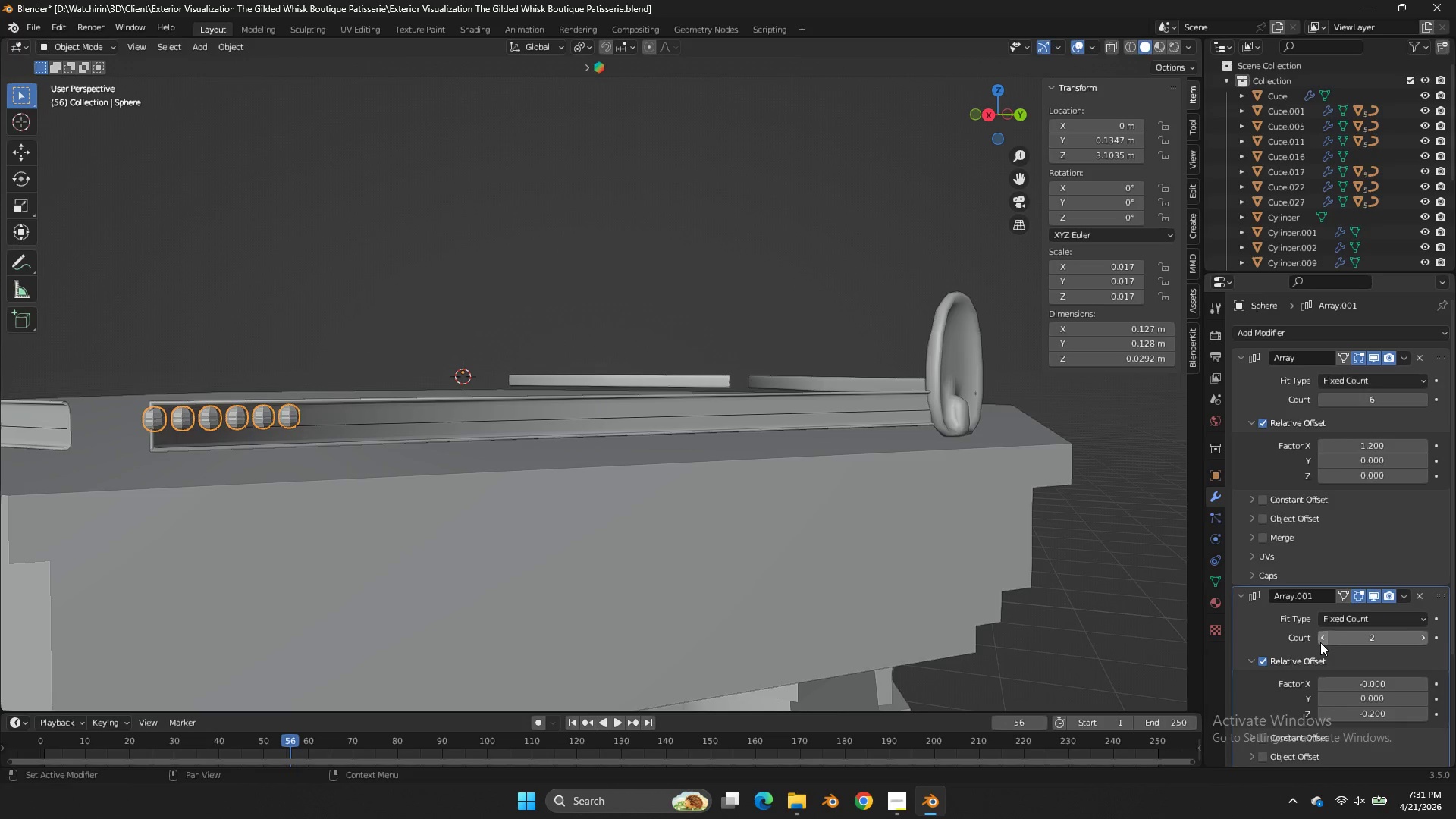 
triple_click([1320, 642])
 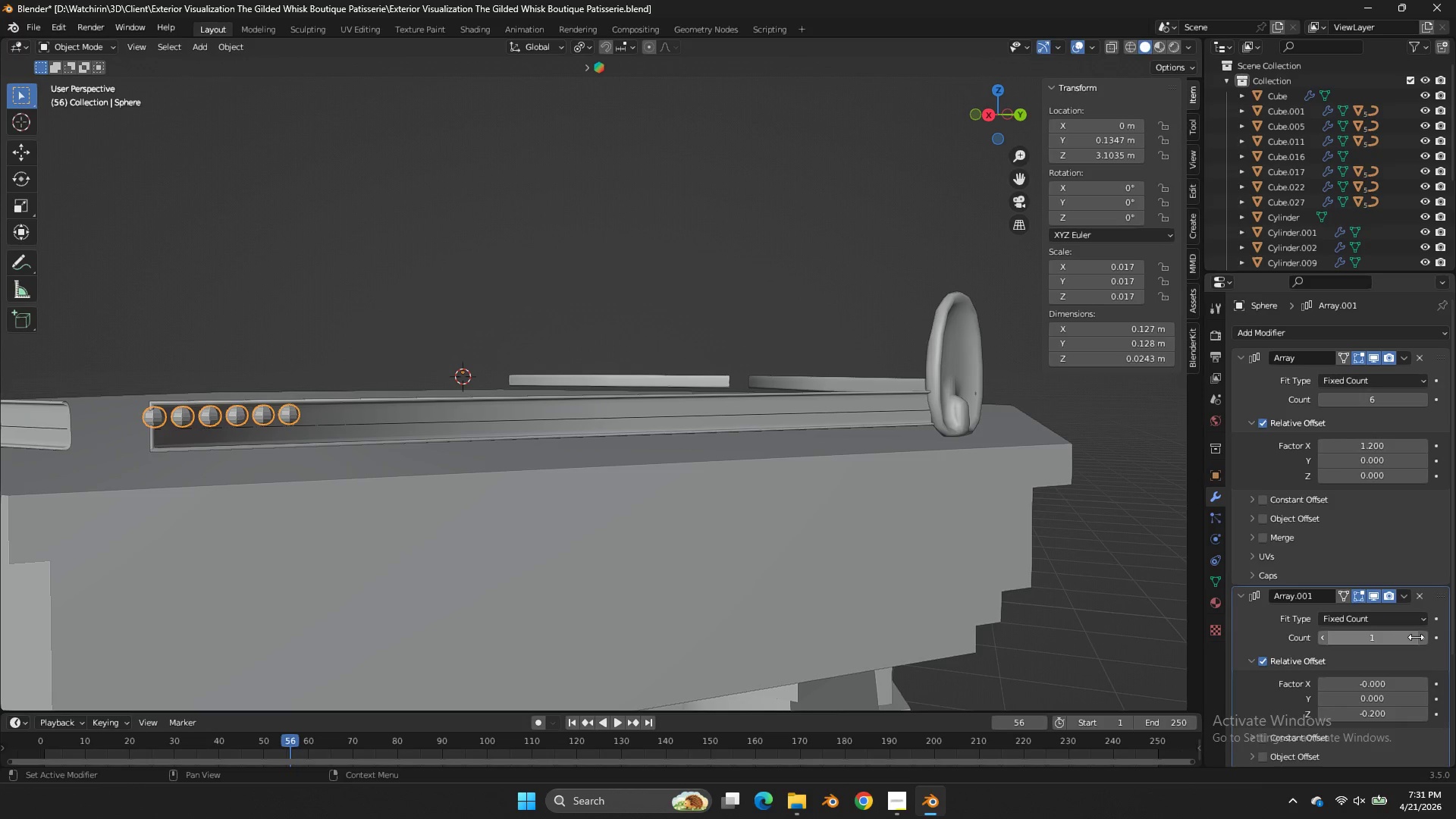 
left_click([1423, 639])
 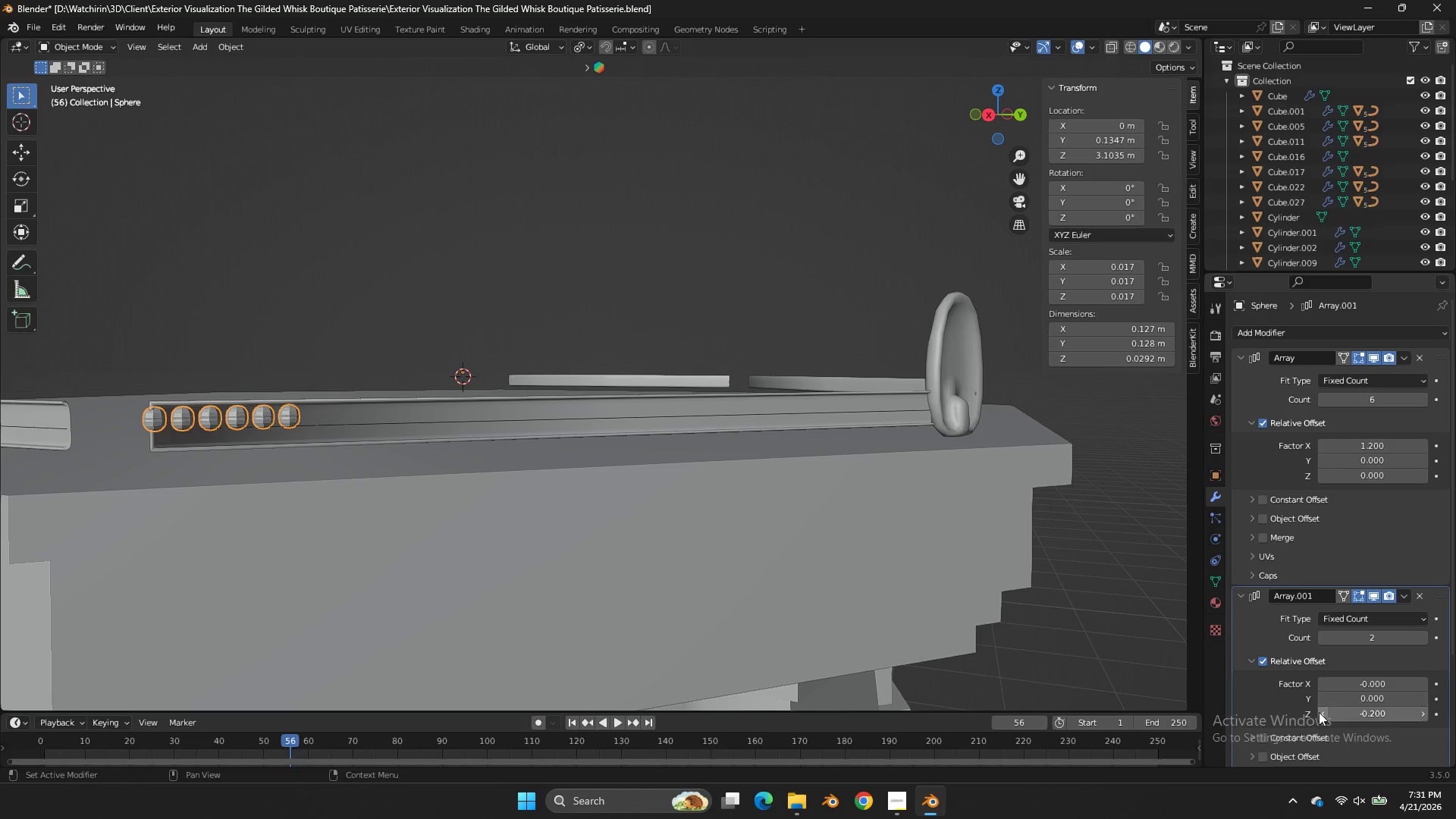 
double_click([1319, 712])
 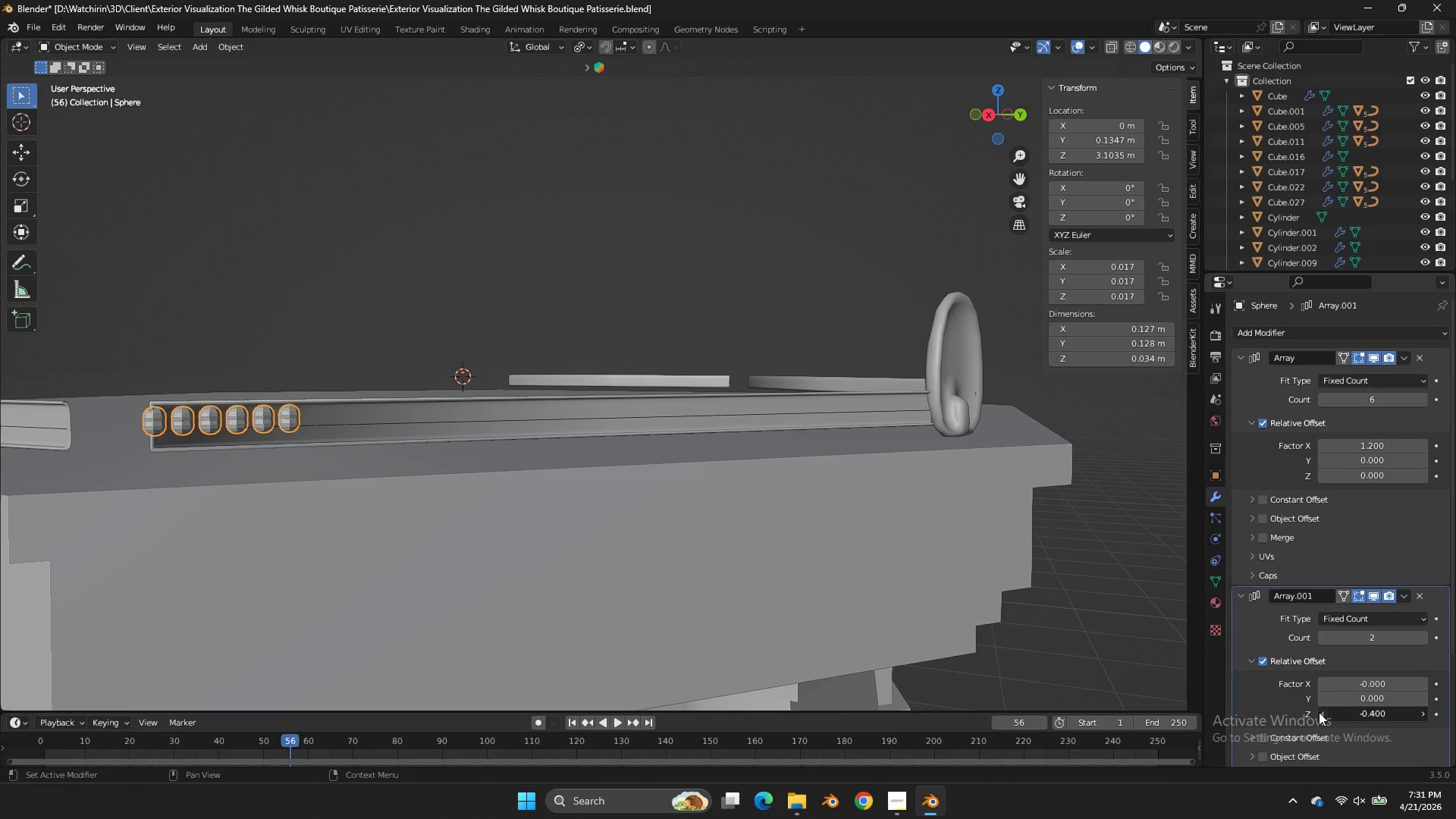 
triple_click([1319, 712])
 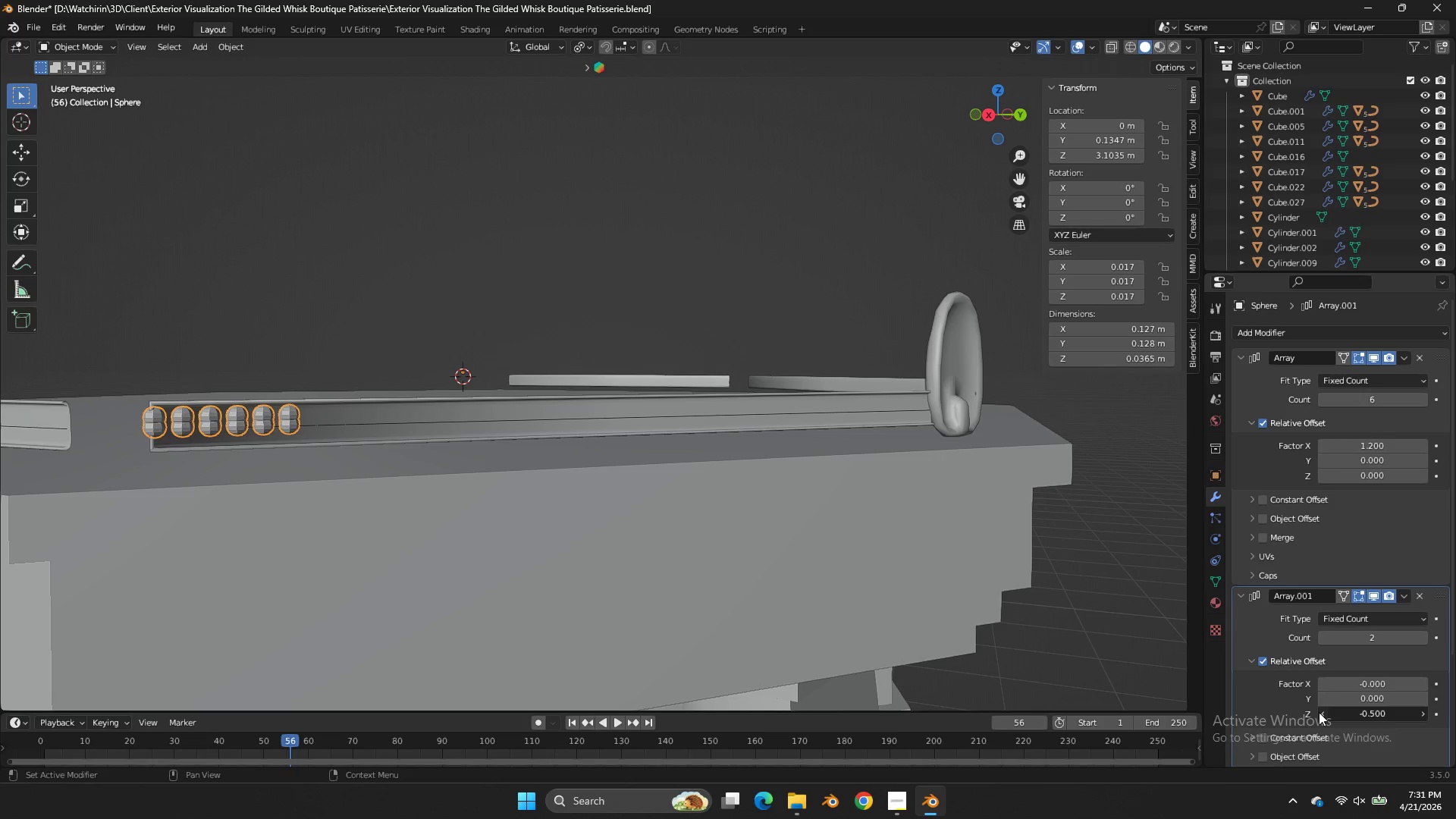 
triple_click([1319, 712])
 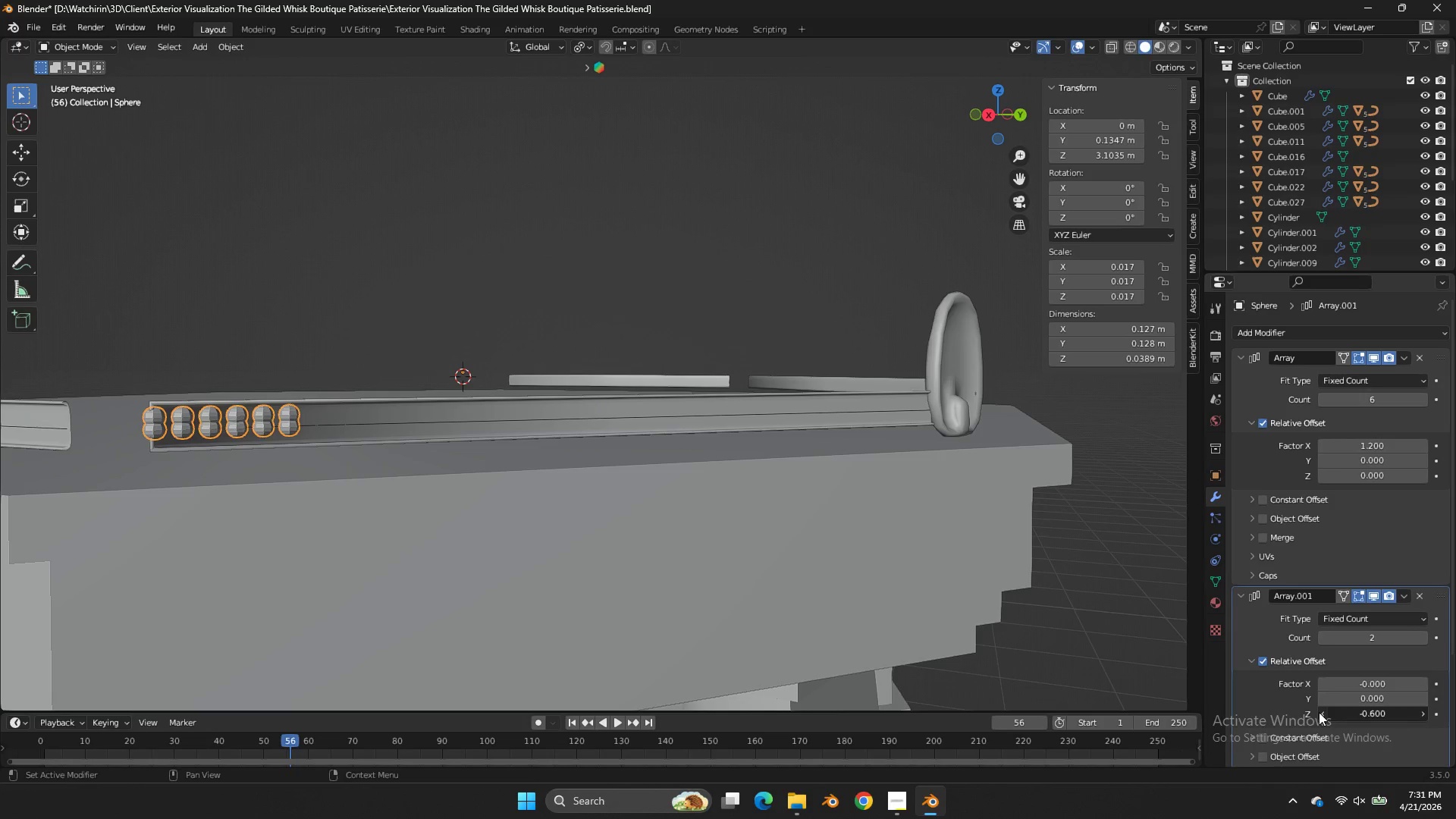 
triple_click([1319, 712])
 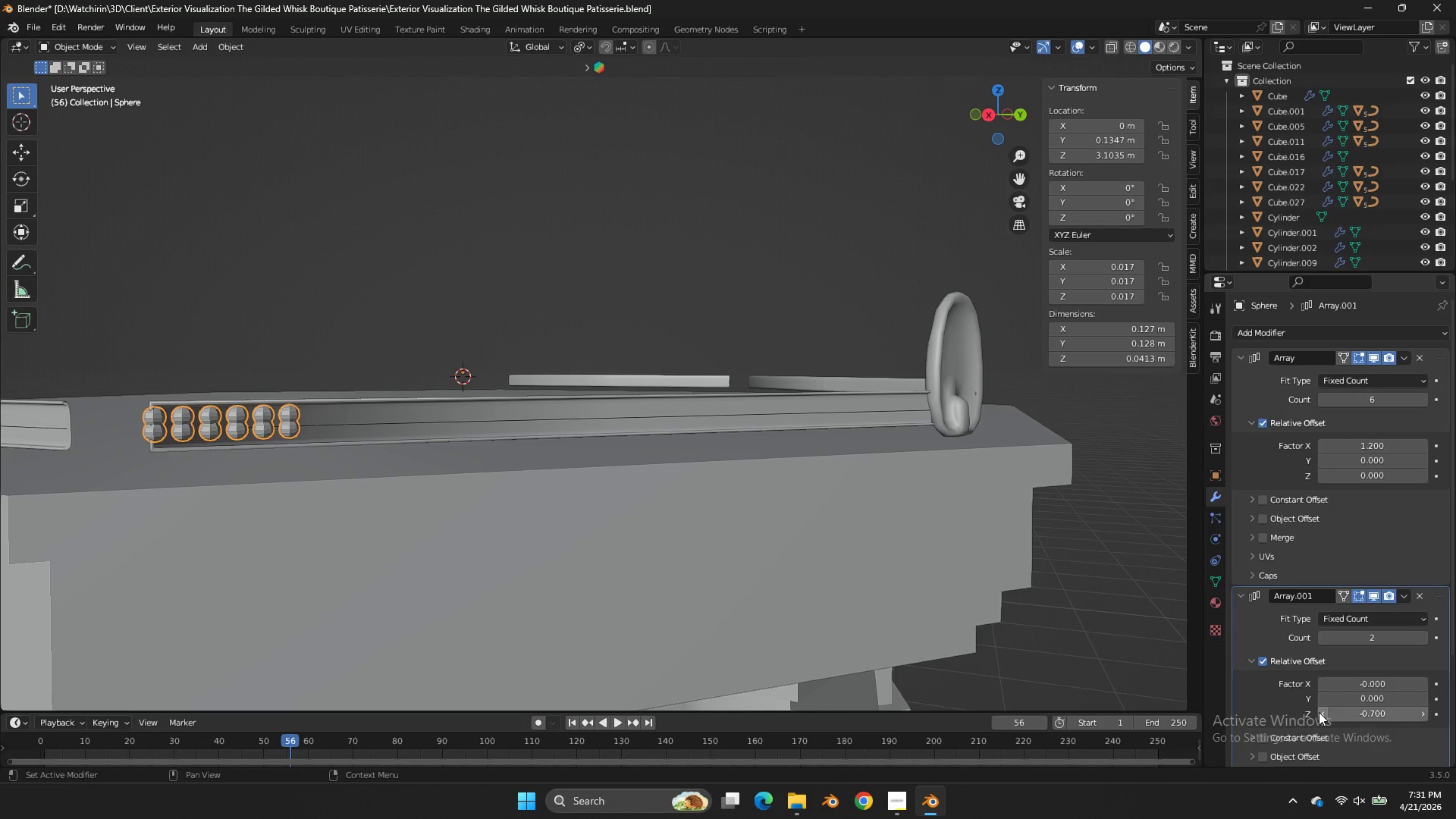 
triple_click([1319, 712])
 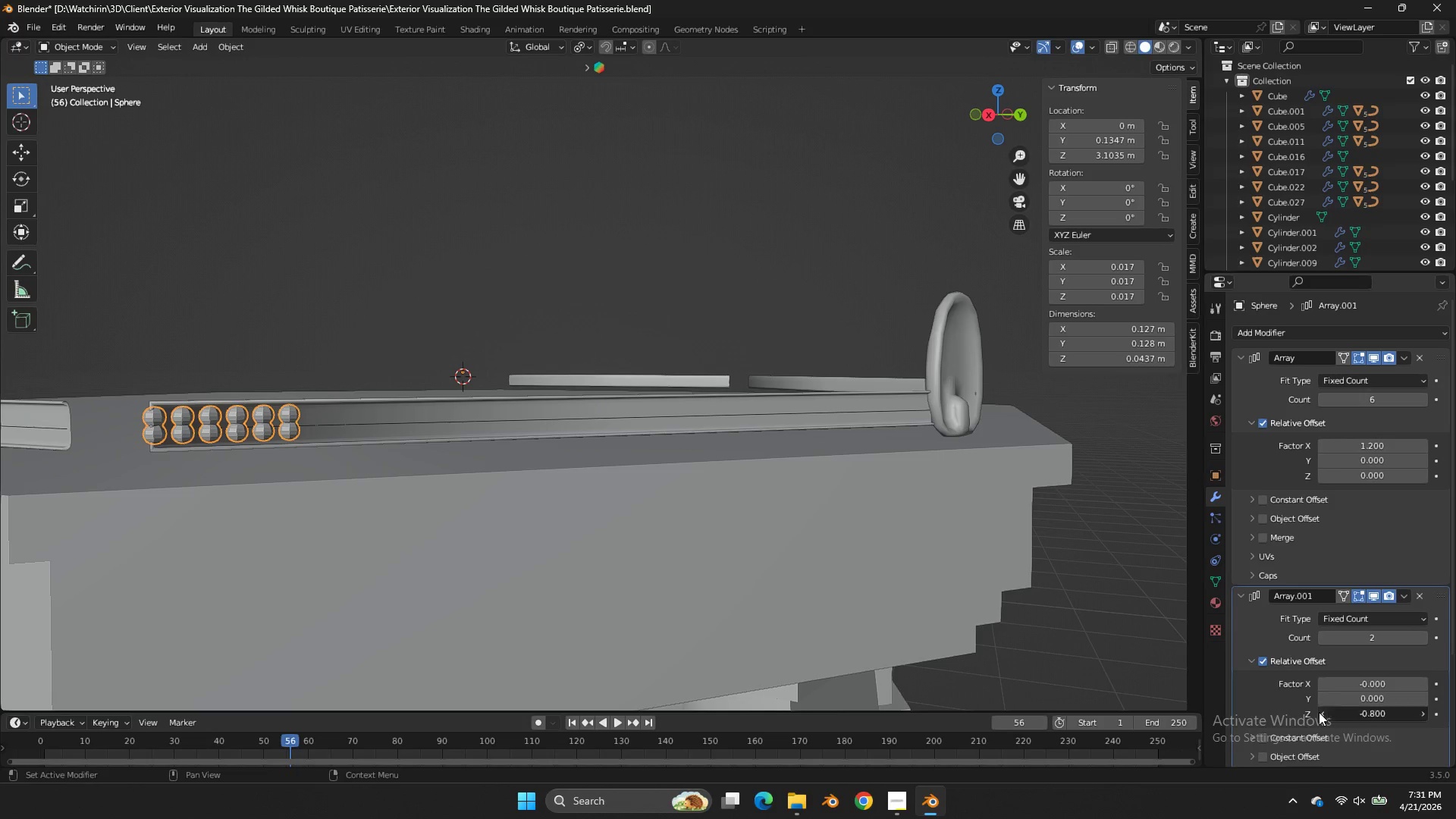 
triple_click([1319, 712])
 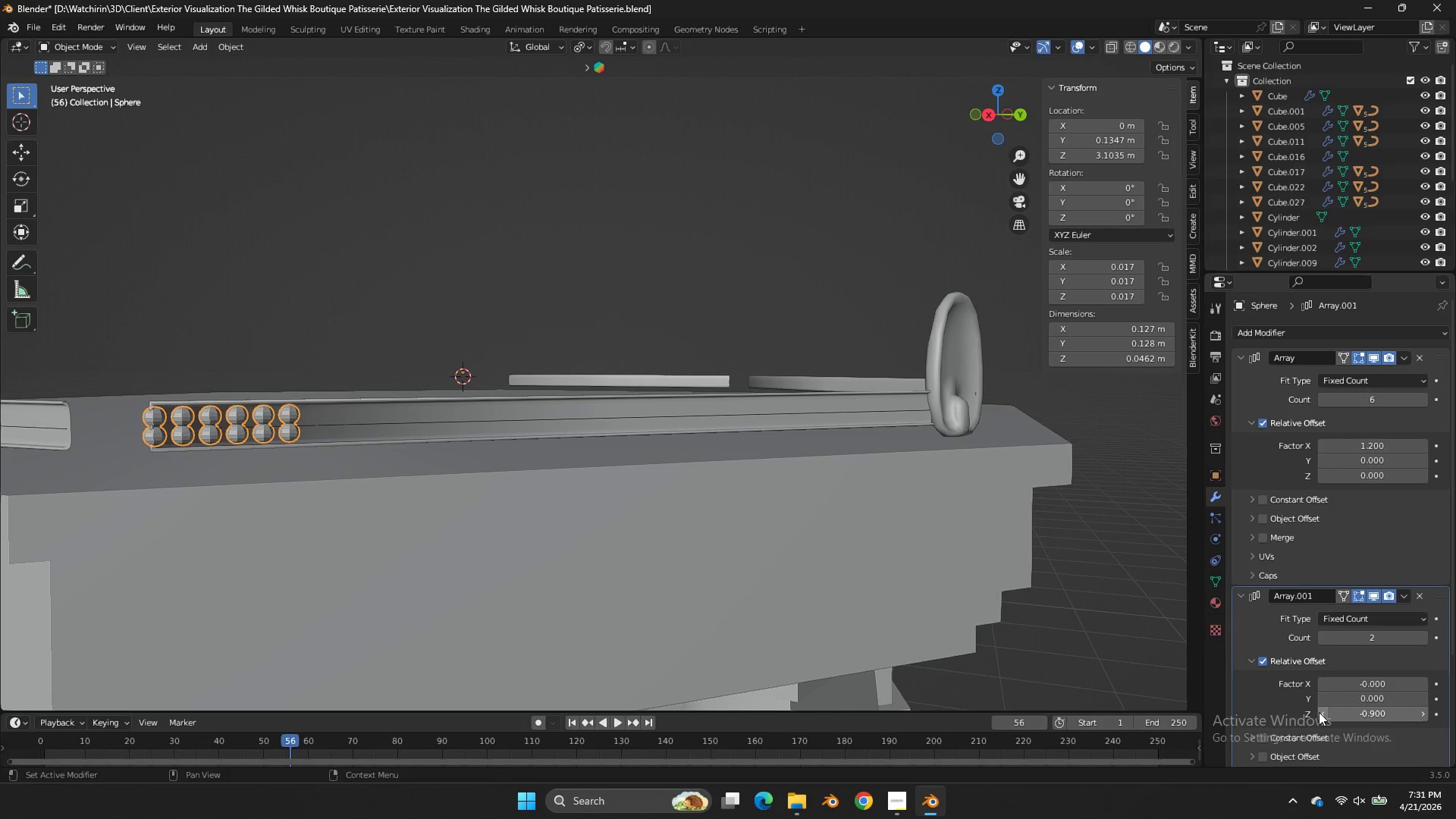 
left_click([1319, 712])
 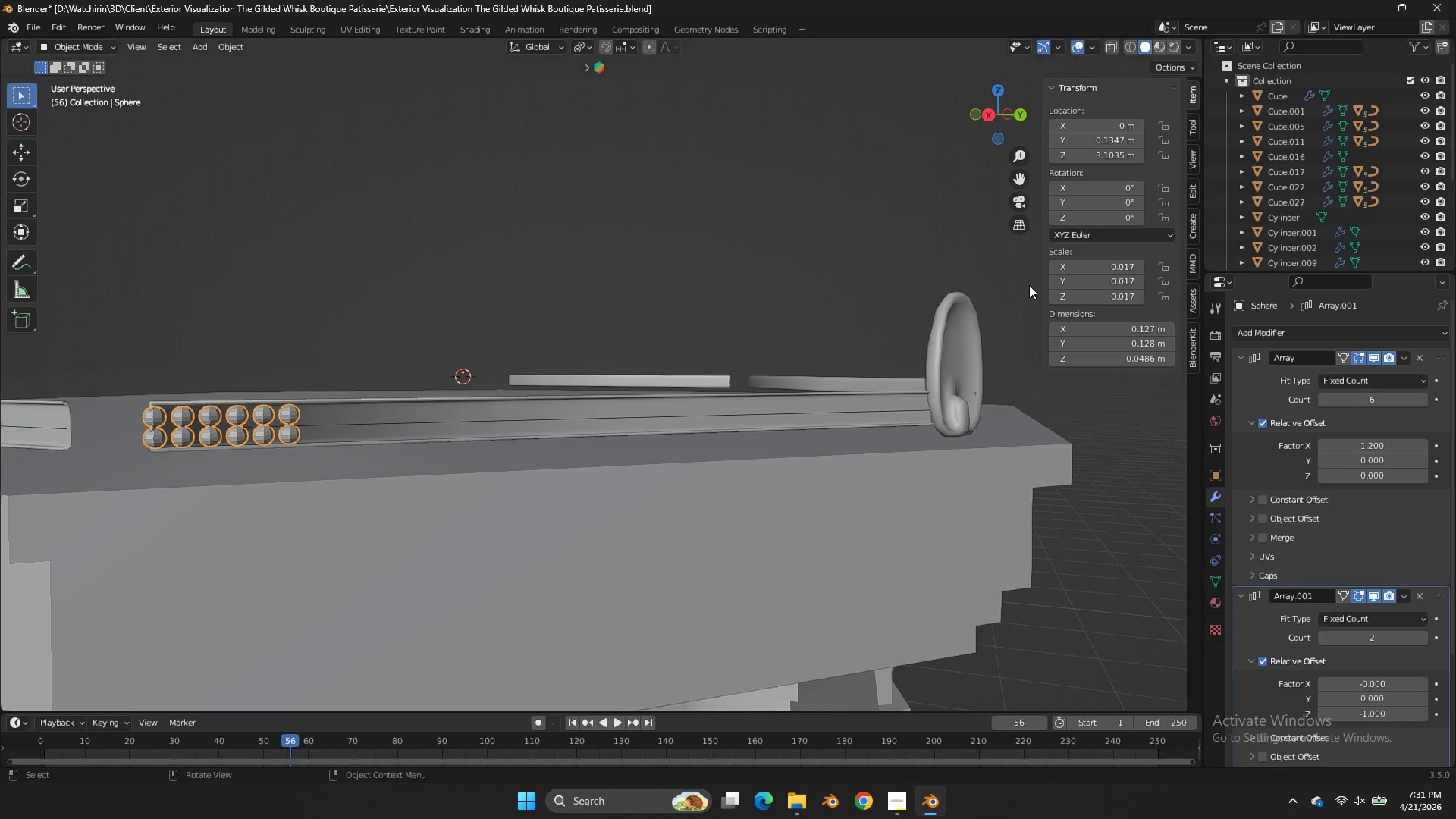 
scroll: coordinate [1042, 275], scroll_direction: up, amount: 1.0
 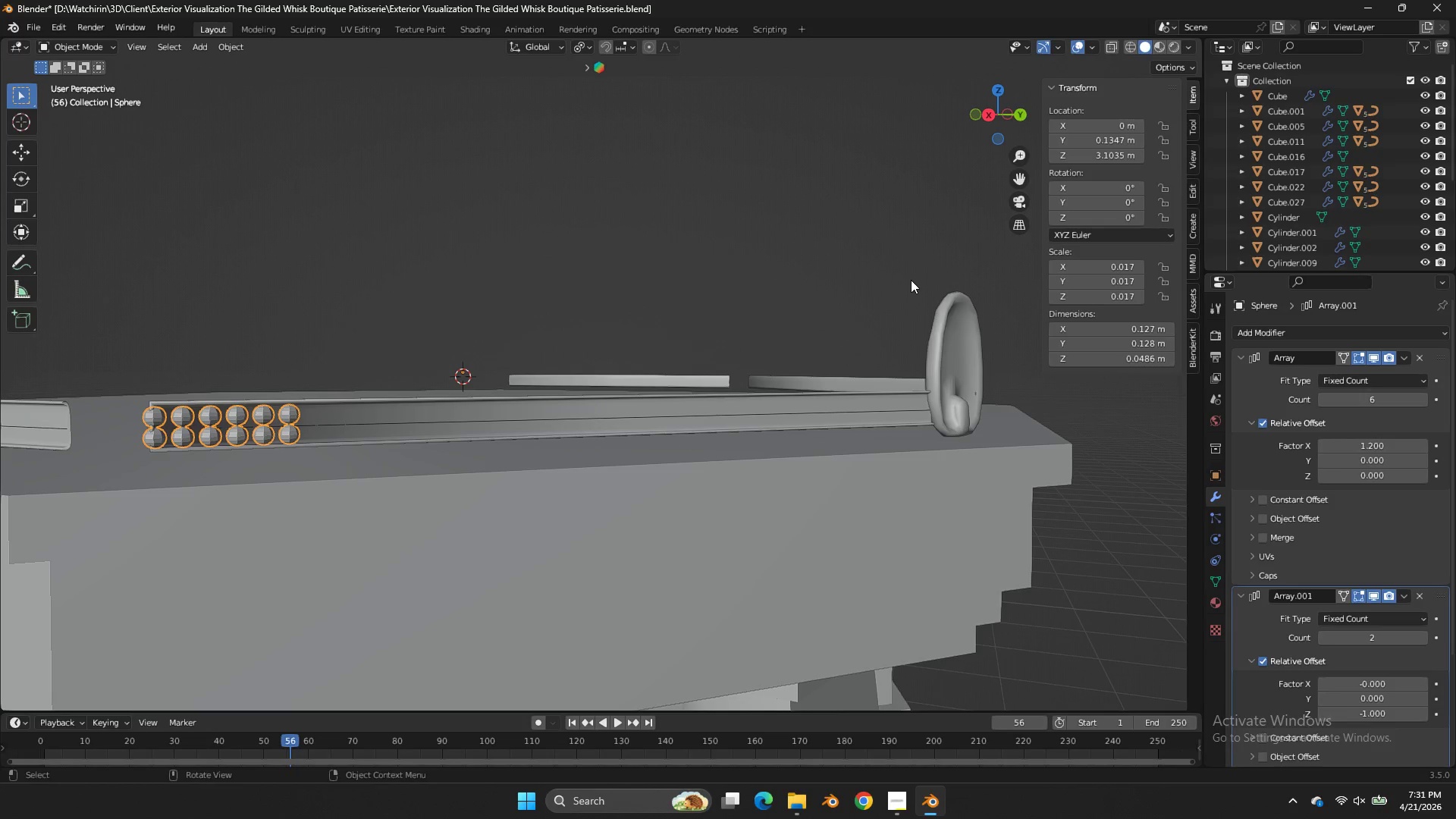 
key(S)
 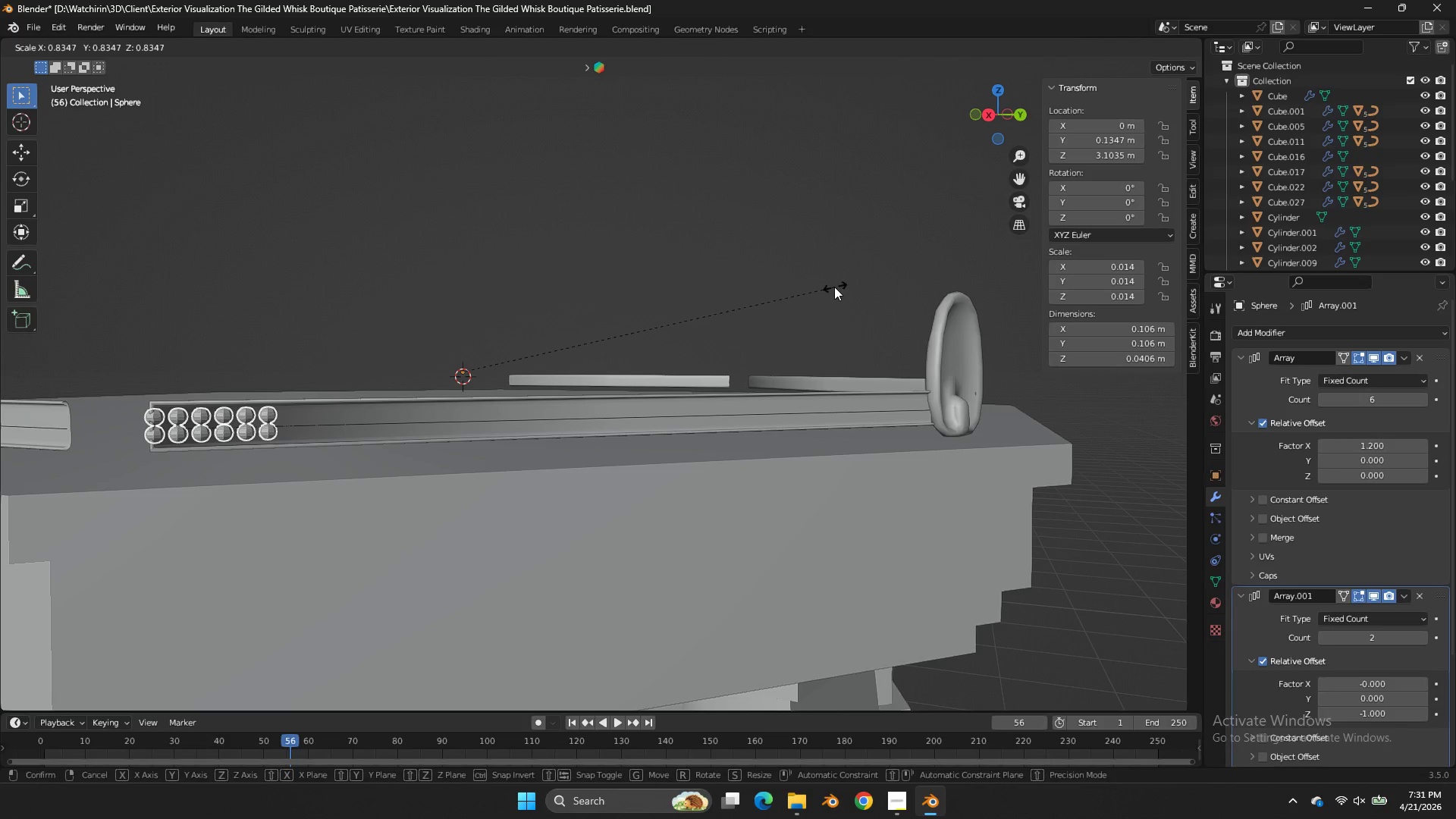 
right_click([833, 287])
 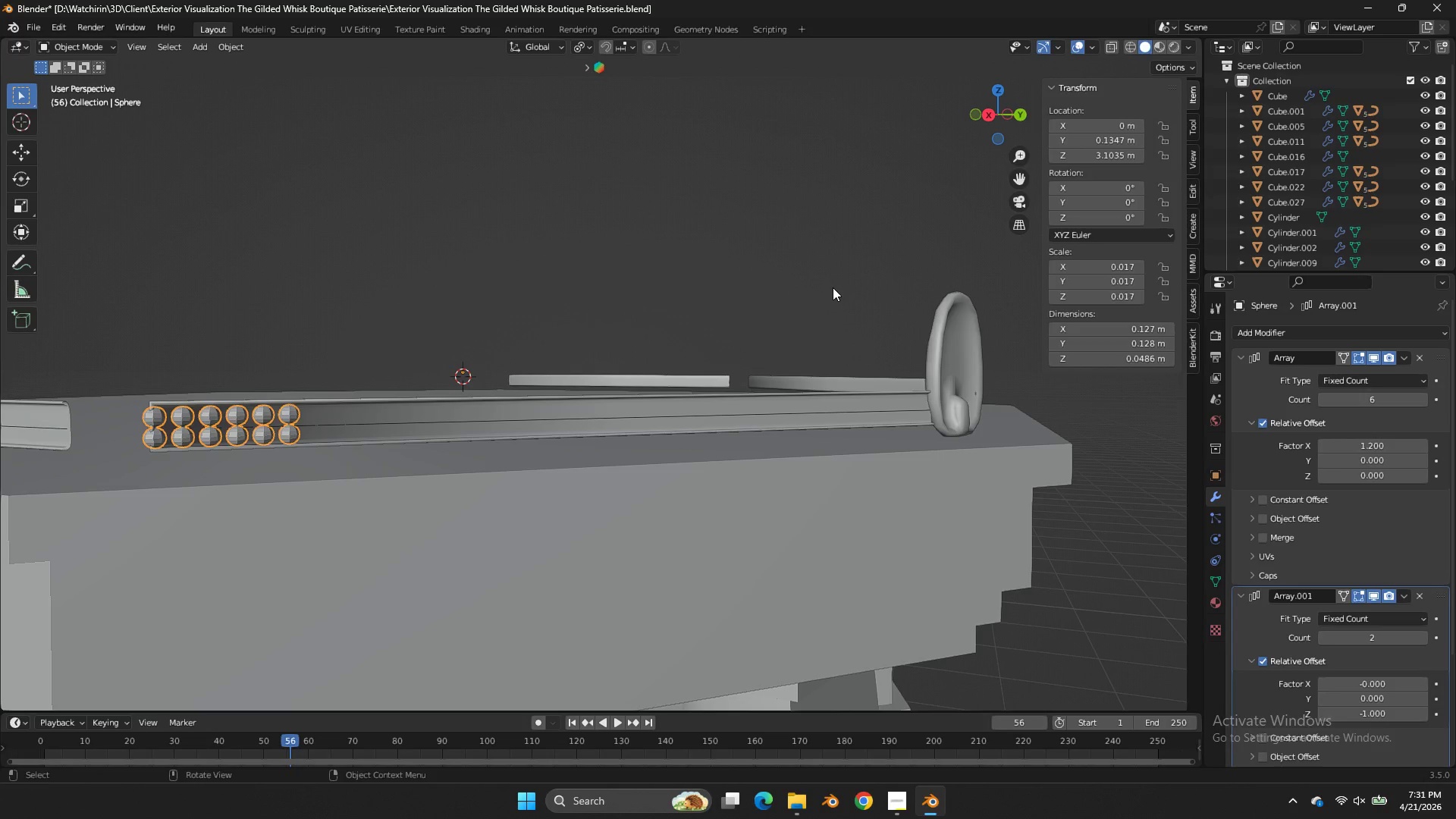 
key(Tab)
 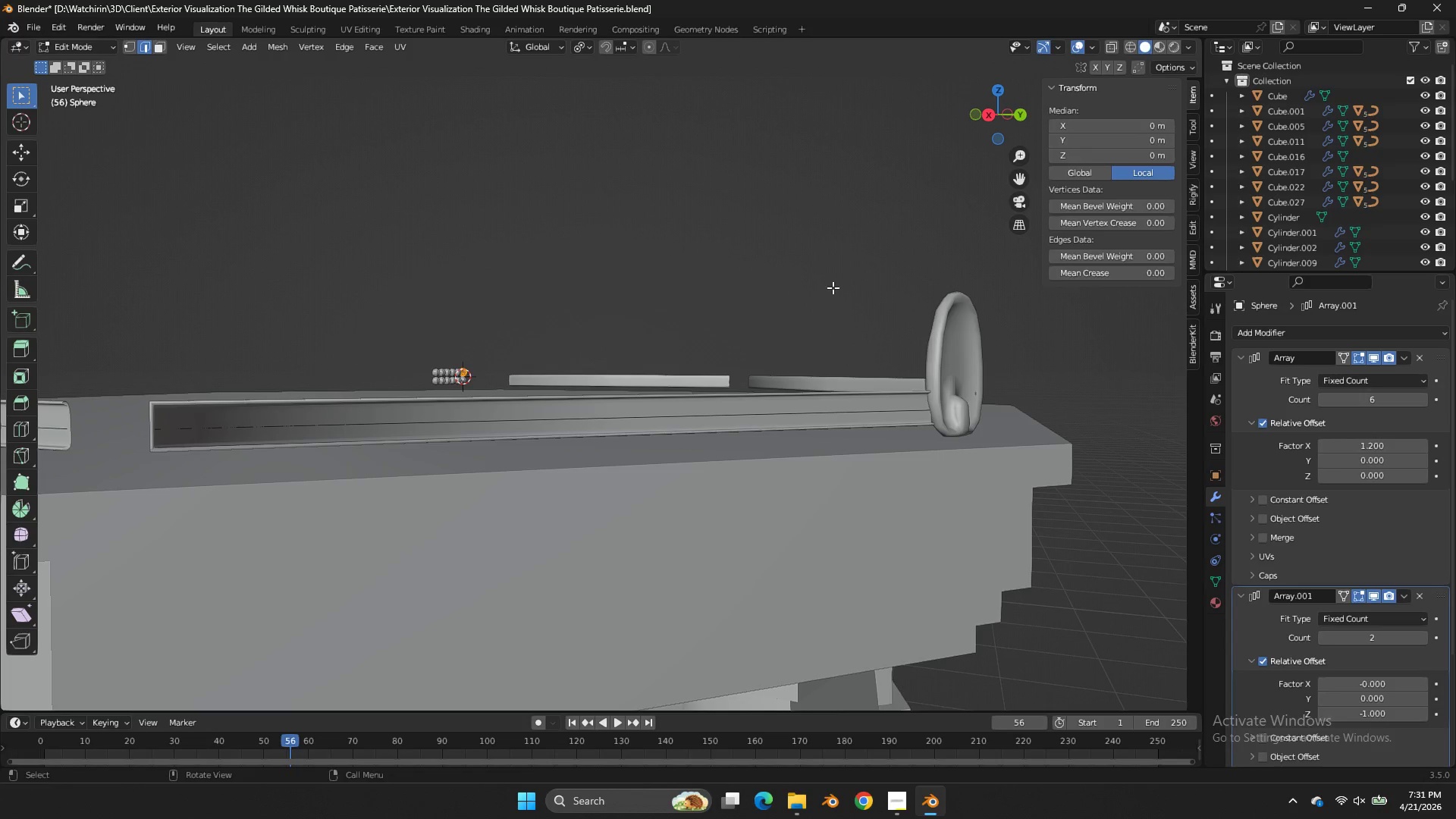 
key(S)
 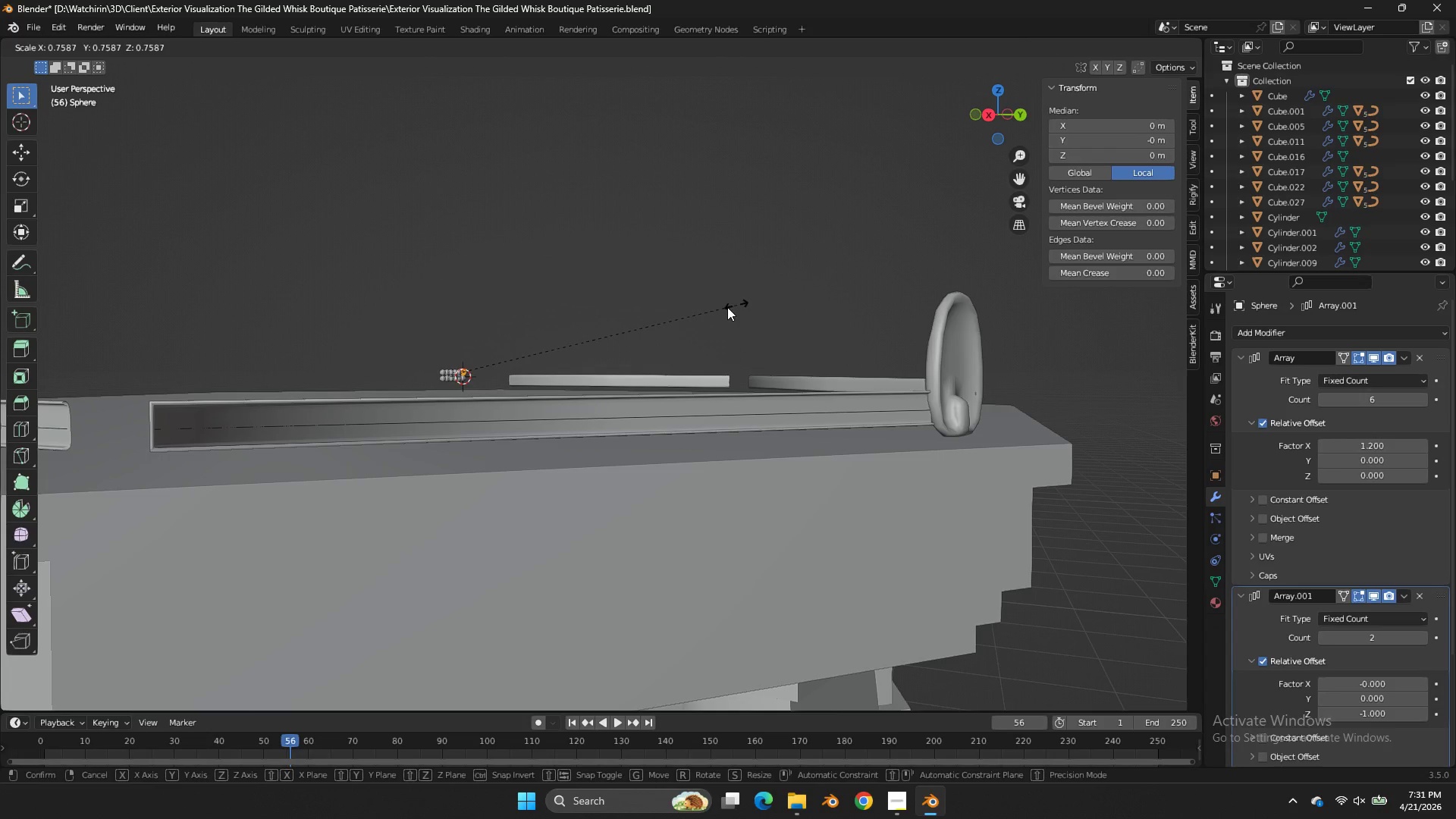 
left_click([676, 319])
 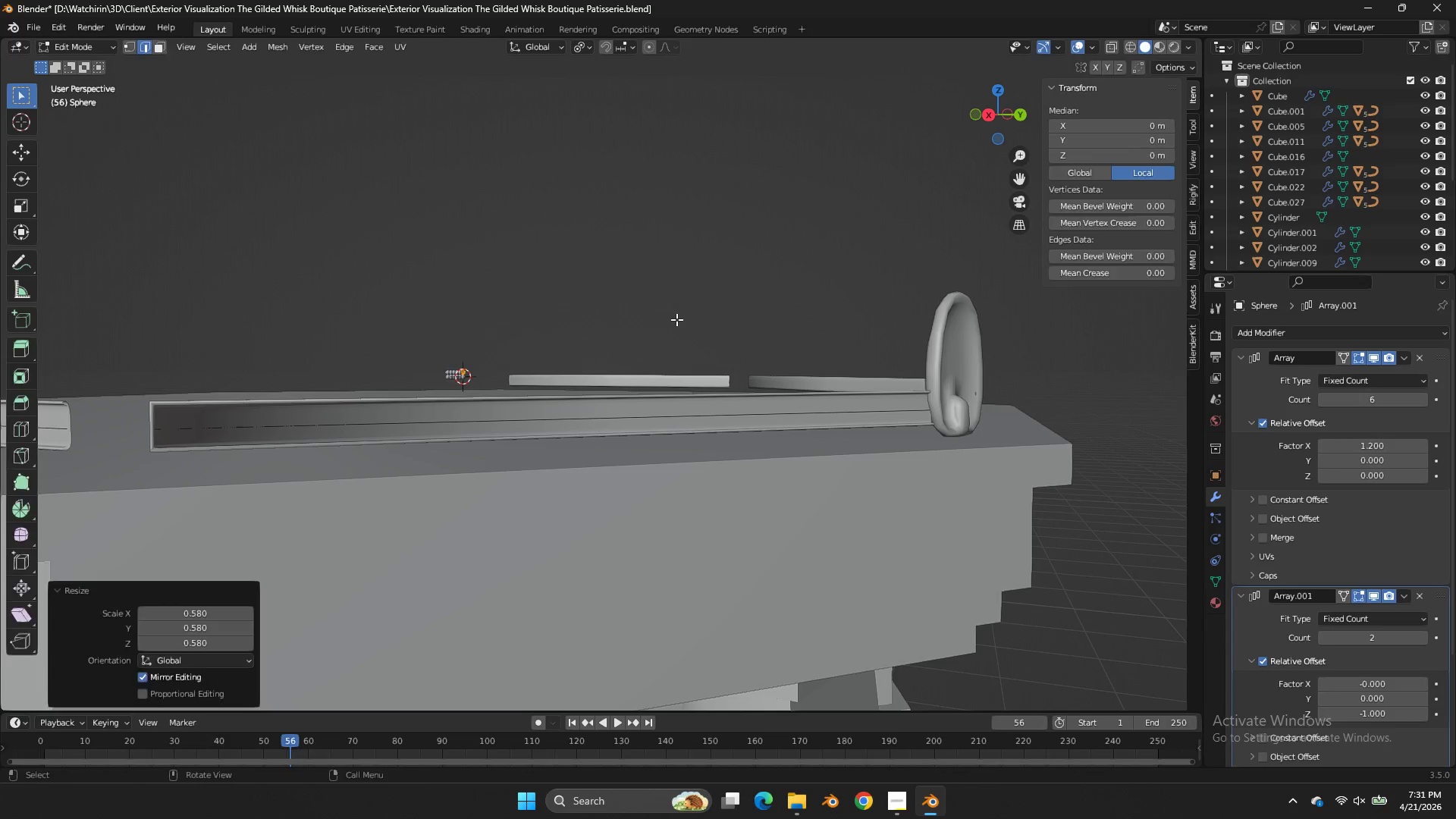 
key(Tab)
 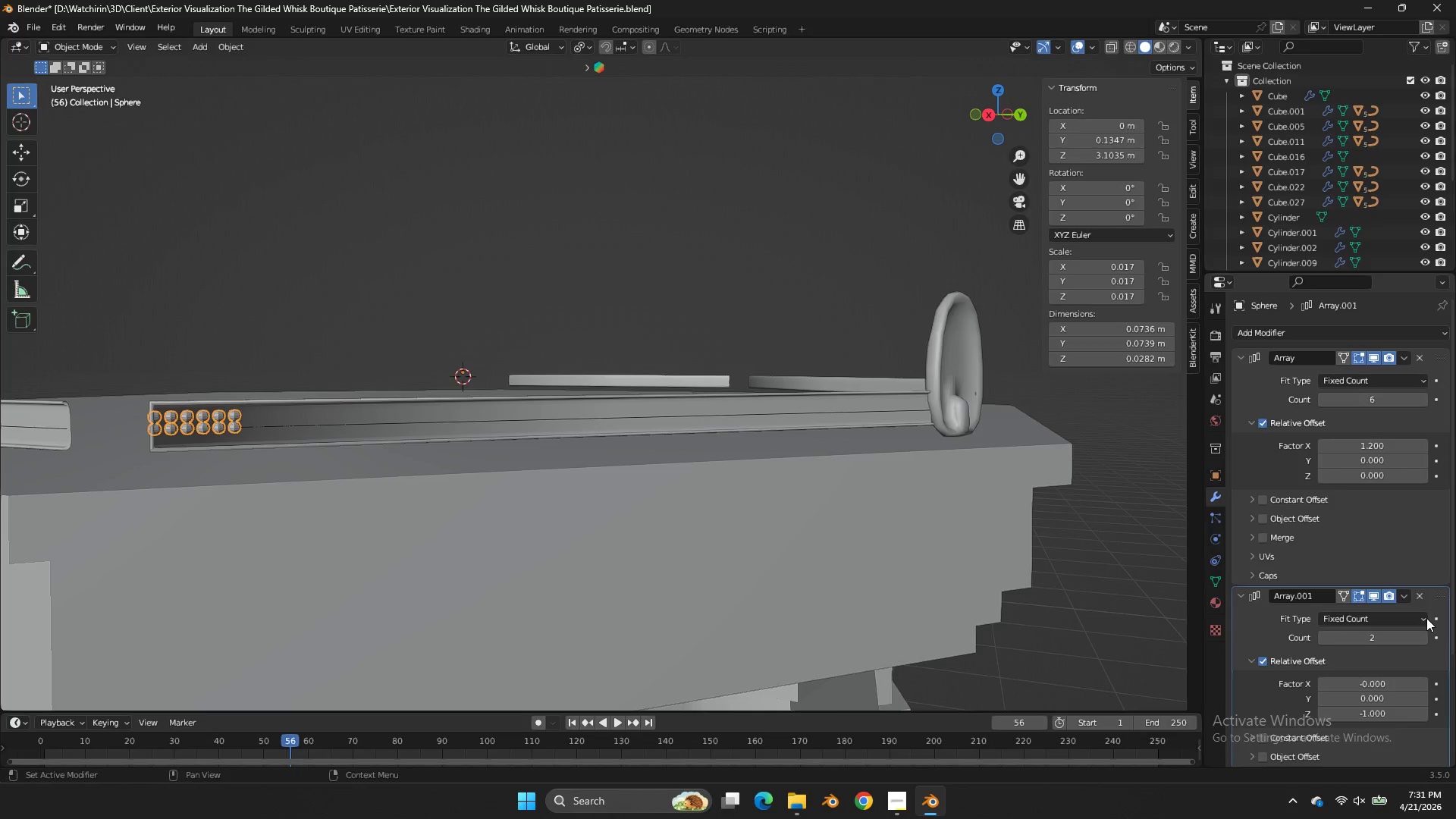 
left_click([1423, 638])
 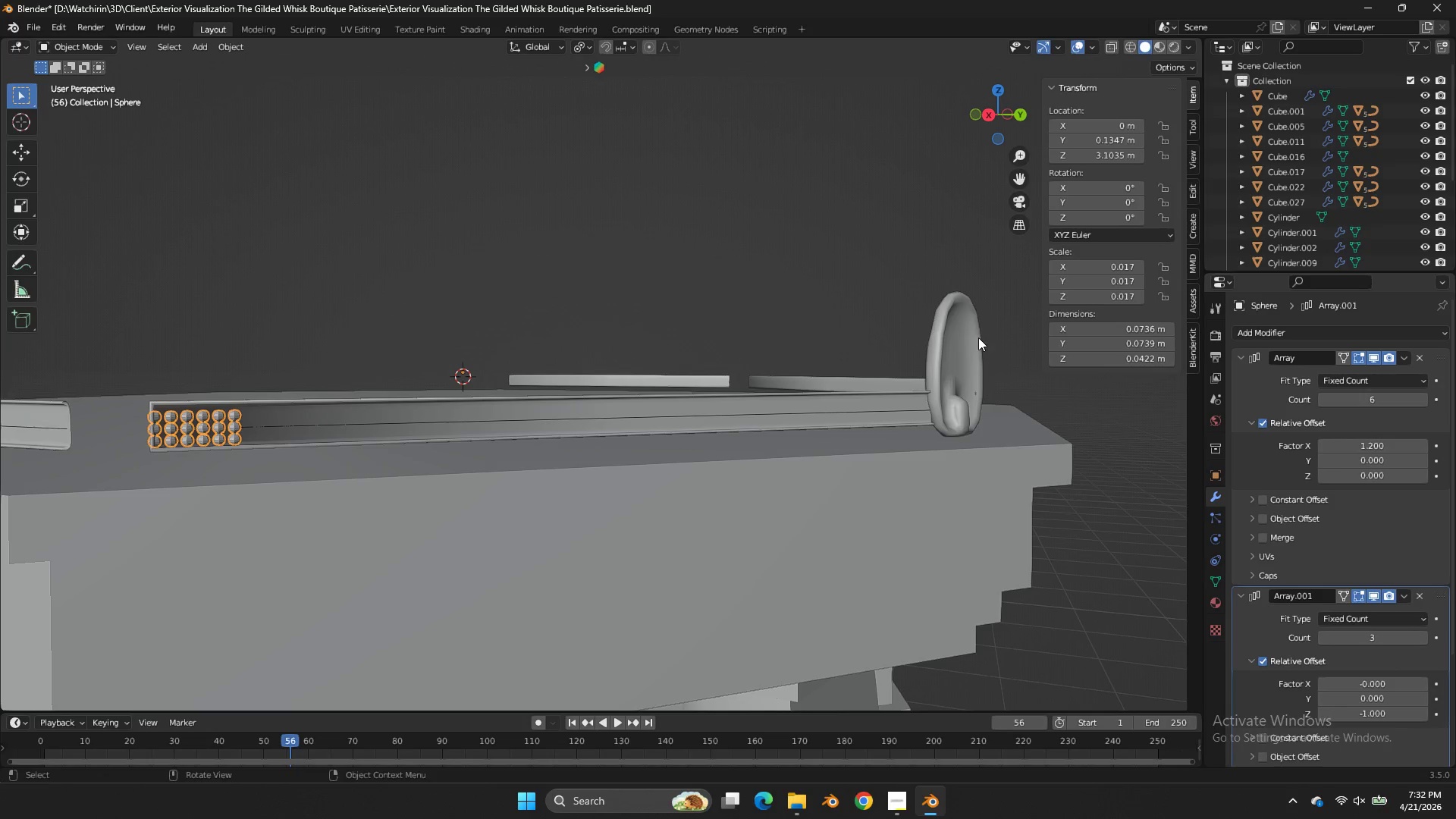 
left_click_drag(start_coordinate=[1006, 127], to_coordinate=[1026, 124])
 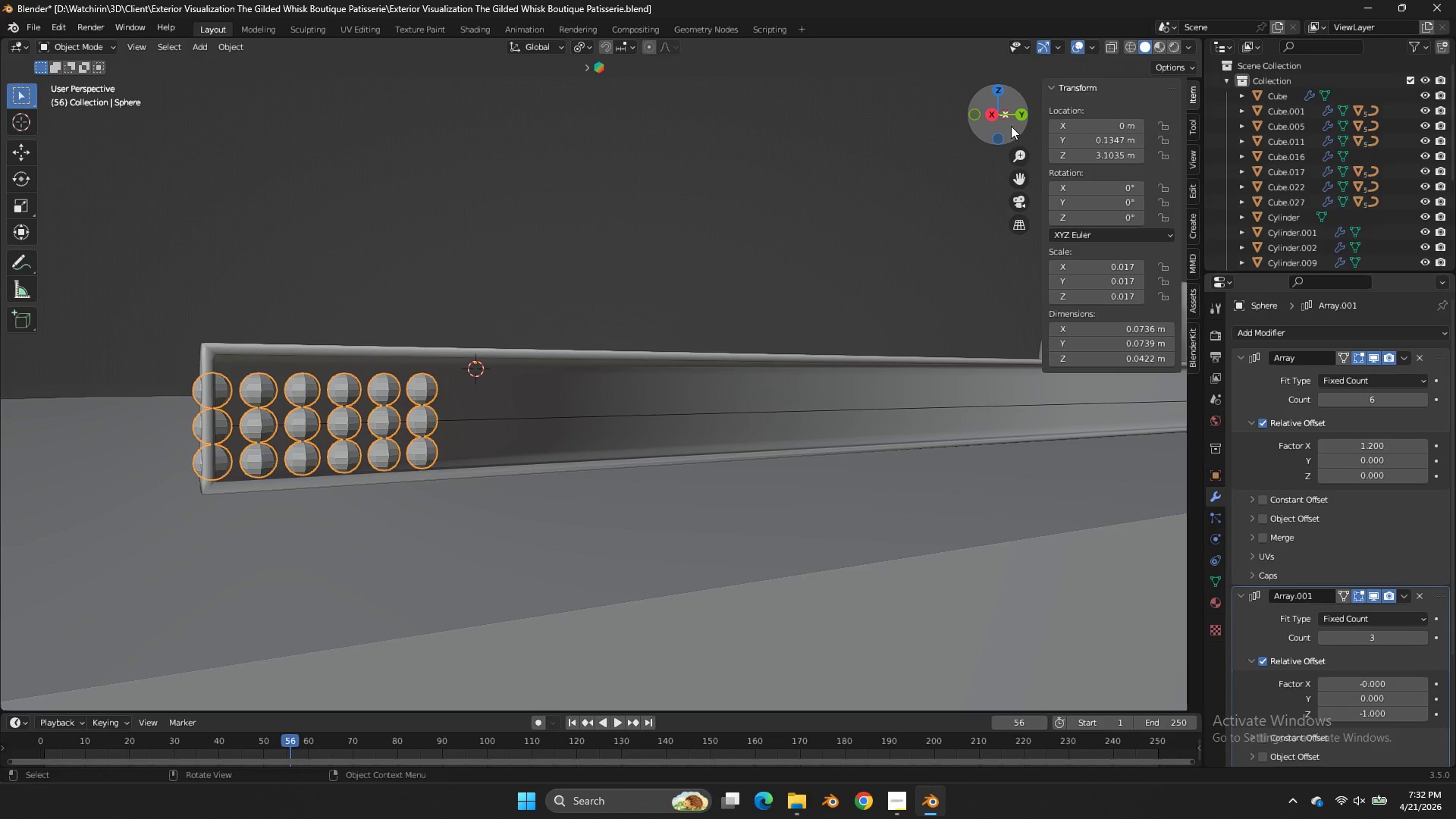 
key(G)
 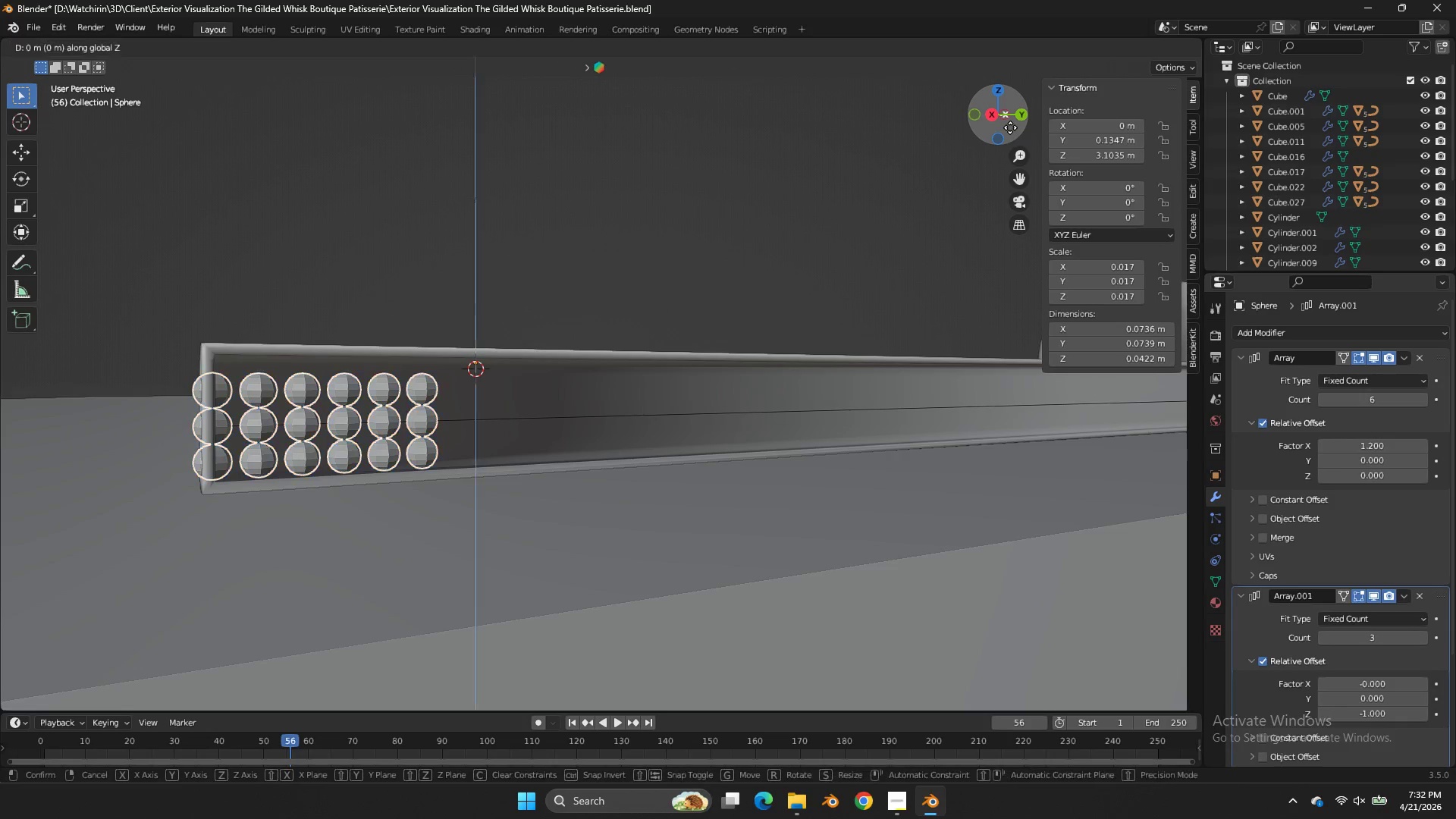 
scroll: coordinate [1011, 126], scroll_direction: up, amount: 1.0
 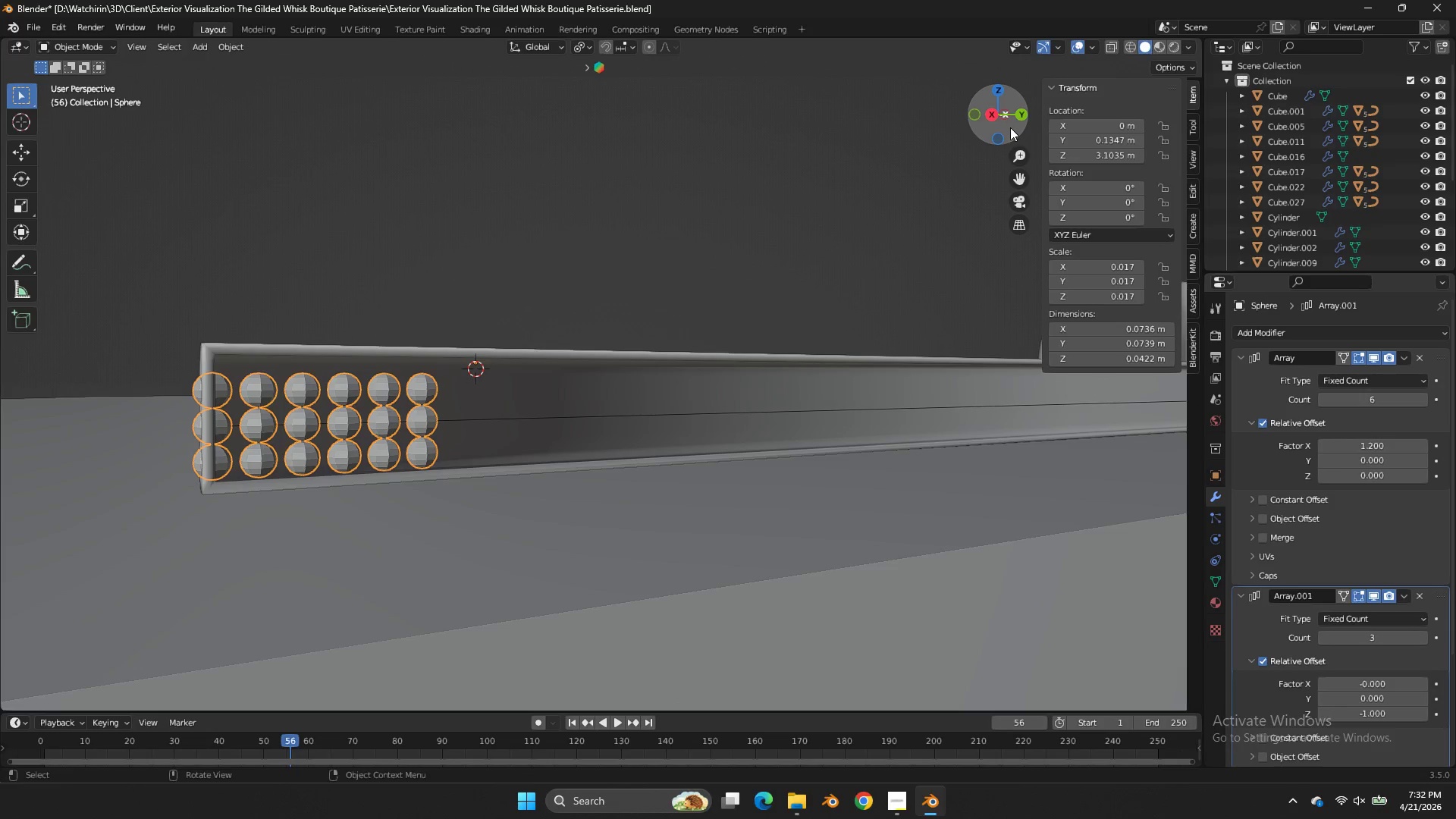 
key(Z)
 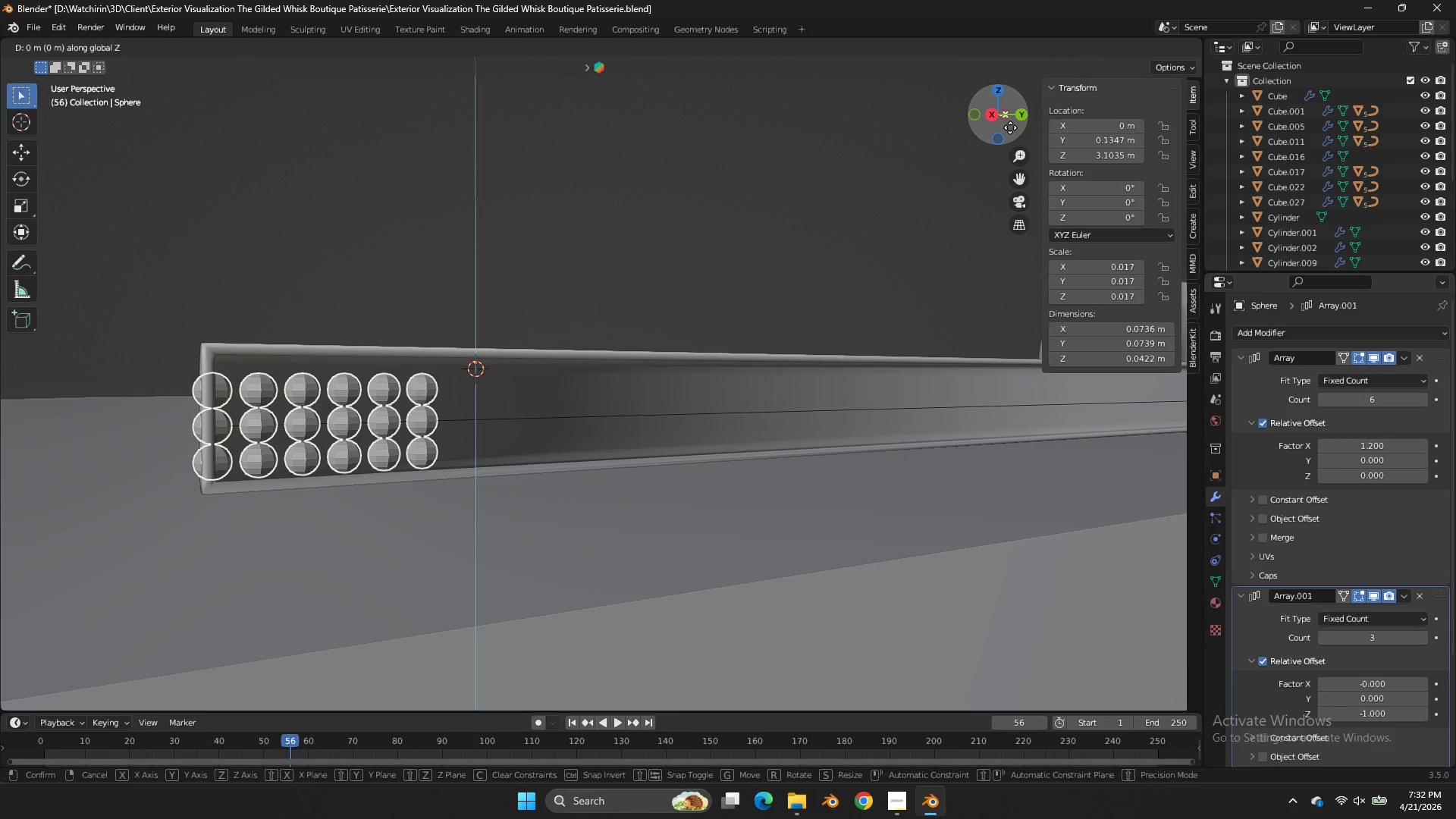 
hold_key(key=ShiftLeft, duration=1.02)
left_click([1006, 108])
 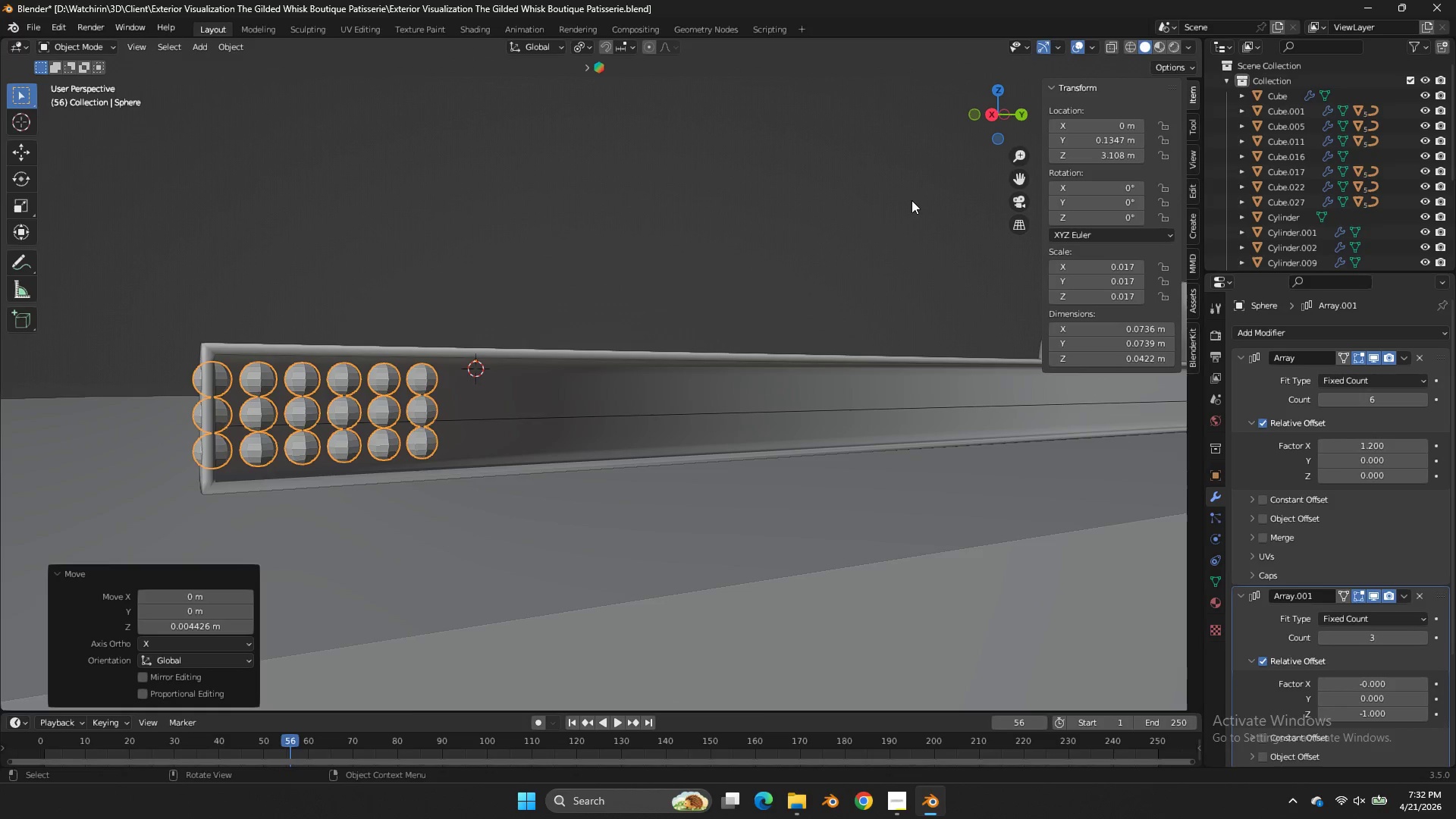 
key(G)
 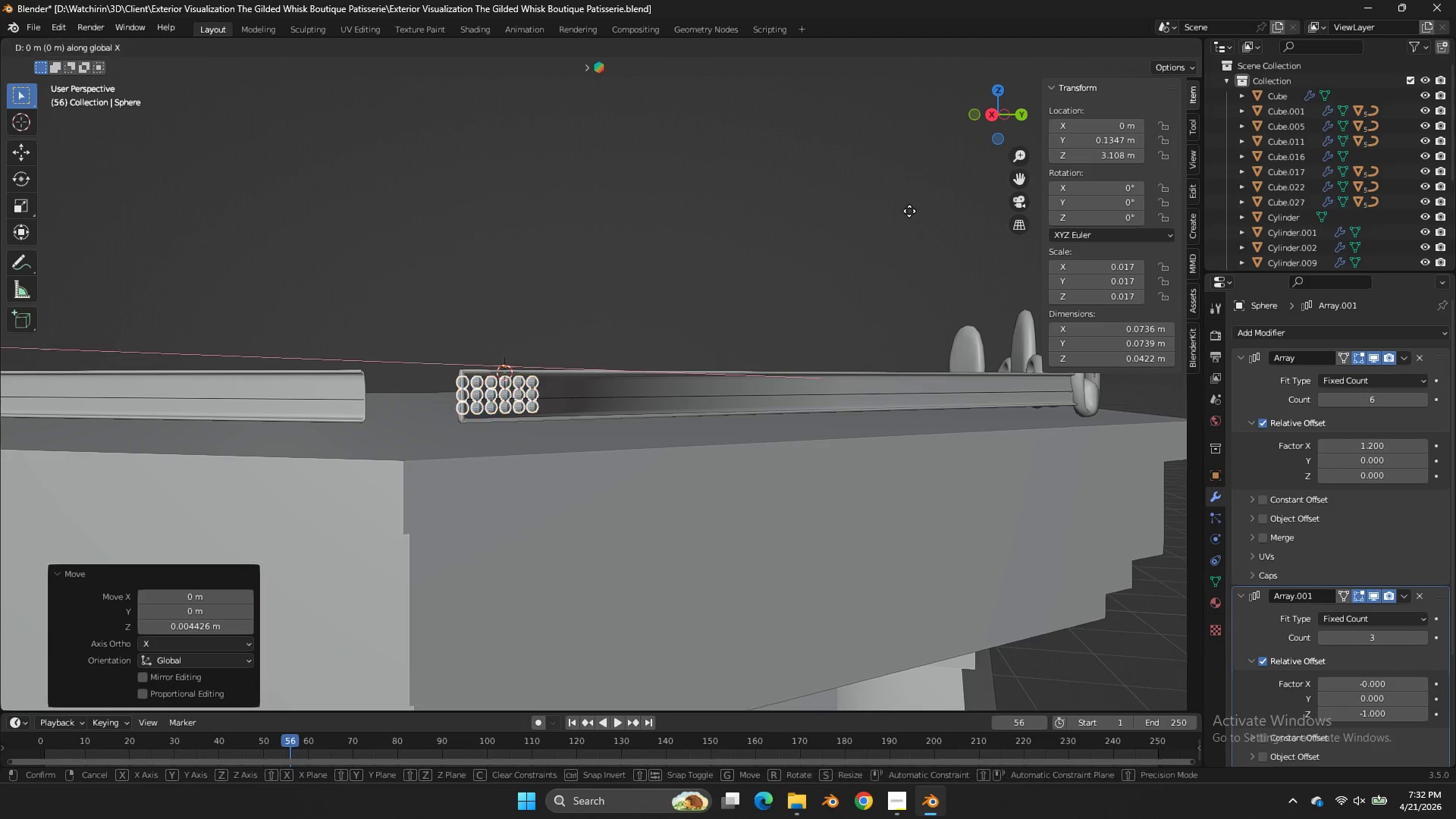 
scroll: coordinate [912, 204], scroll_direction: down, amount: 1.0
 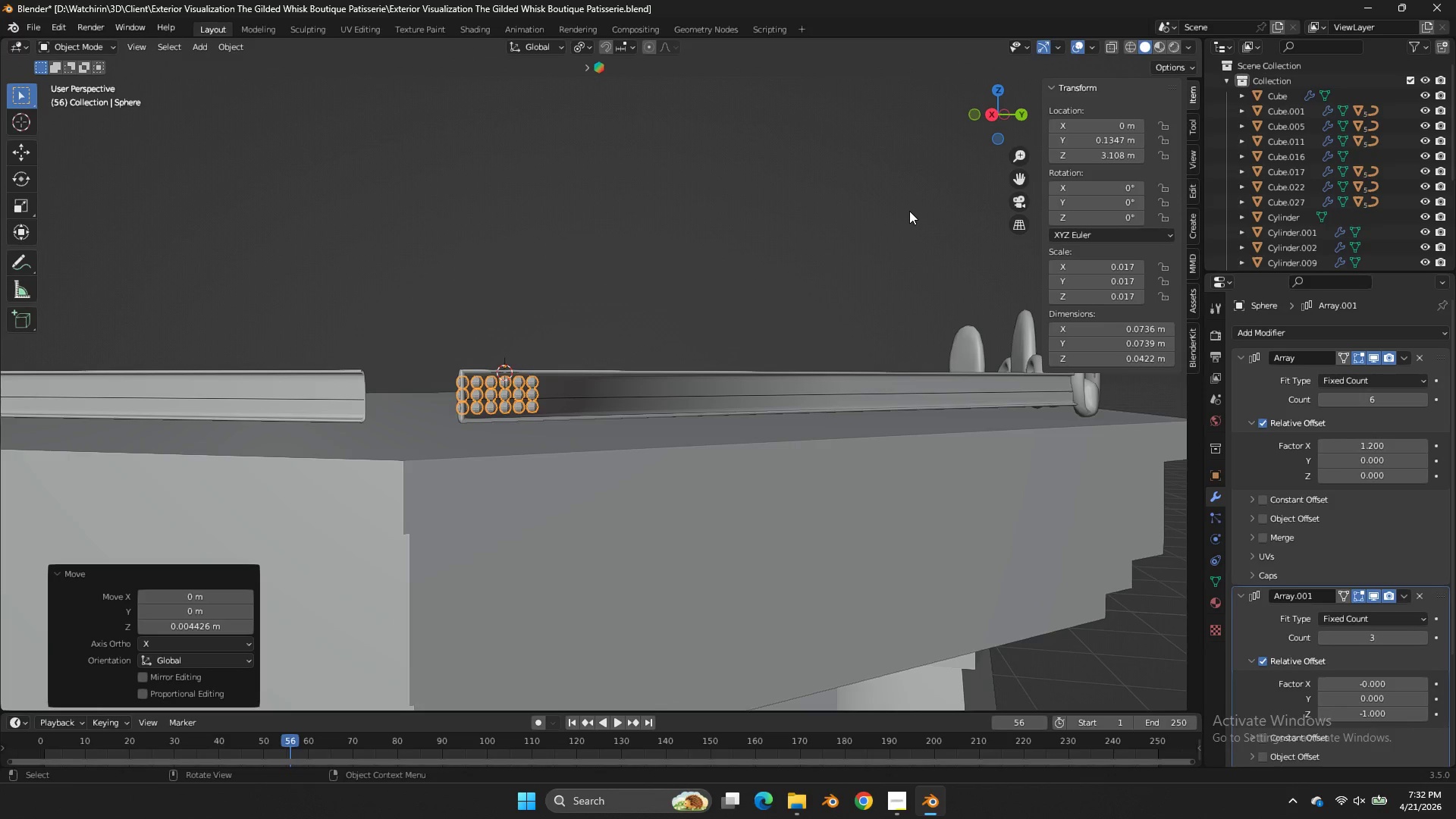 
key(X)
 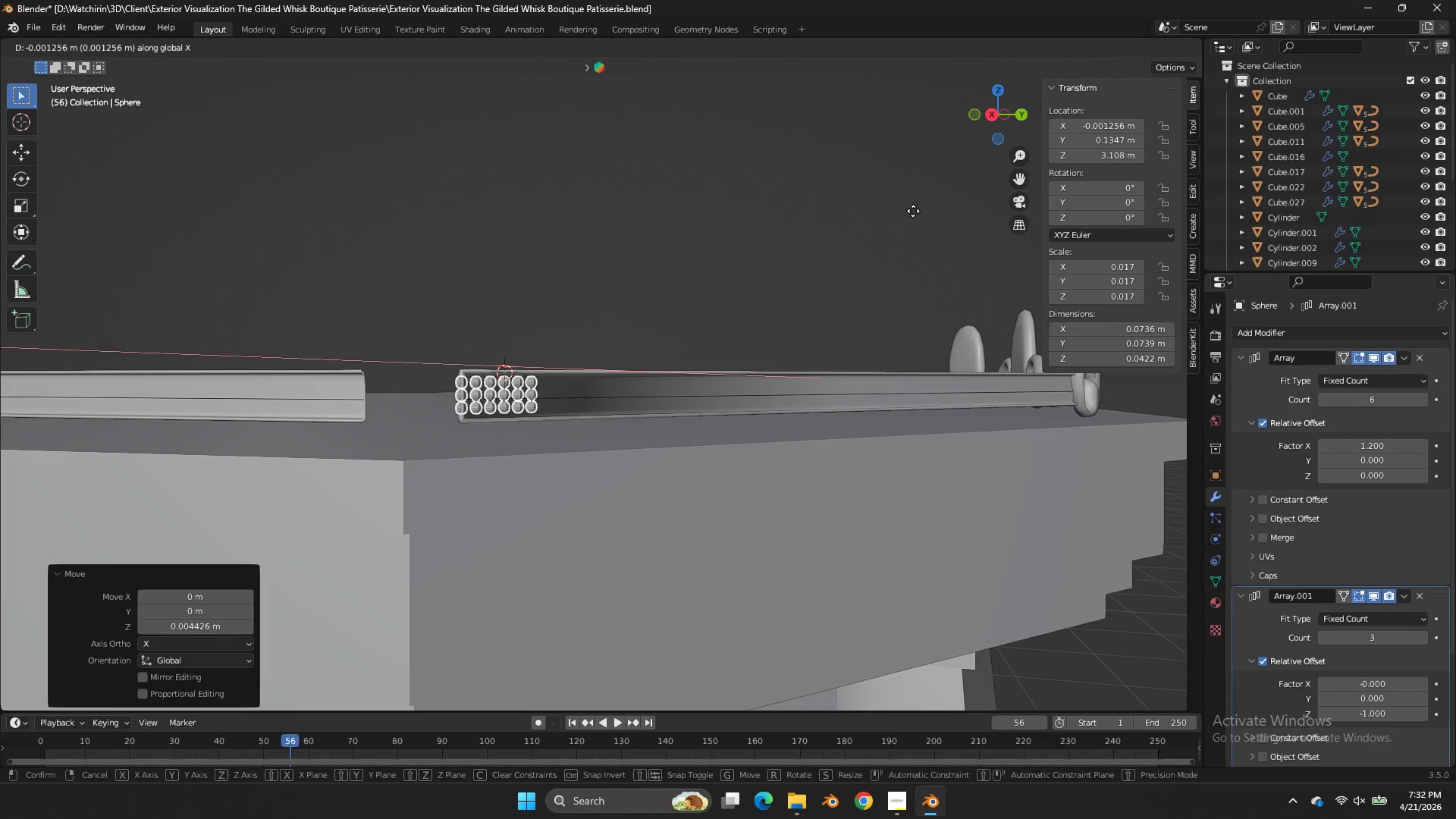 
hold_key(key=ShiftLeft, duration=2.19)
left_click([899, 217])
 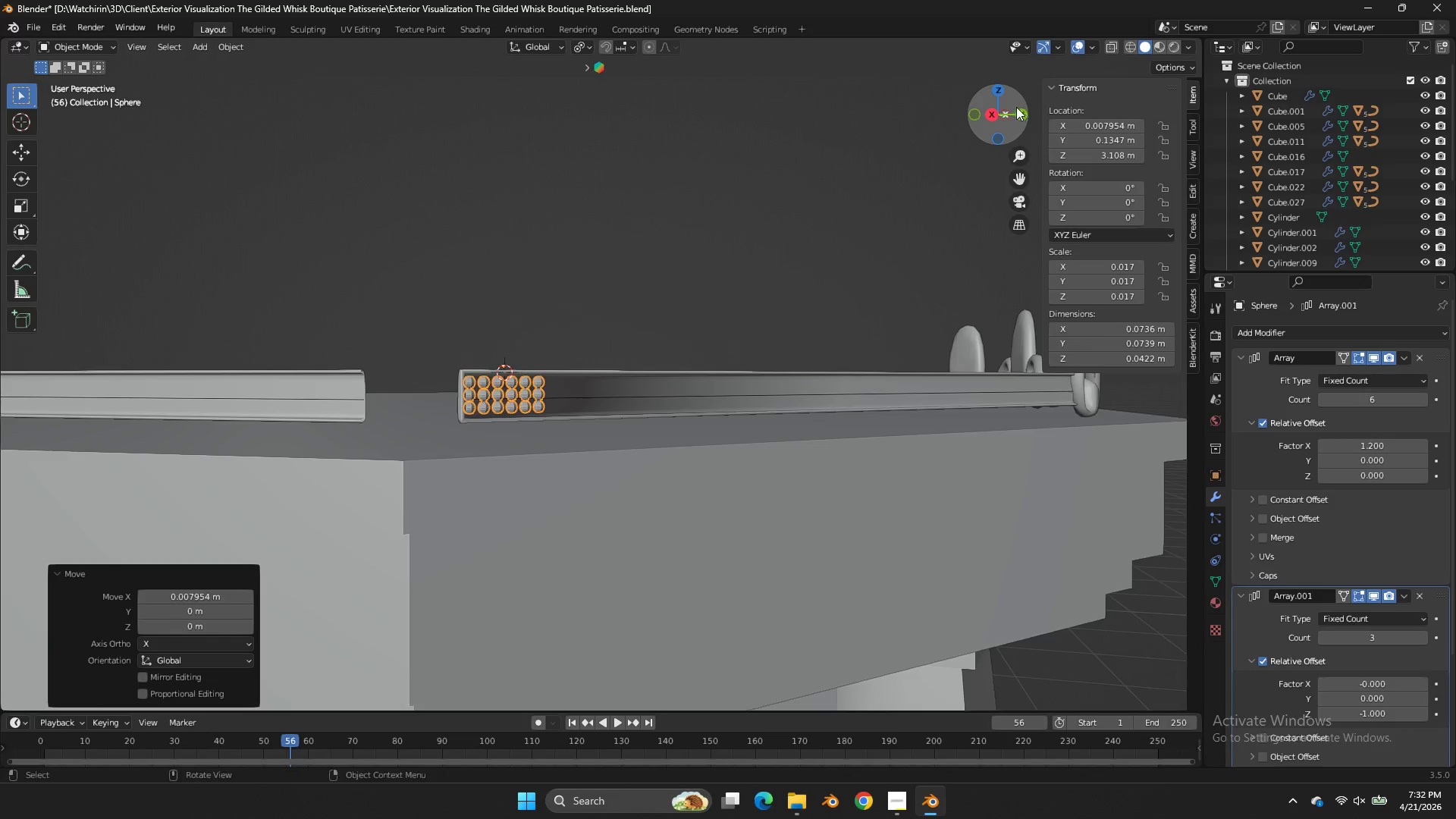 
left_click_drag(start_coordinate=[1014, 107], to_coordinate=[997, 106])
 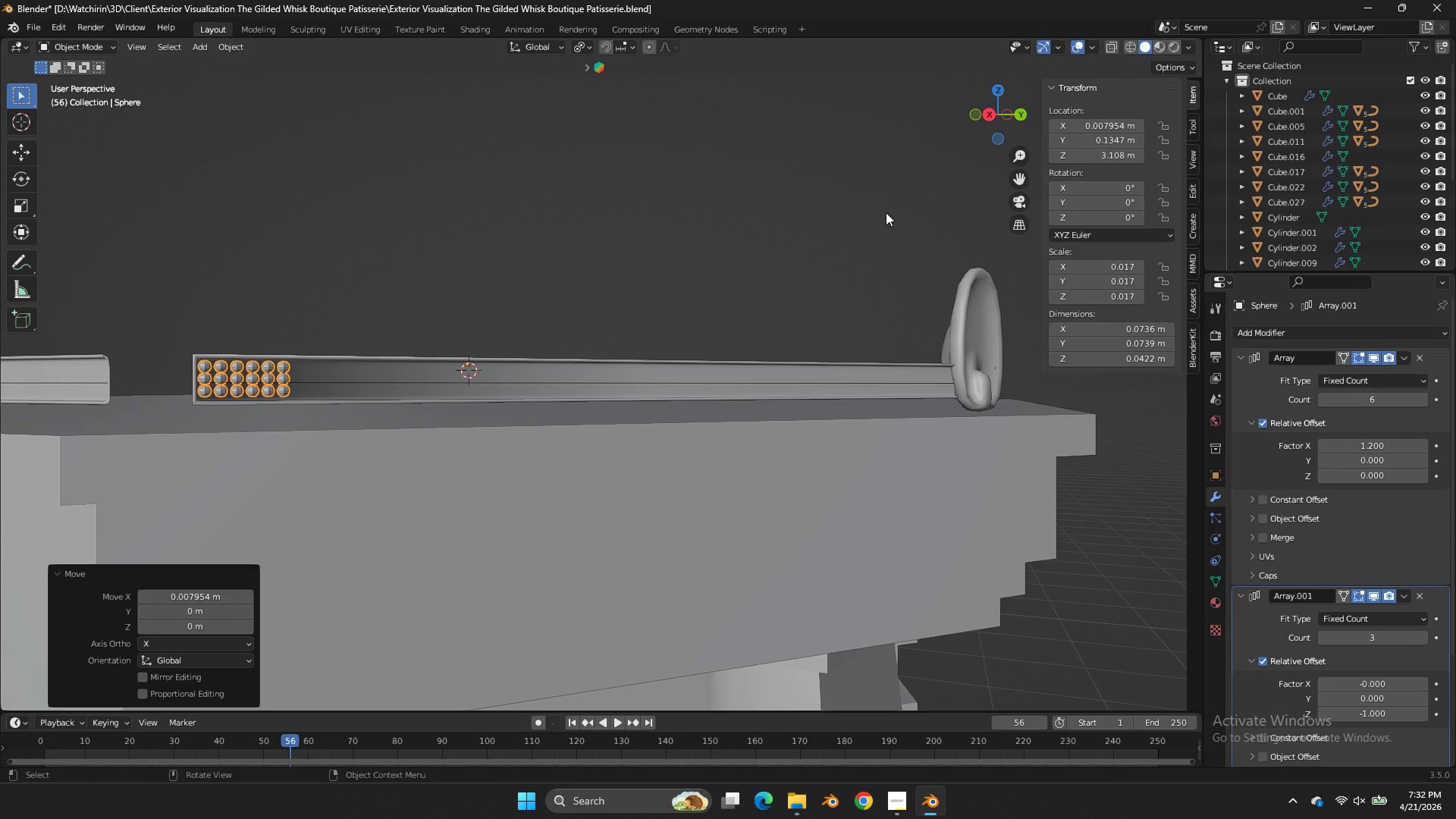 
type(gx)
 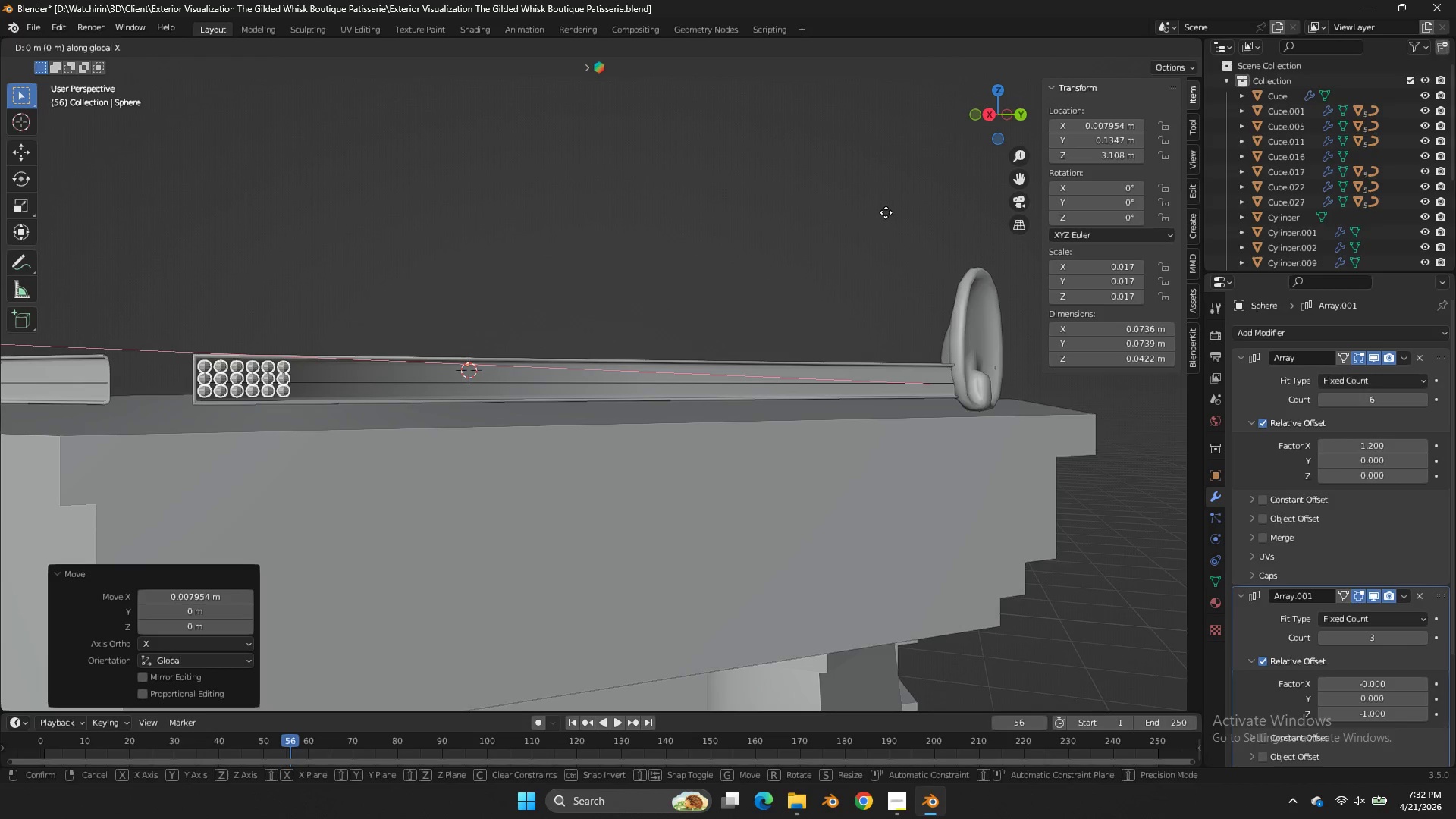 
hold_key(key=ShiftLeft, duration=1.2)
left_click([884, 214])
 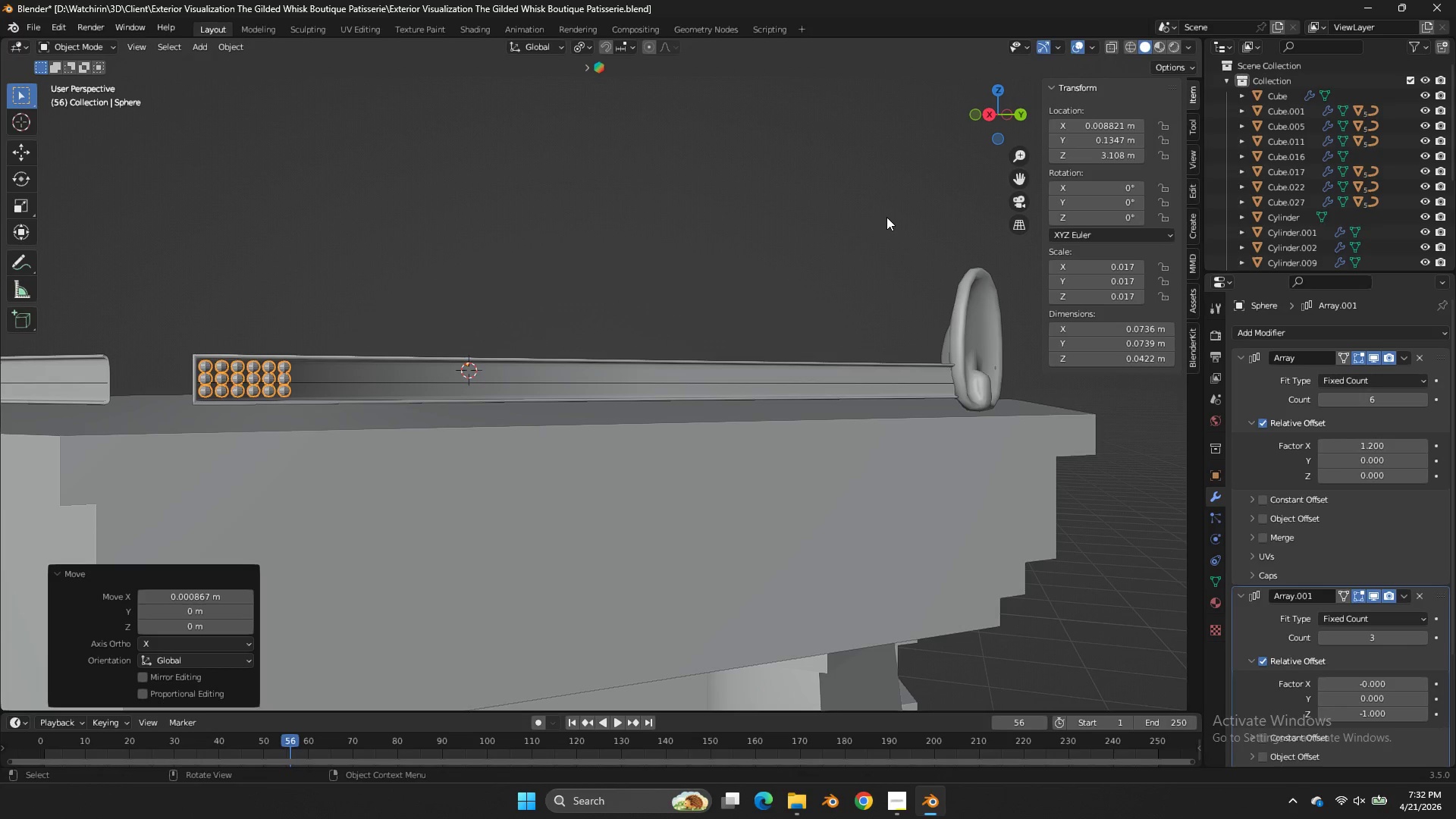 
key(Control+S)
 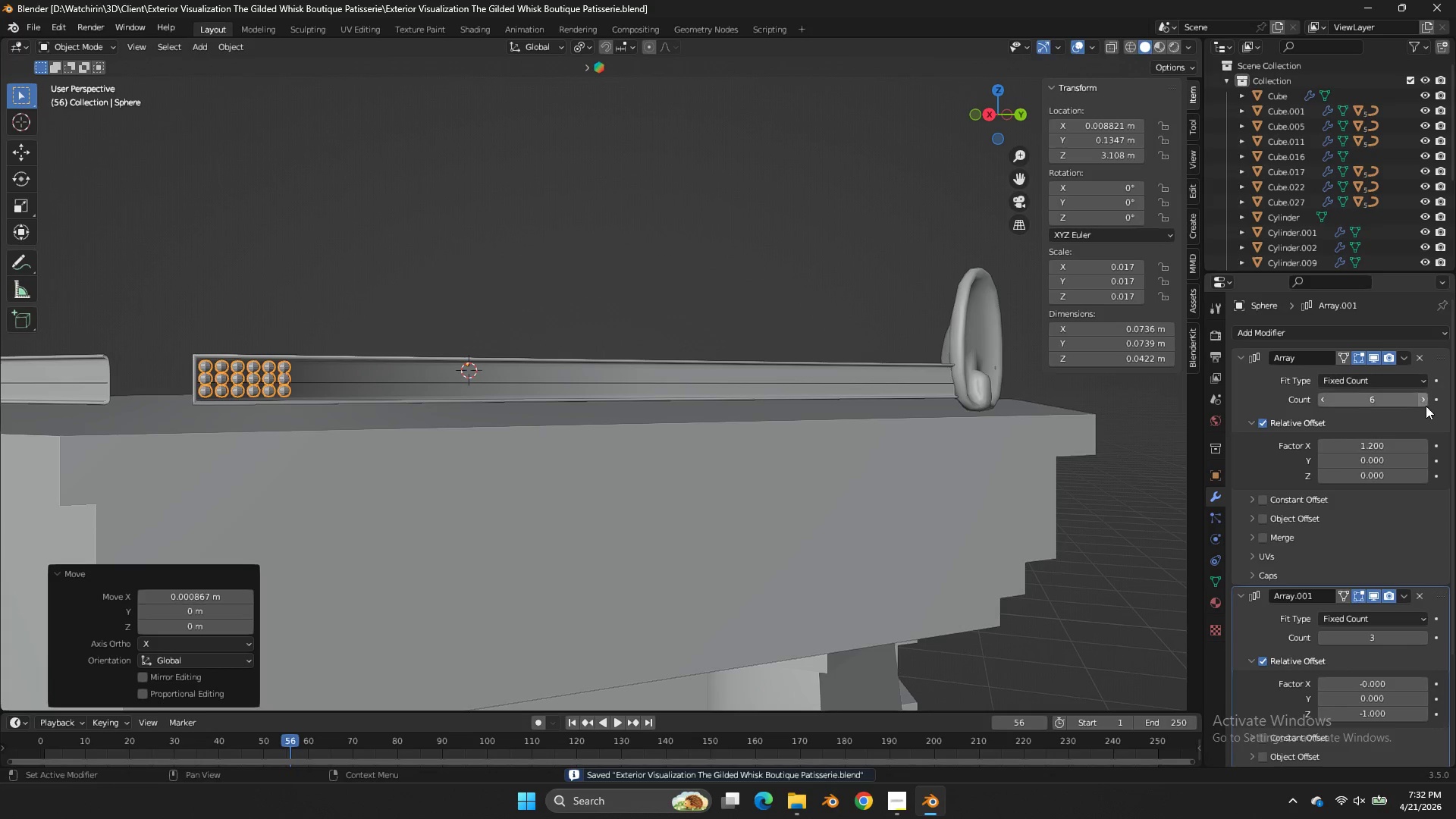 
double_click([1425, 406])
 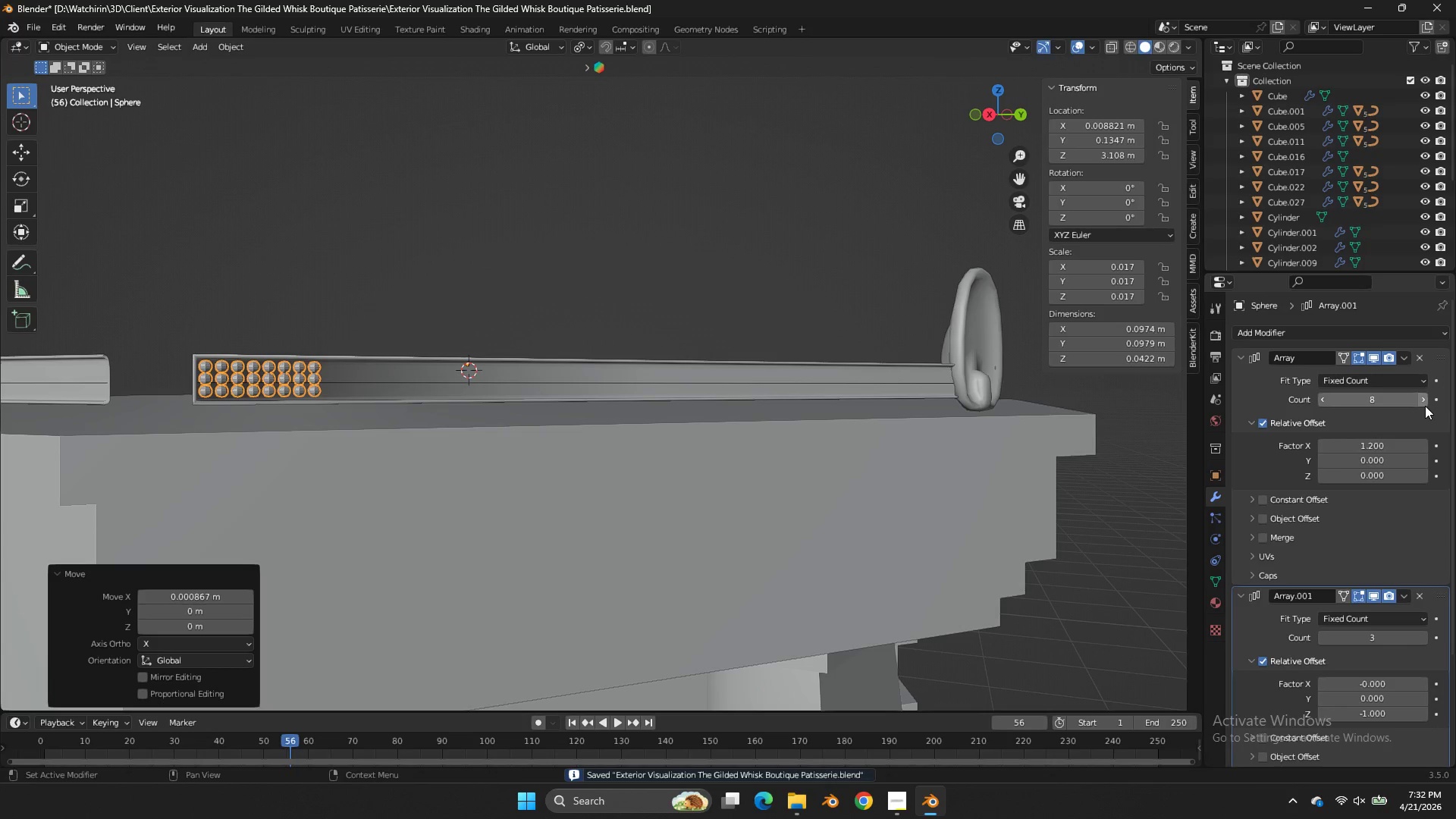 
triple_click([1425, 406])
 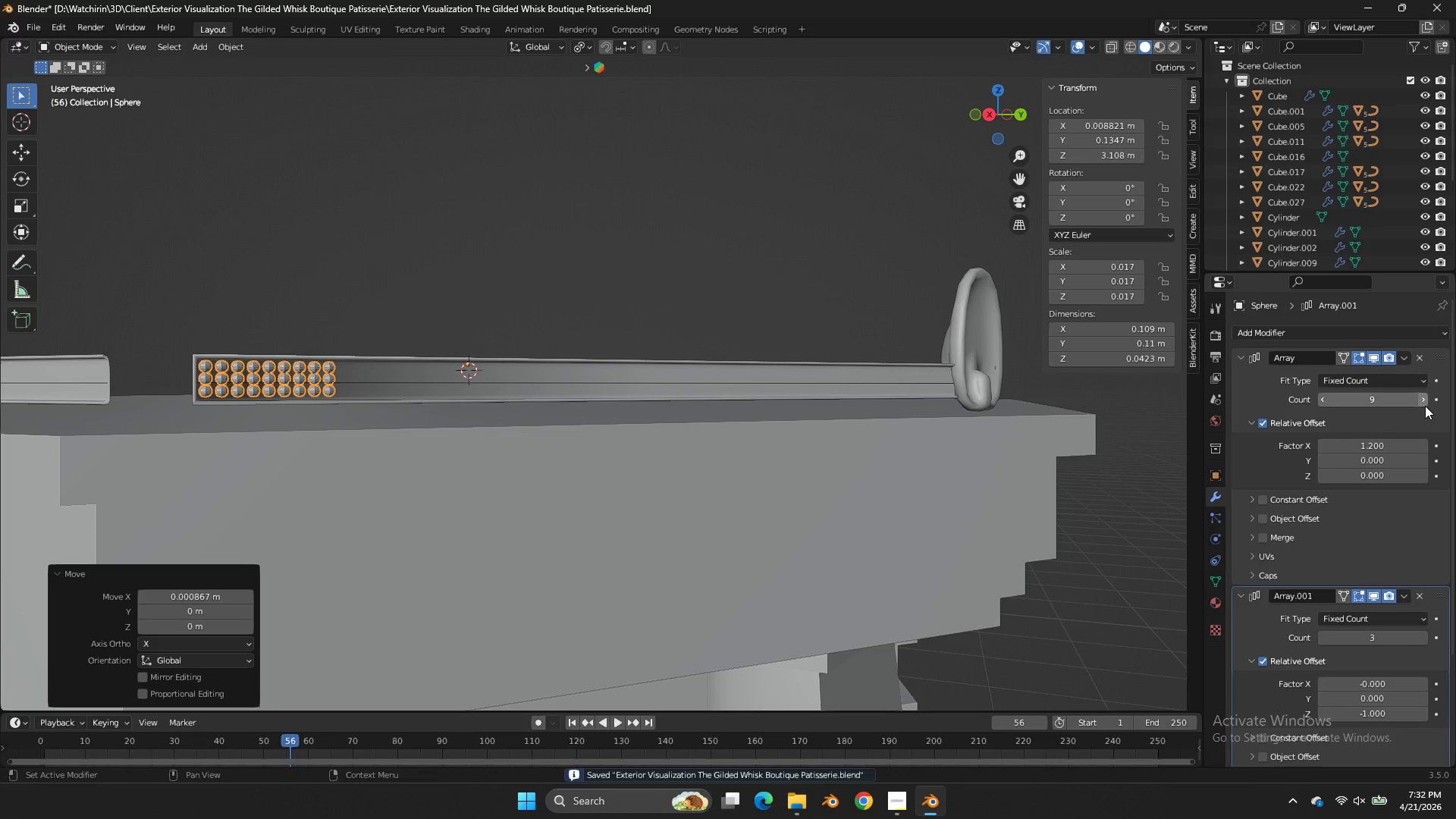 
triple_click([1425, 406])
 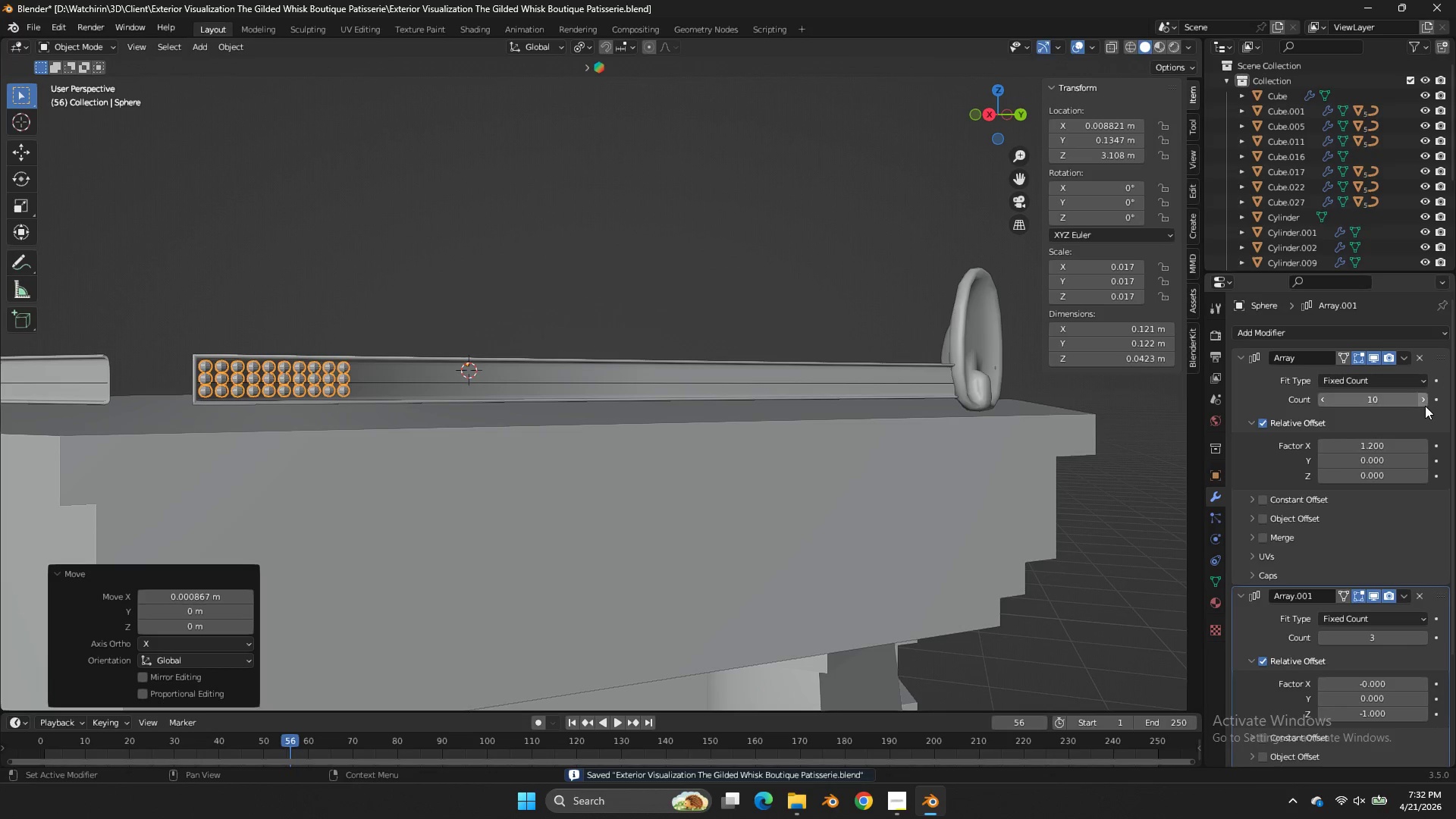 
triple_click([1425, 406])
 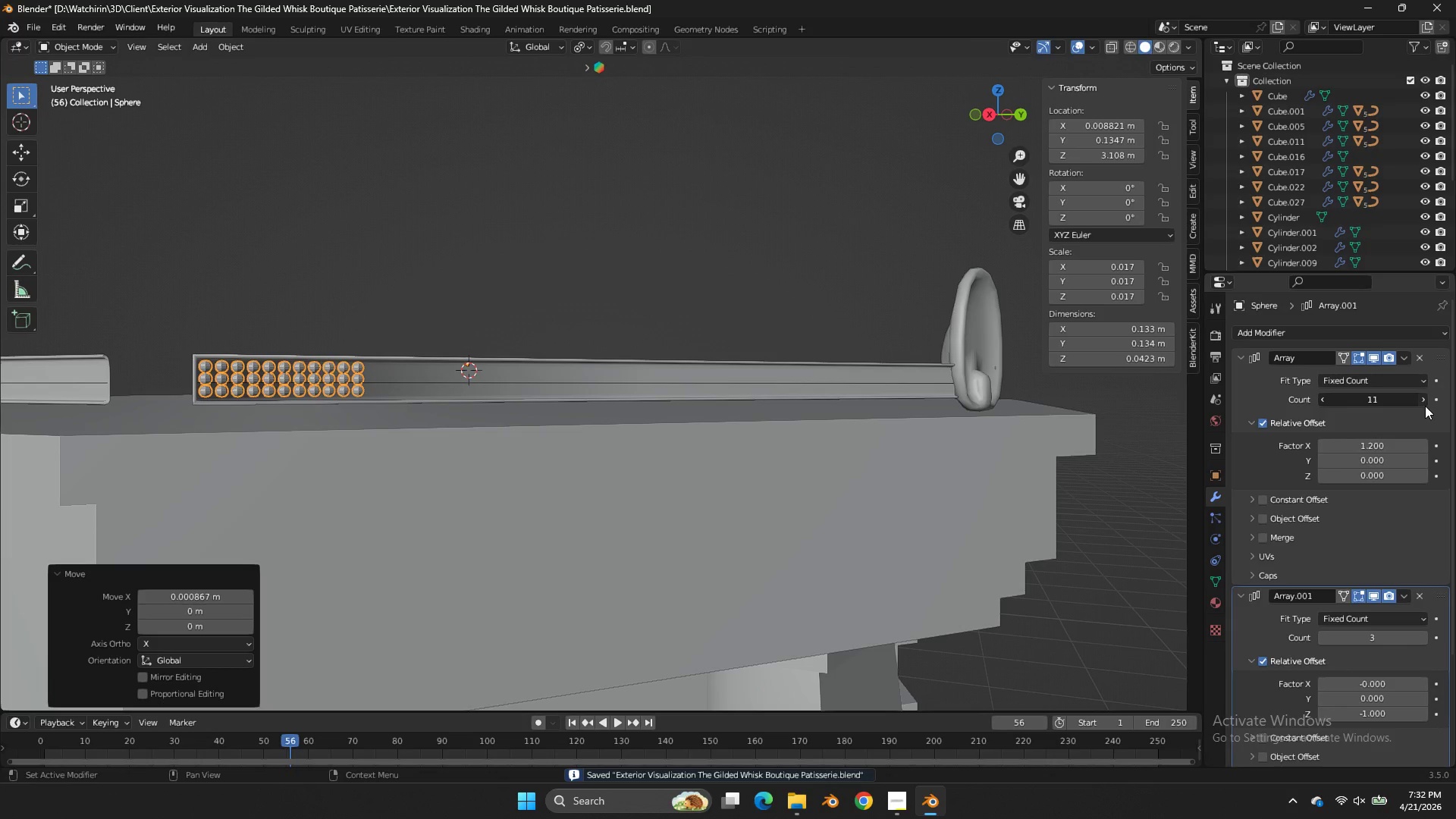 
triple_click([1425, 406])
 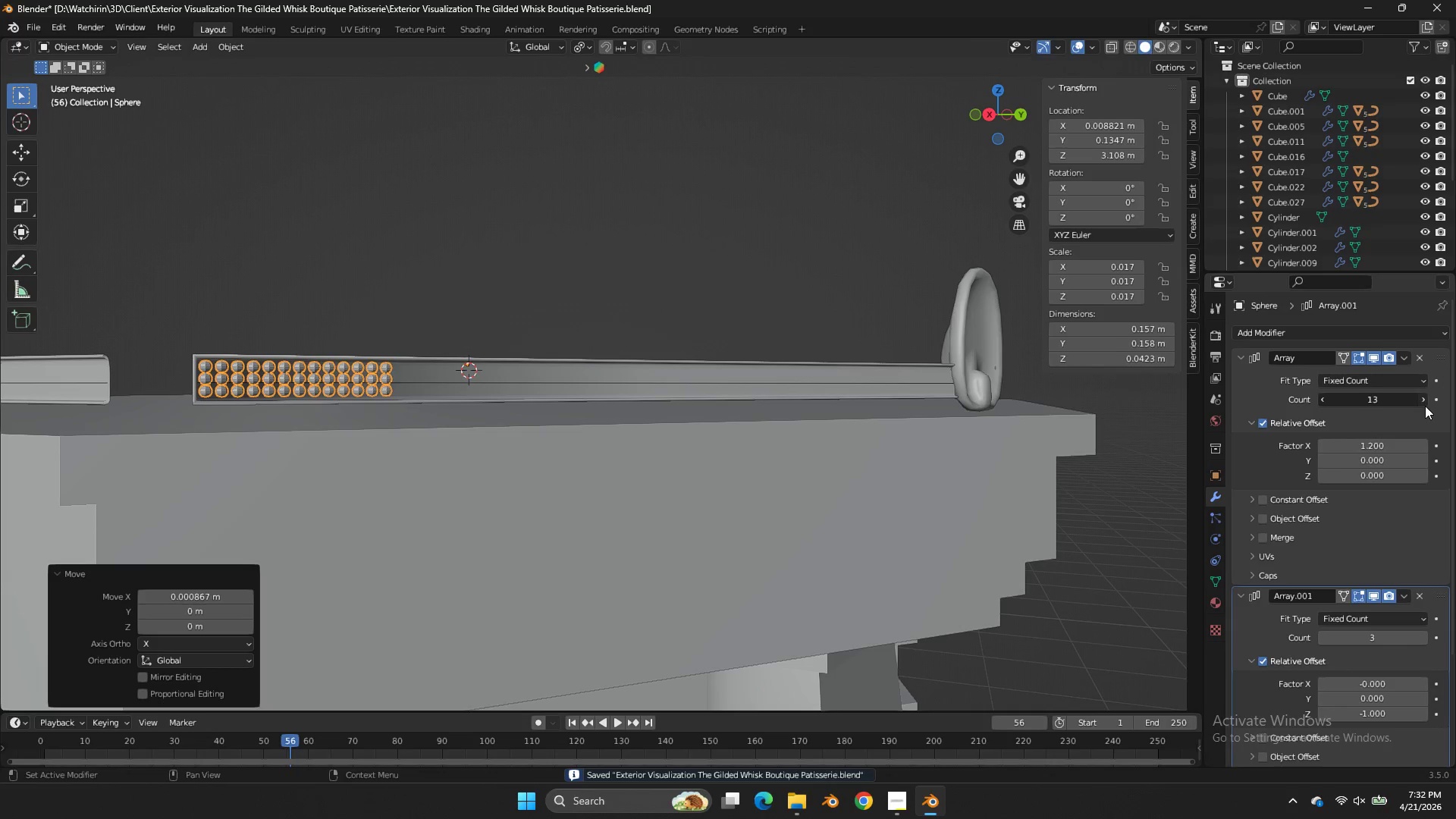 
double_click([1425, 406])
 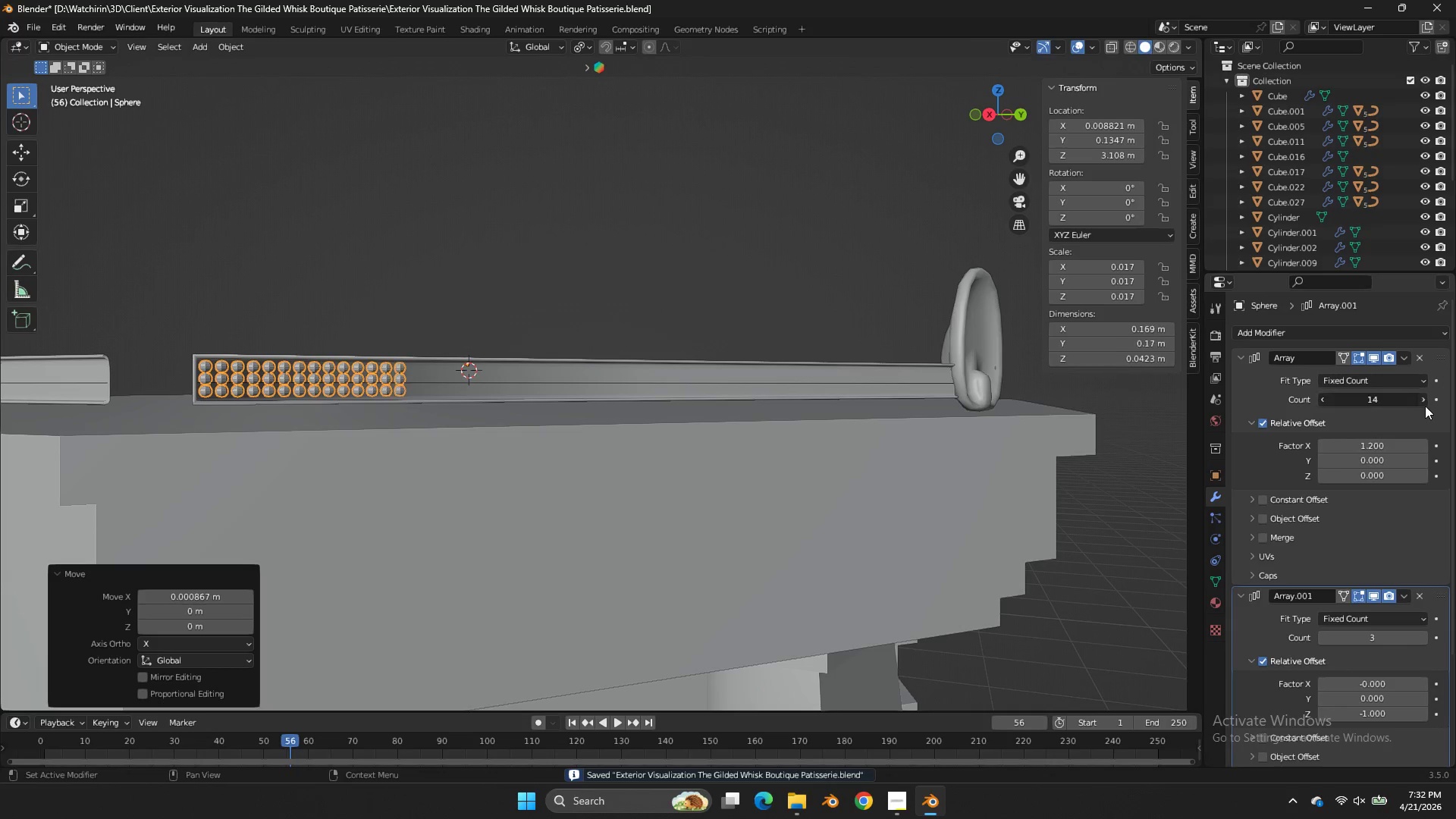 
triple_click([1425, 406])
 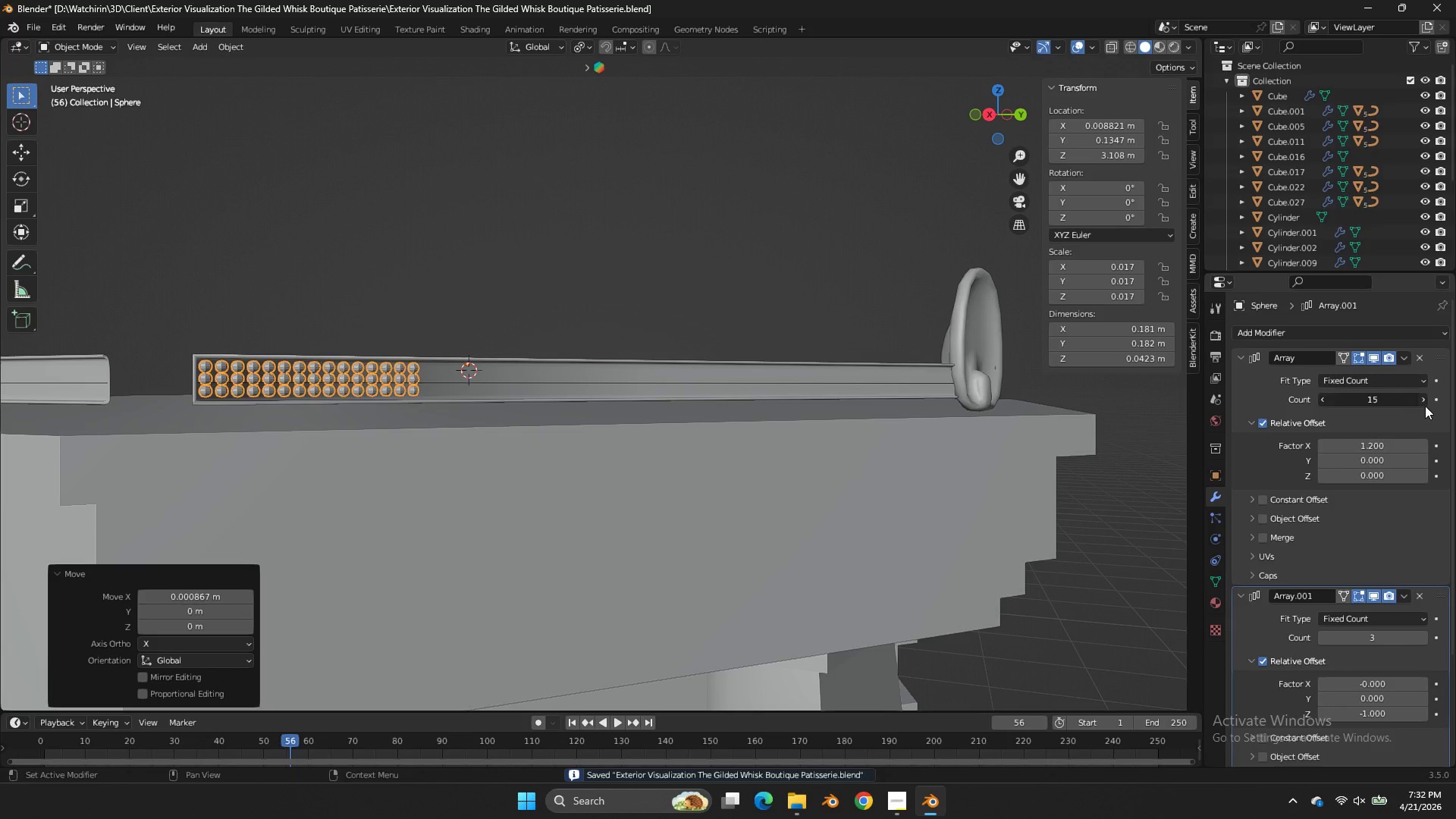 
triple_click([1425, 406])
 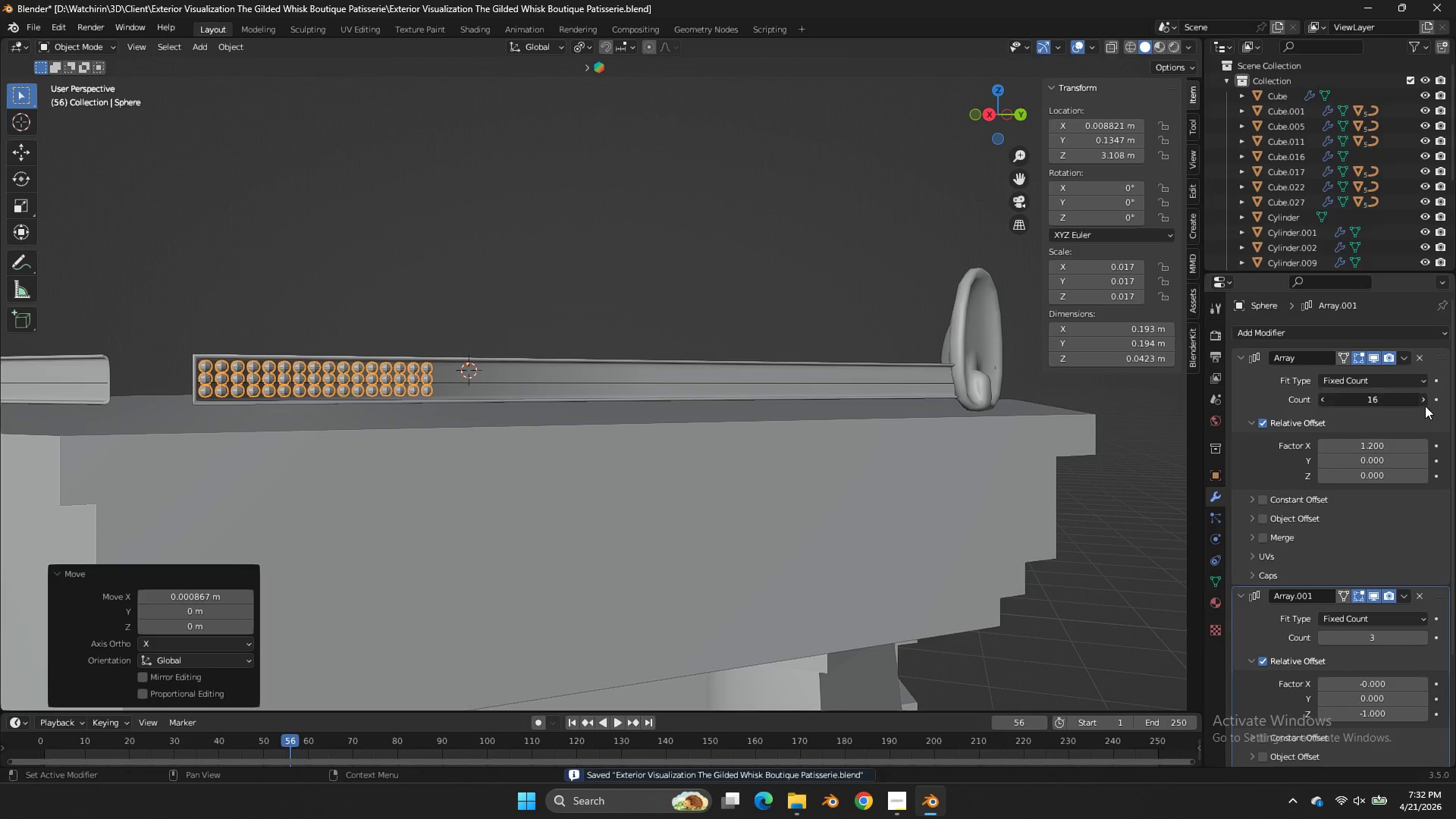 
triple_click([1425, 406])
 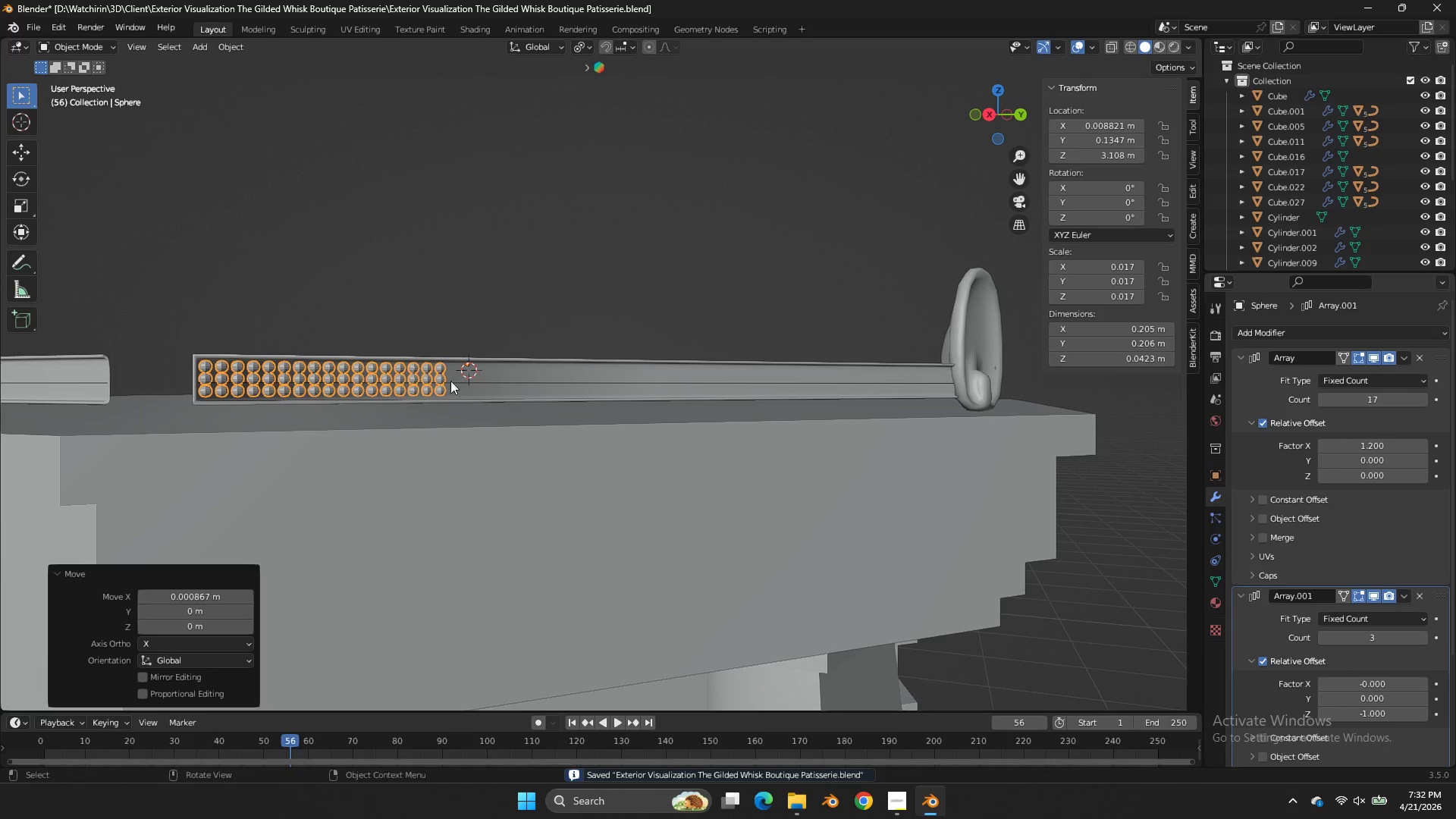 
right_click([445, 374])
 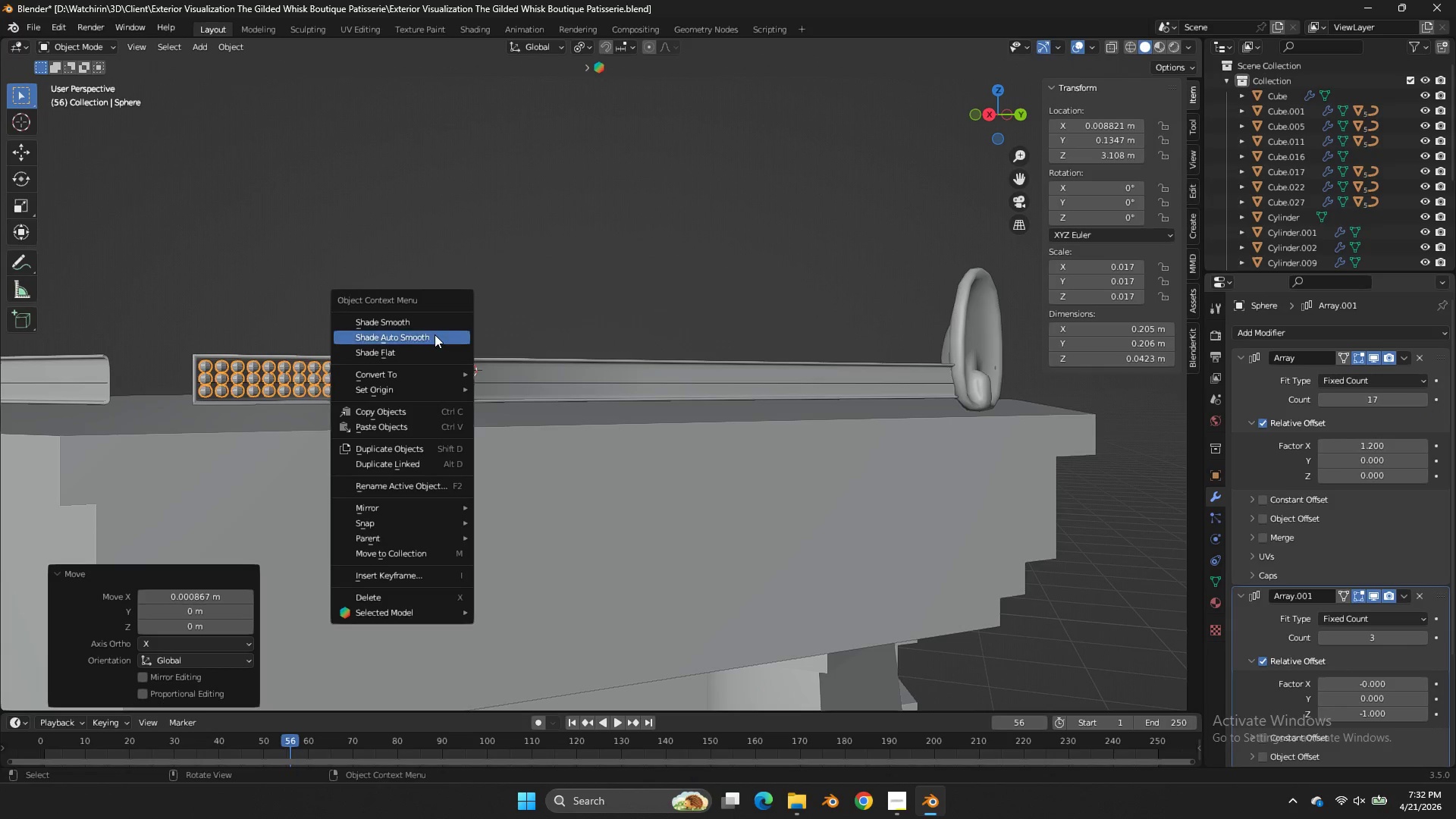 
left_click([435, 334])
 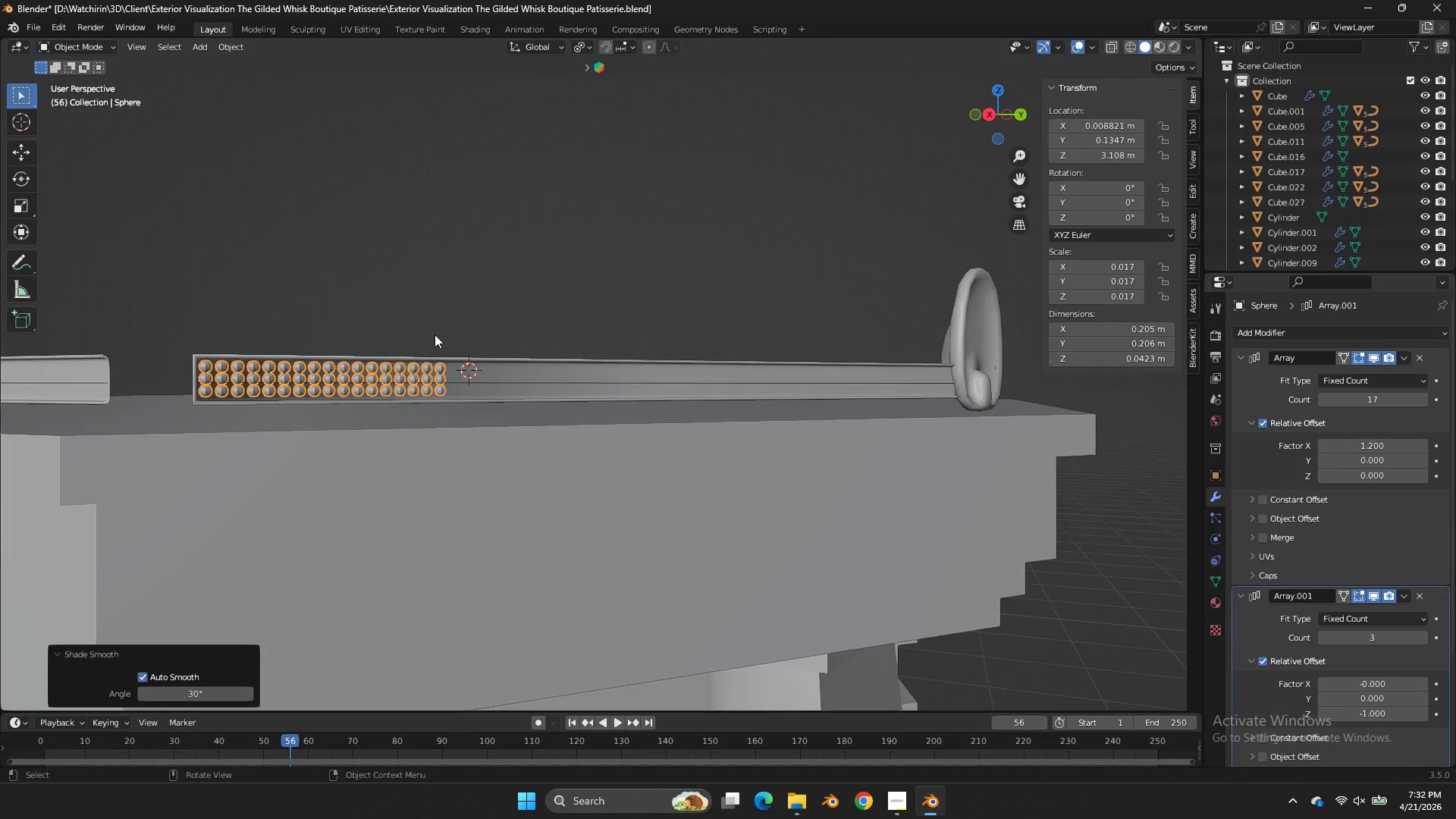 
right_click([337, 375])
 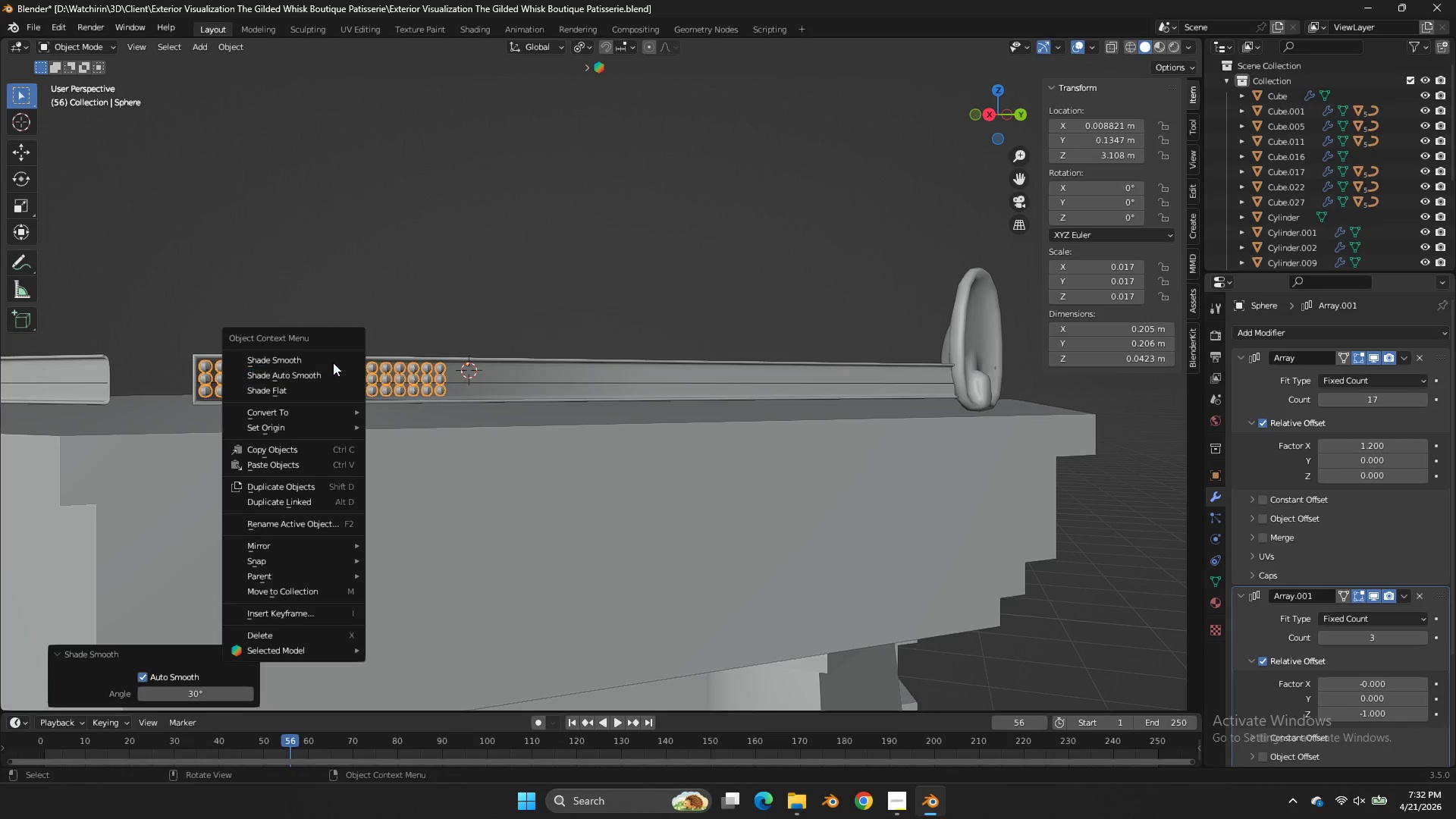 
scroll: coordinate [229, 337], scroll_direction: none, amount: 0.0
 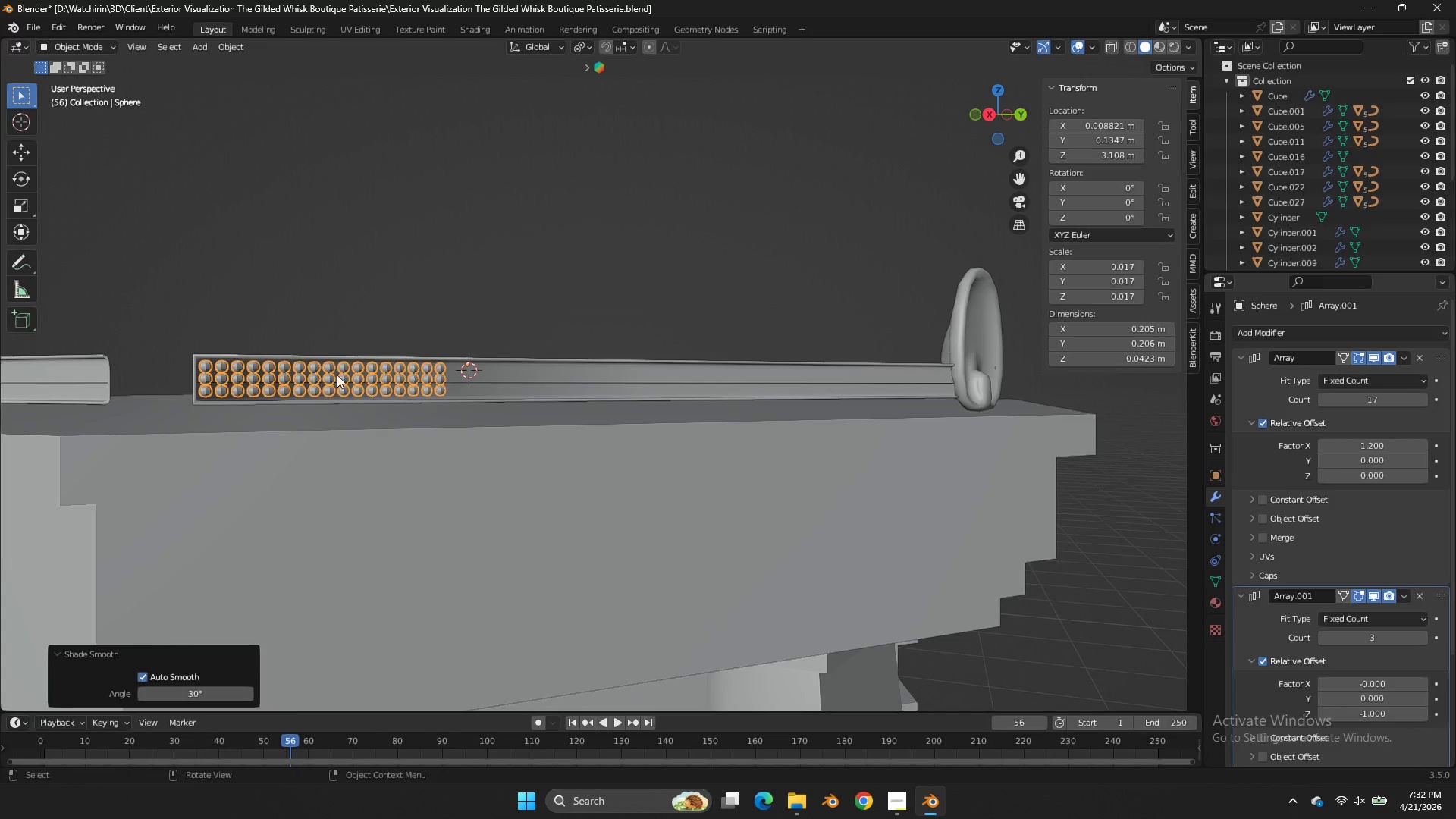 
left_click([333, 362])
 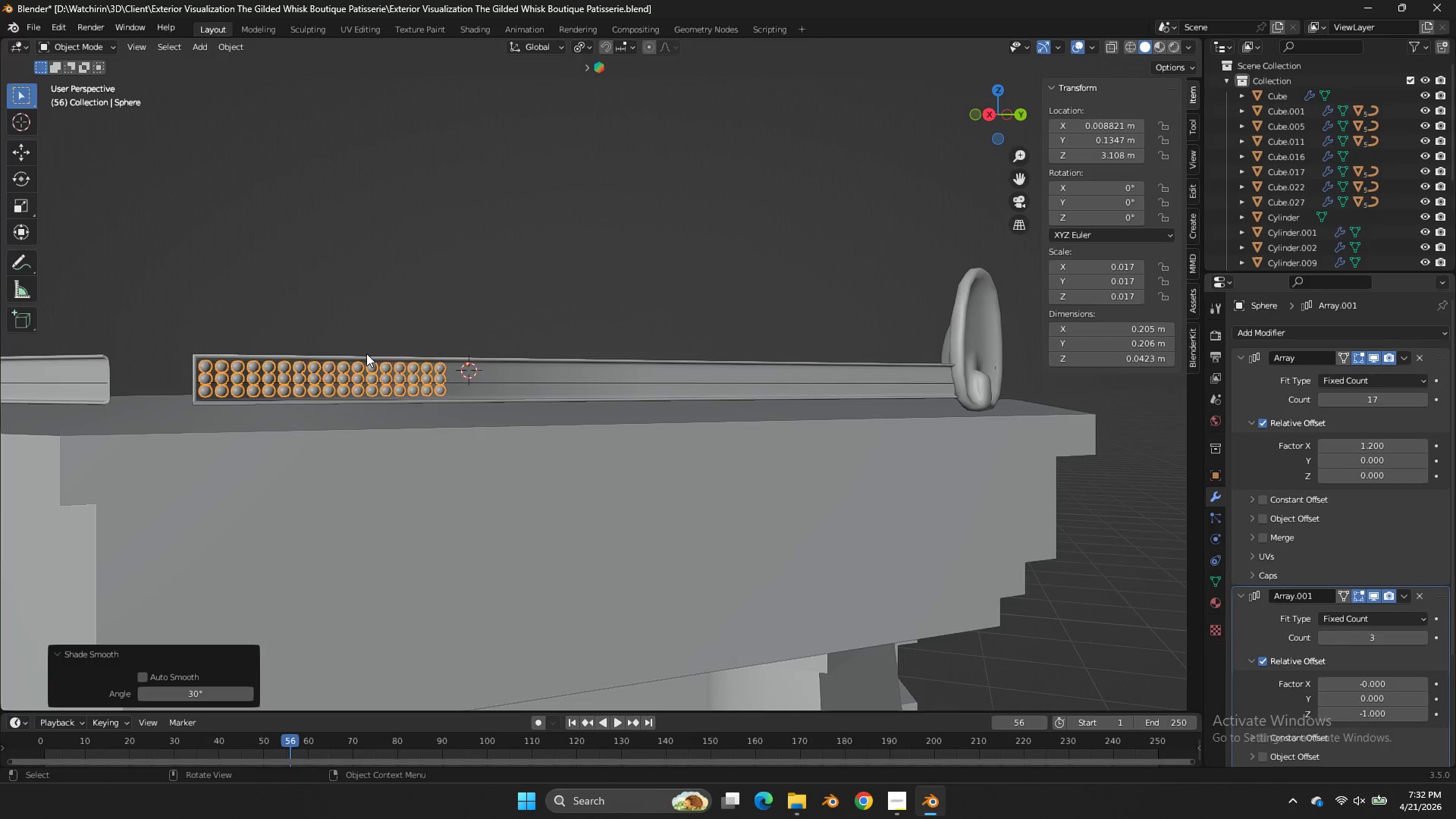 
scroll: coordinate [584, 351], scroll_direction: up, amount: 1.0
 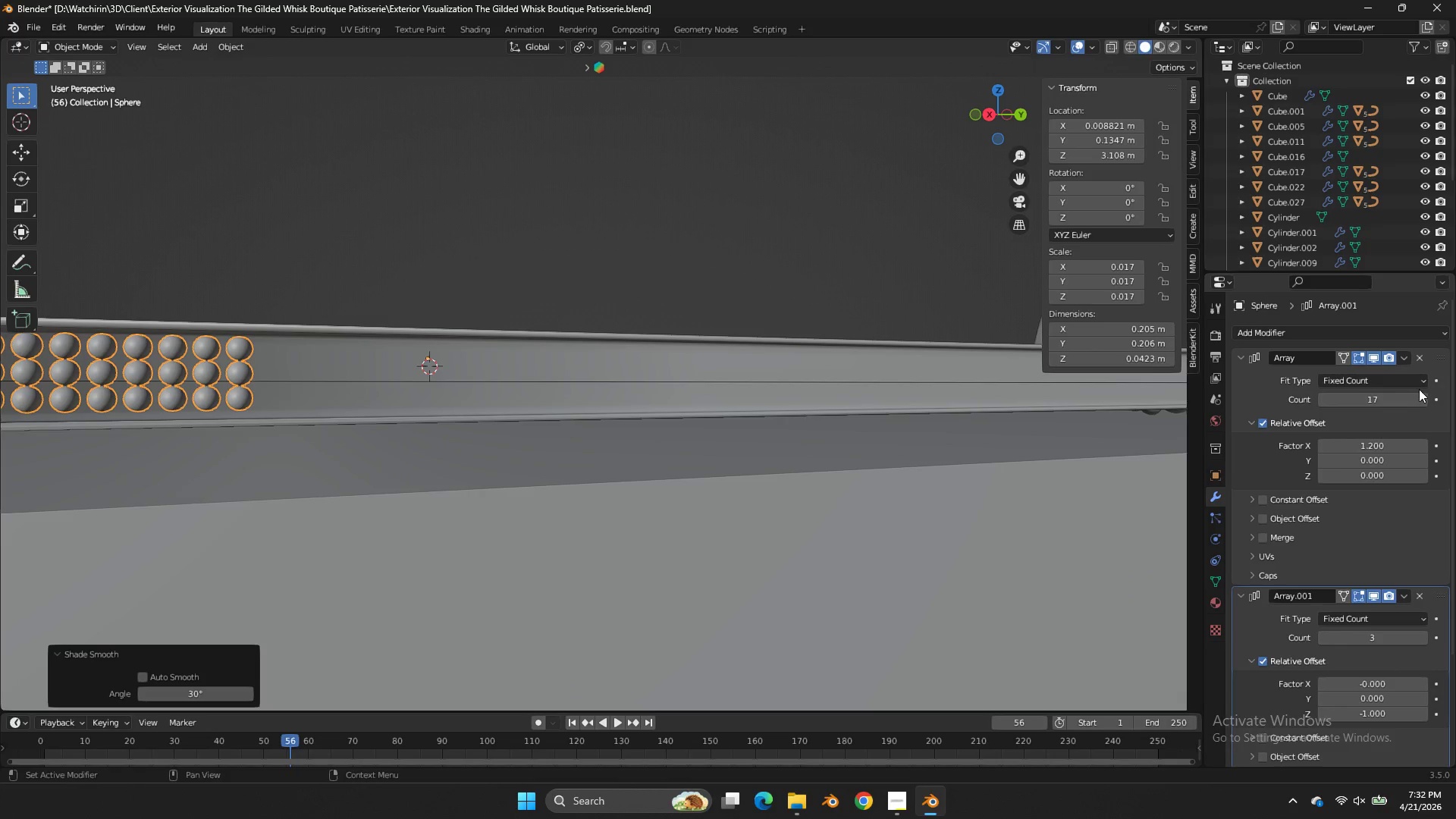 
left_click([1422, 391])
 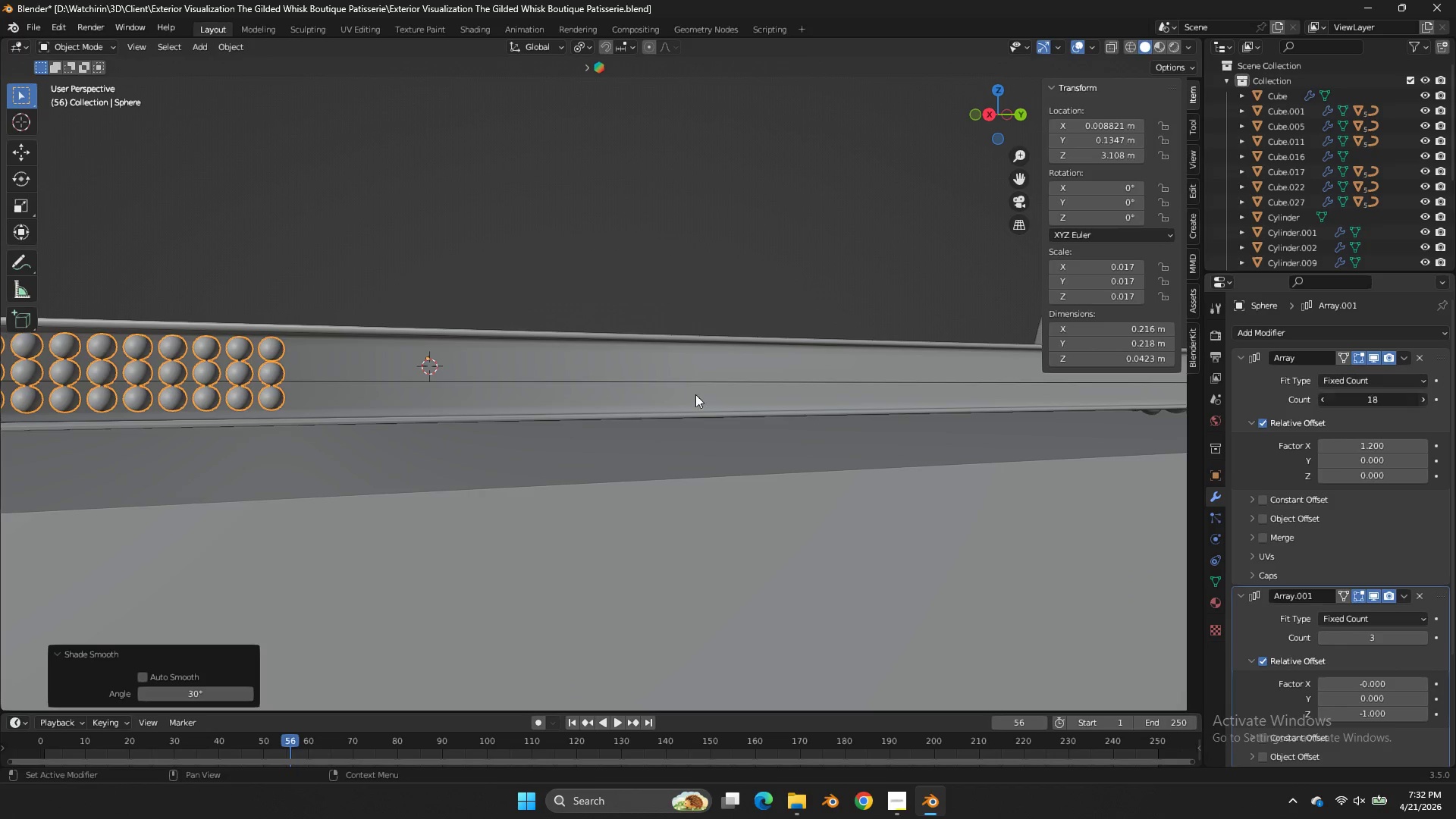 
left_click_drag(start_coordinate=[1423, 394], to_coordinate=[695, 394])
 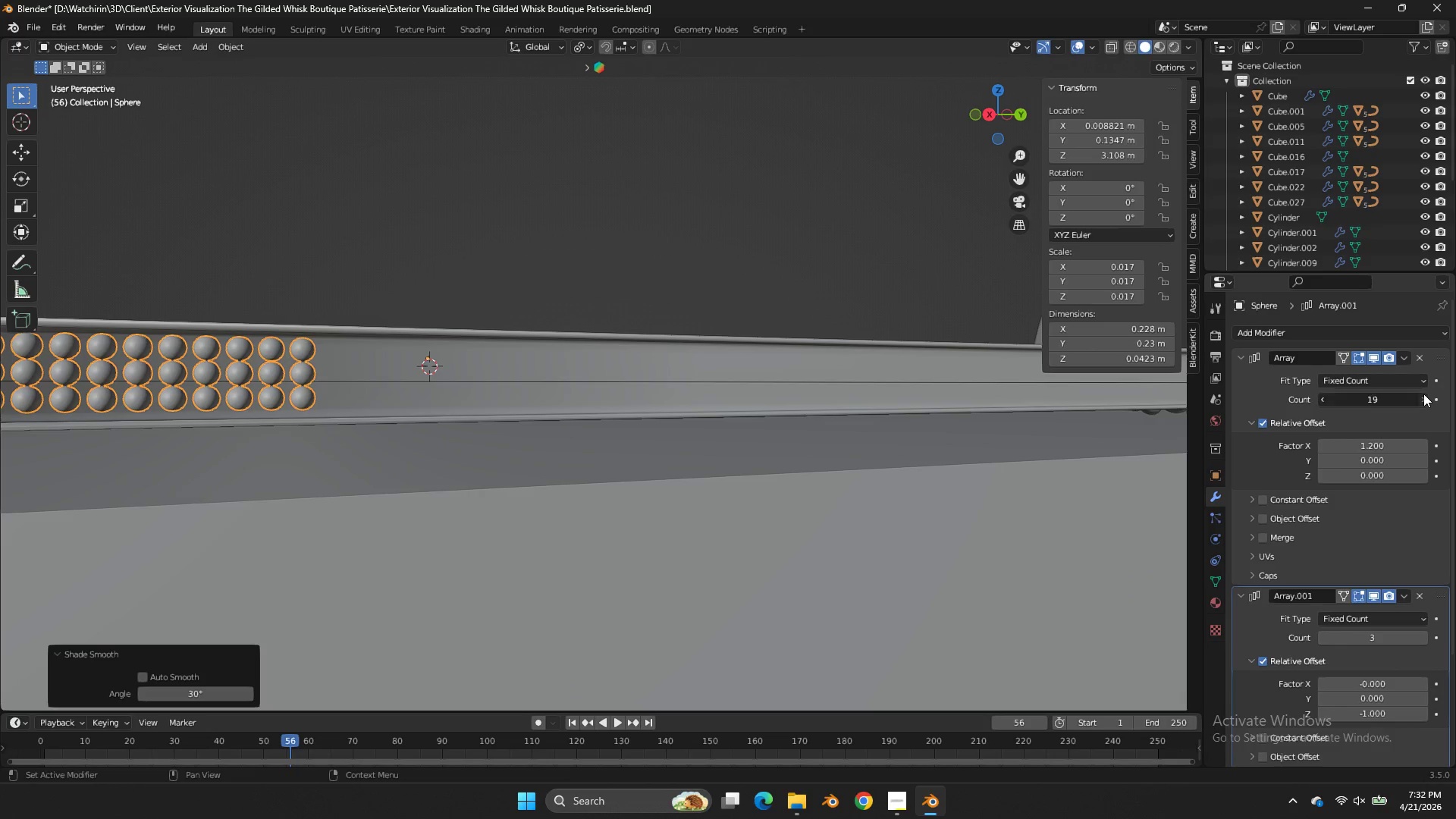 
triple_click([1423, 394])
 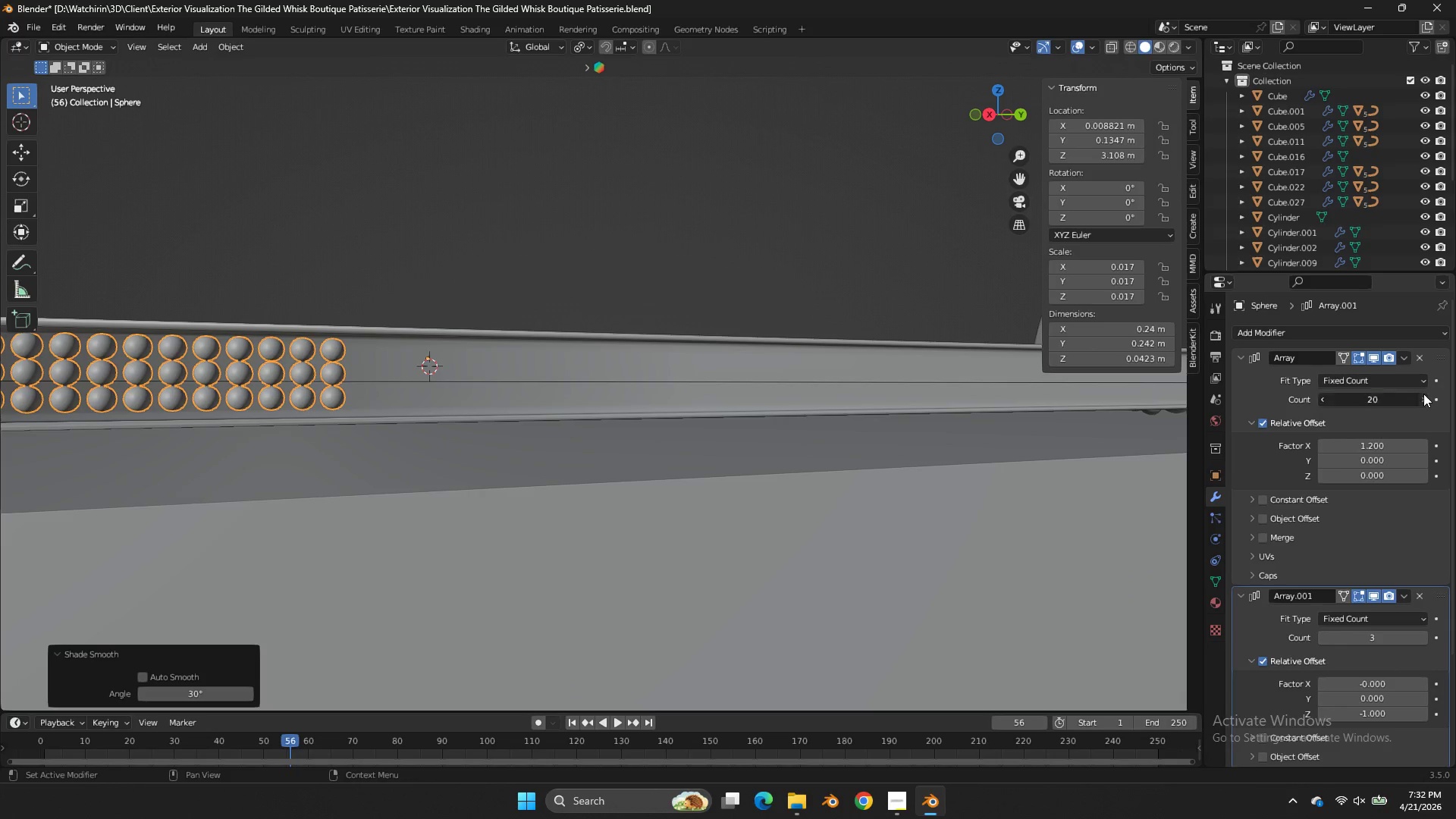 
triple_click([1423, 394])
 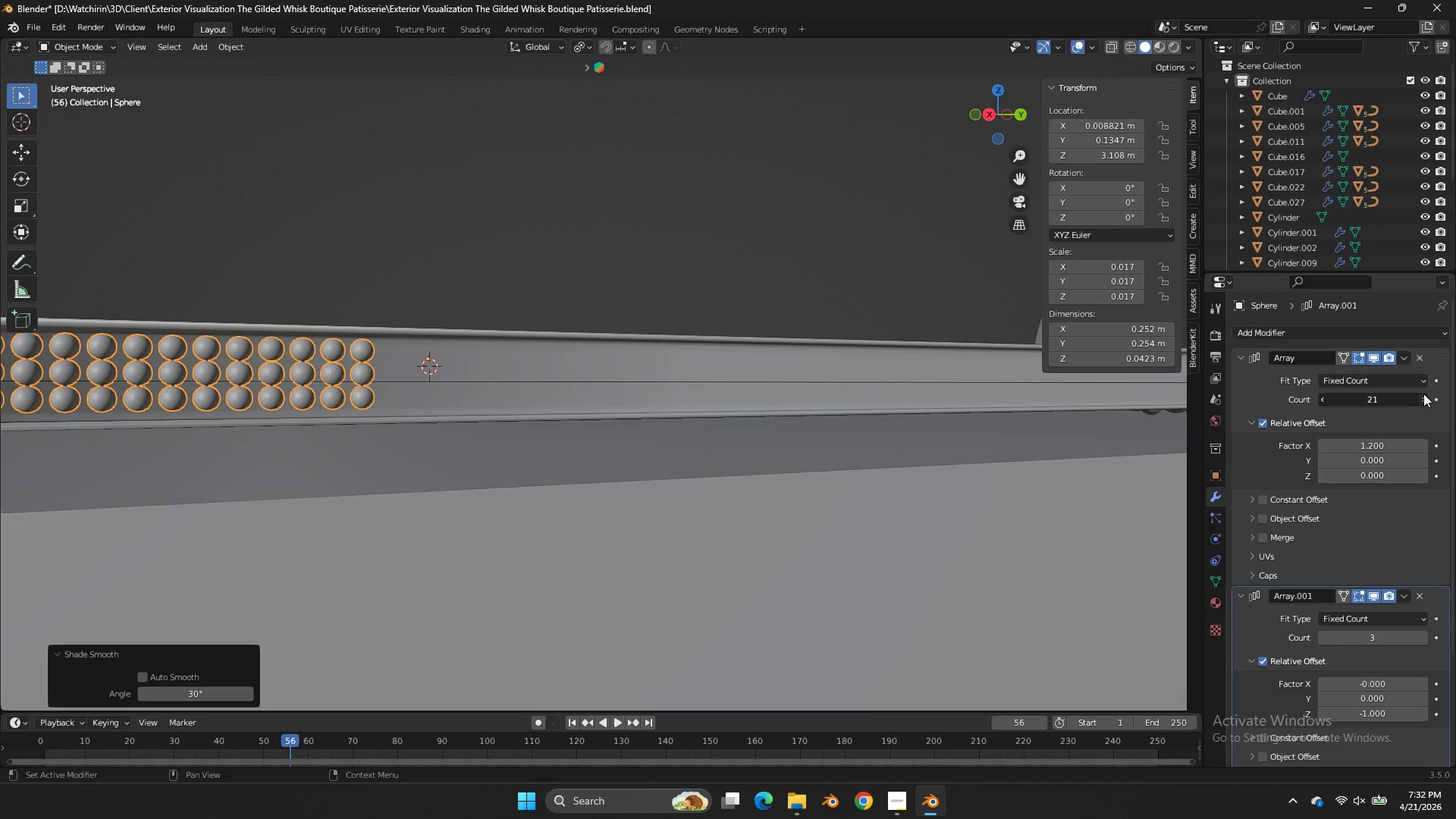 
triple_click([1423, 394])
 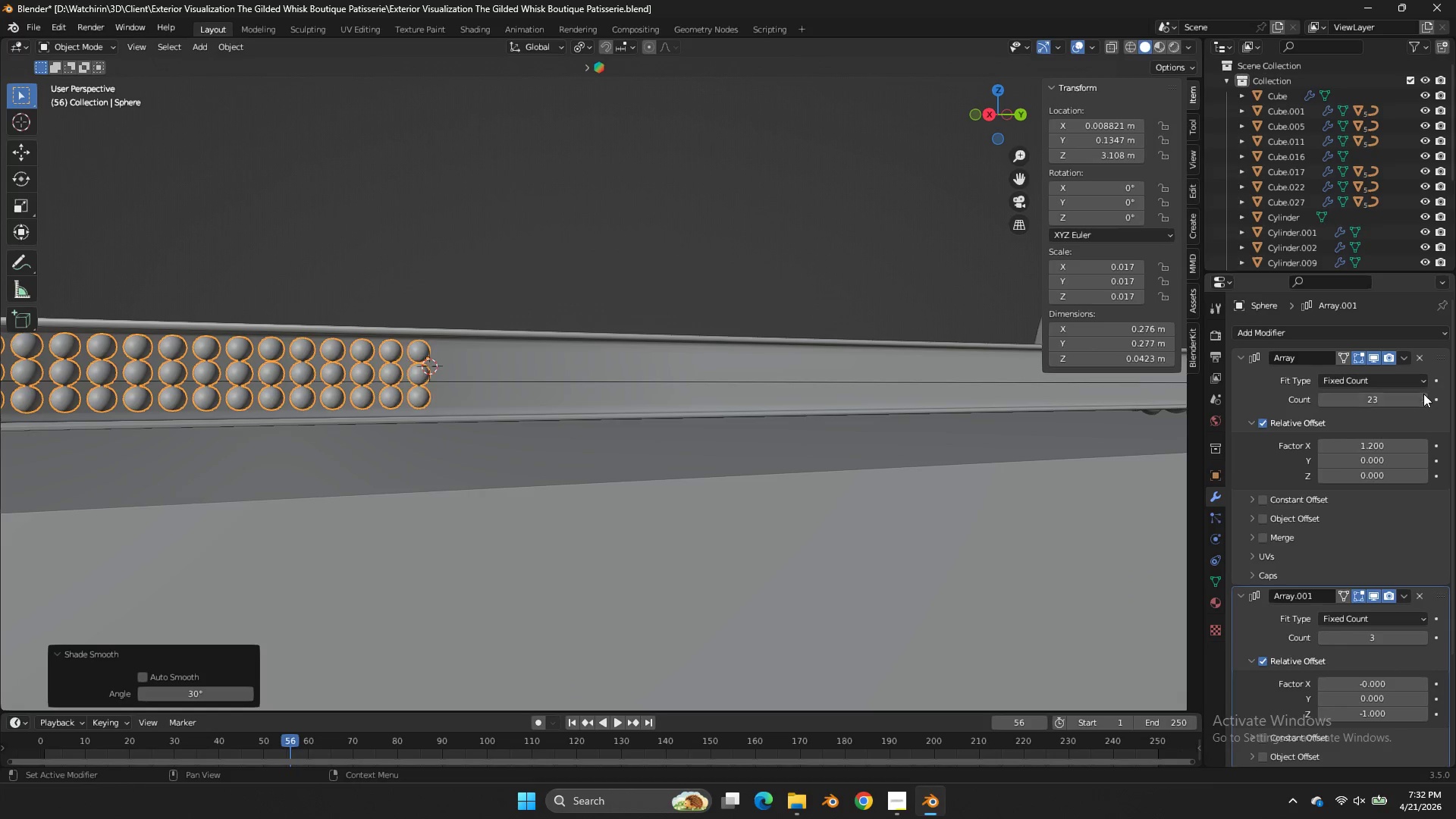 
triple_click([1423, 394])
 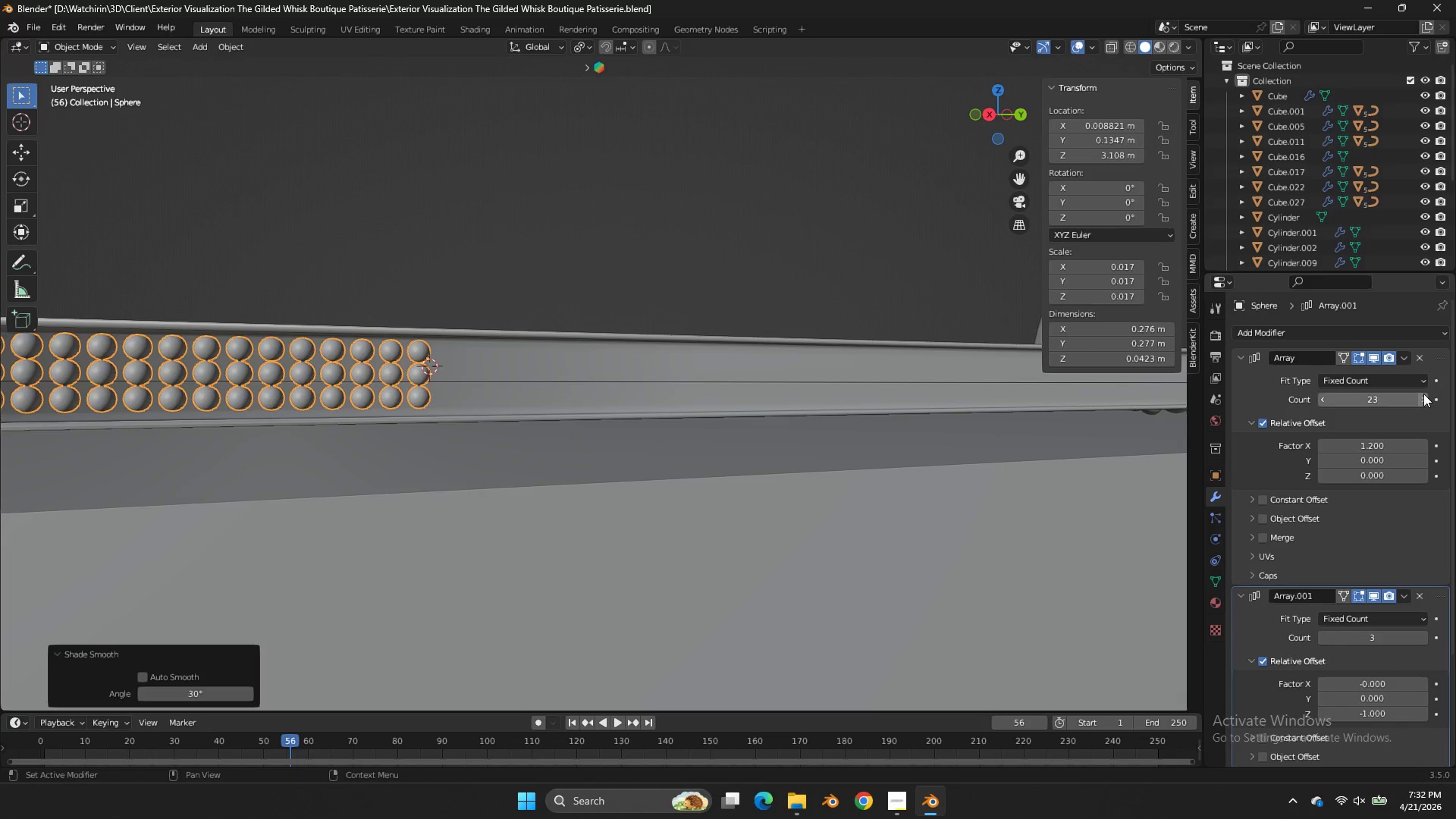 
triple_click([1423, 394])
 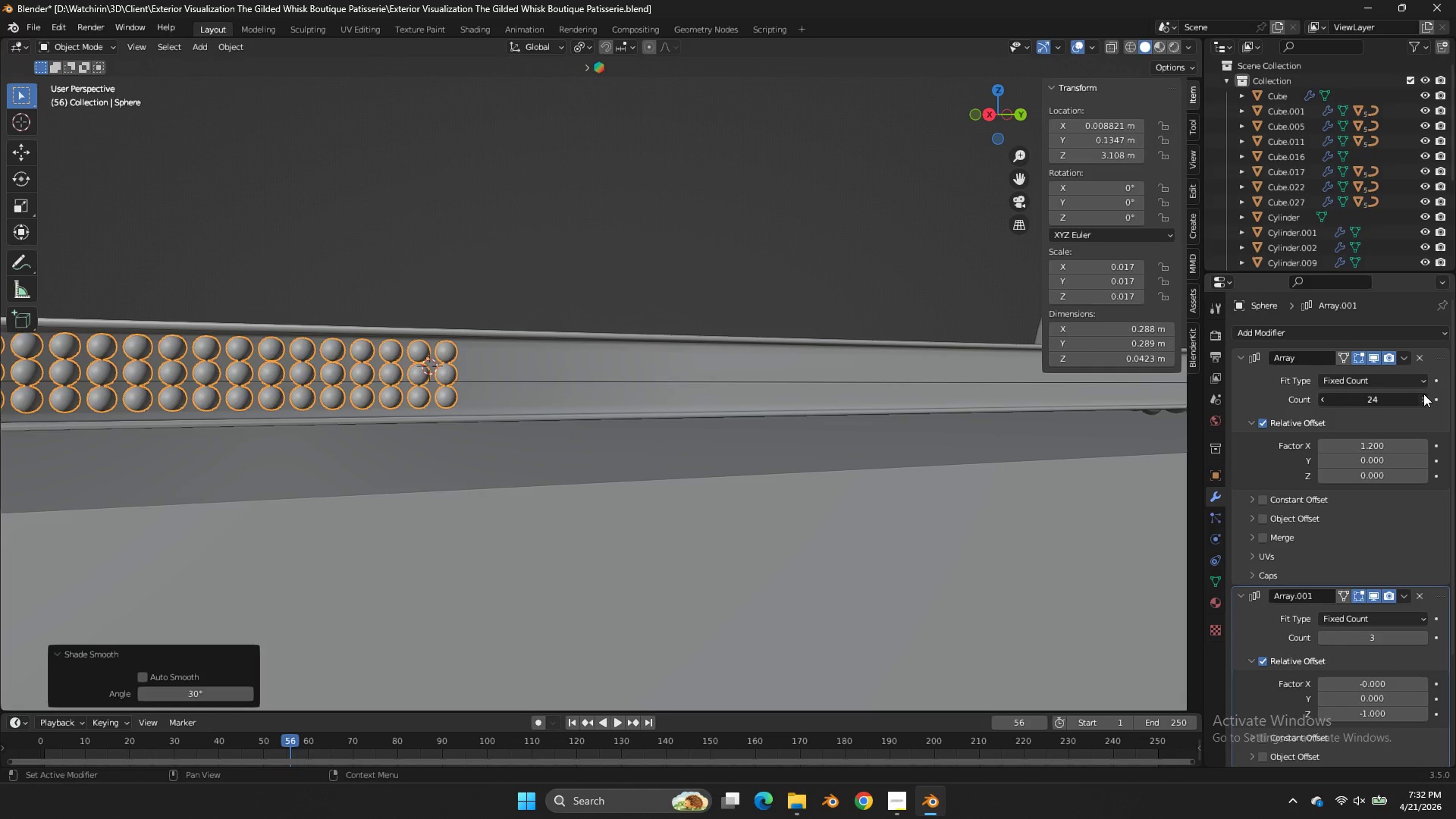 
triple_click([1423, 394])
 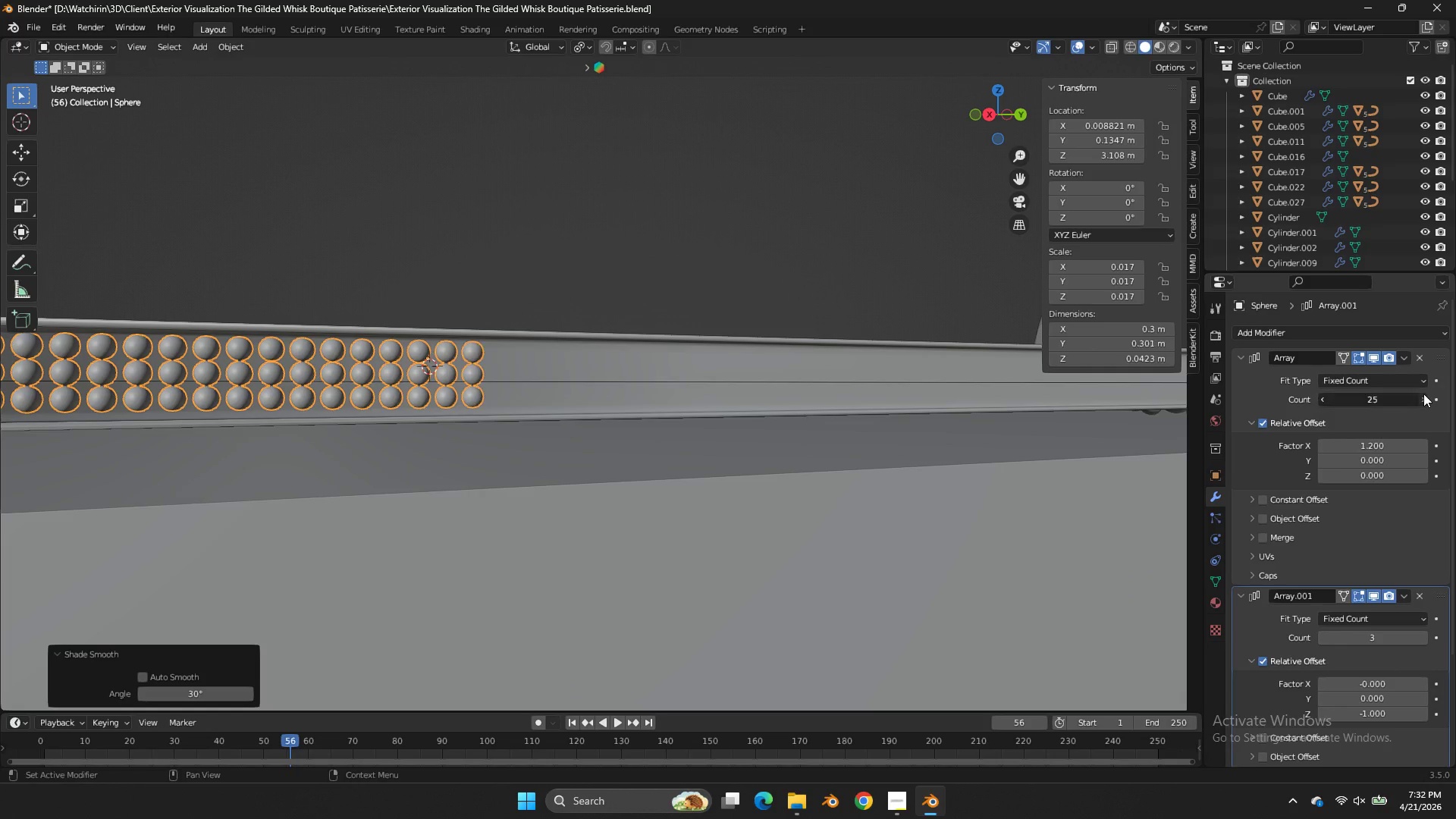 
triple_click([1423, 394])
 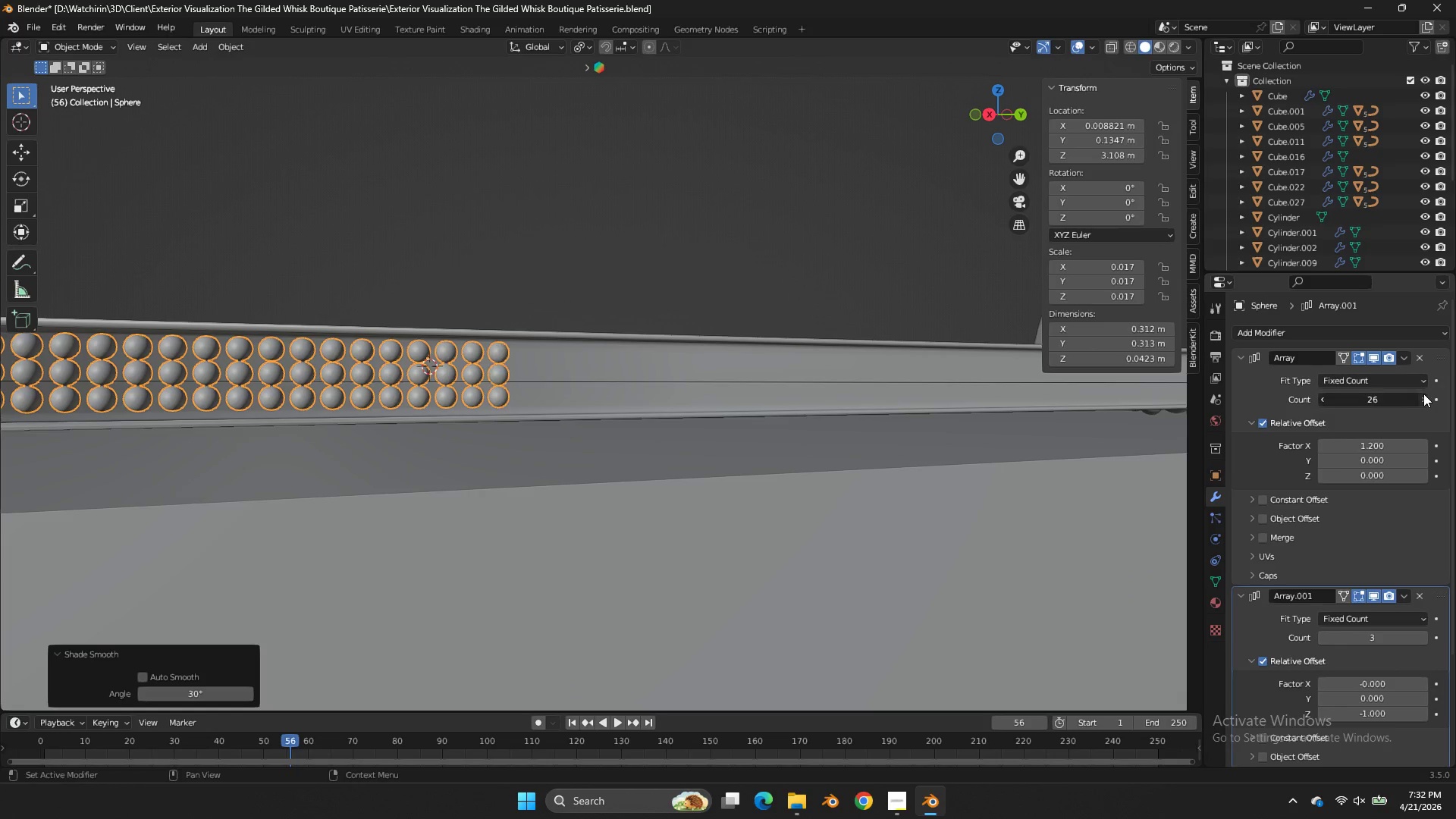 
triple_click([1423, 394])
 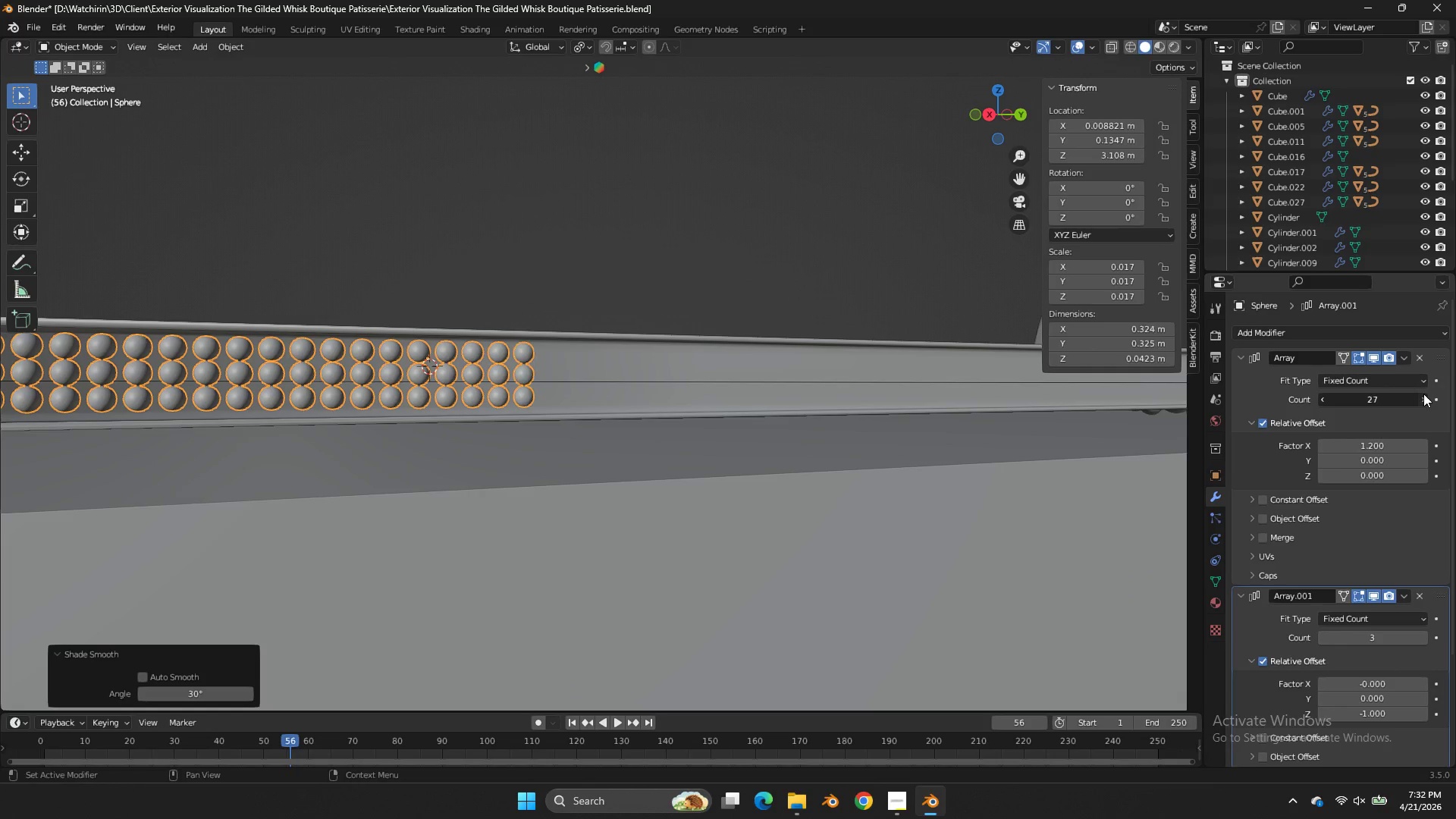 
triple_click([1423, 394])
 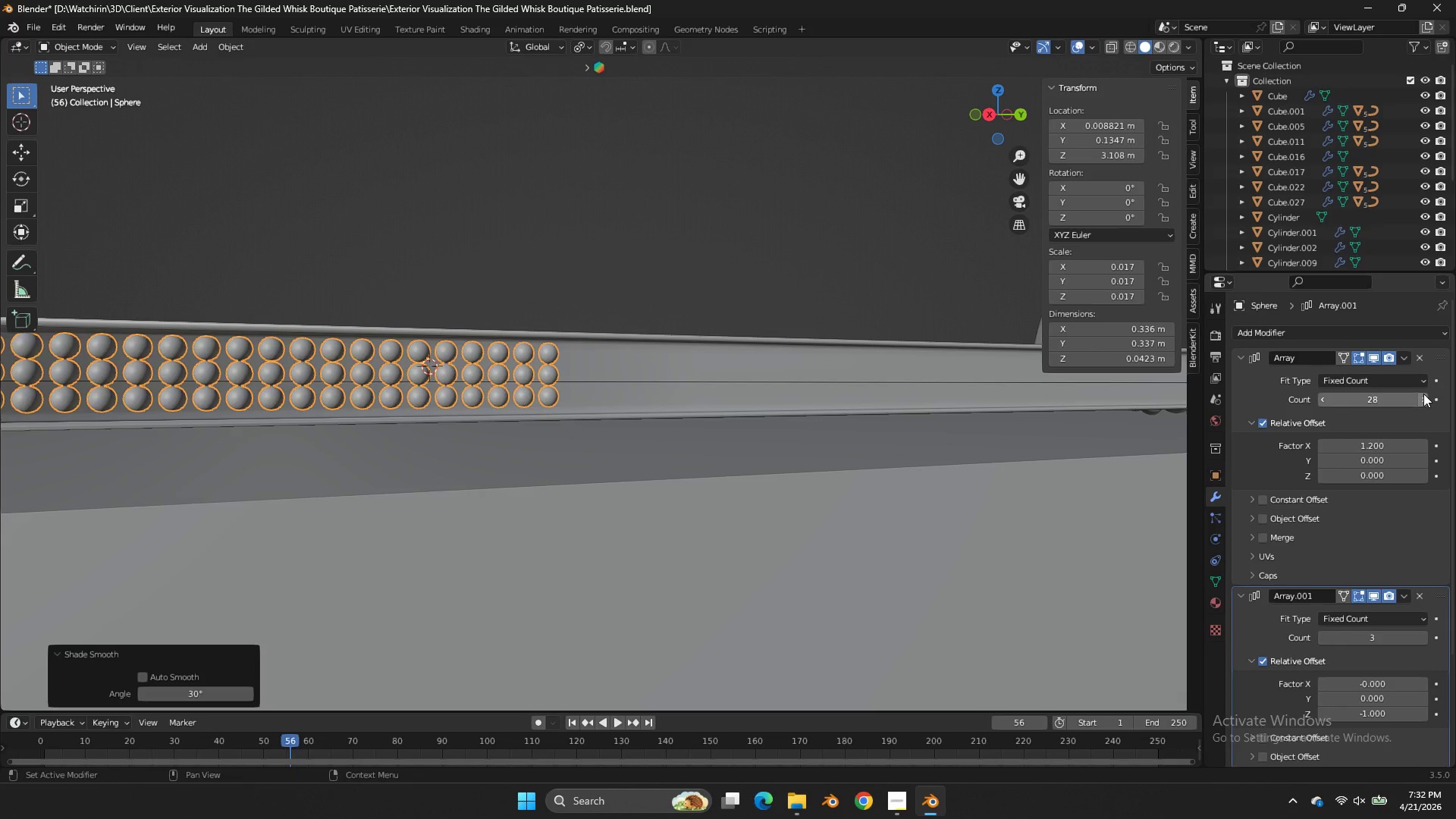 
triple_click([1423, 394])
 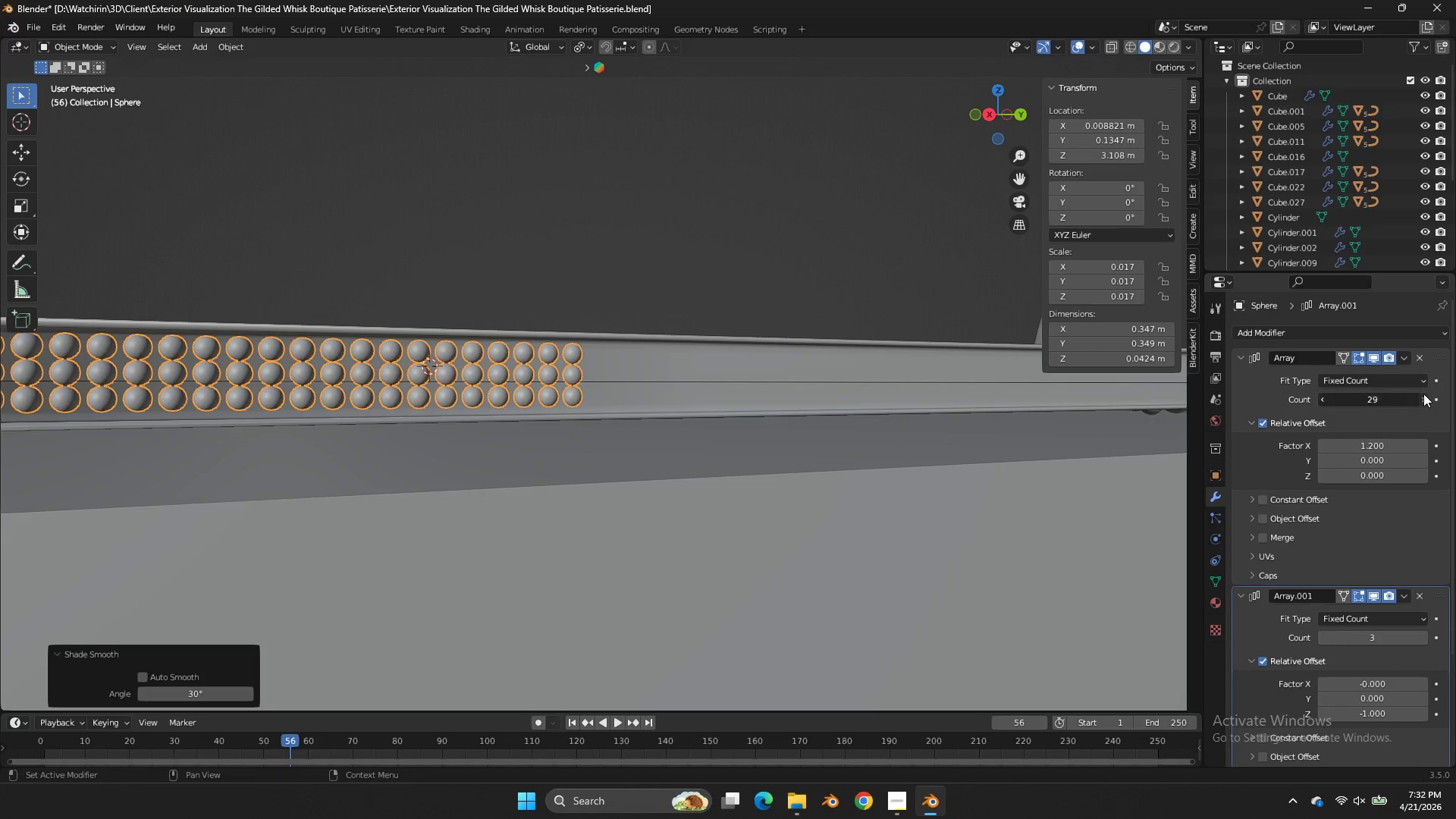 
triple_click([1423, 394])
 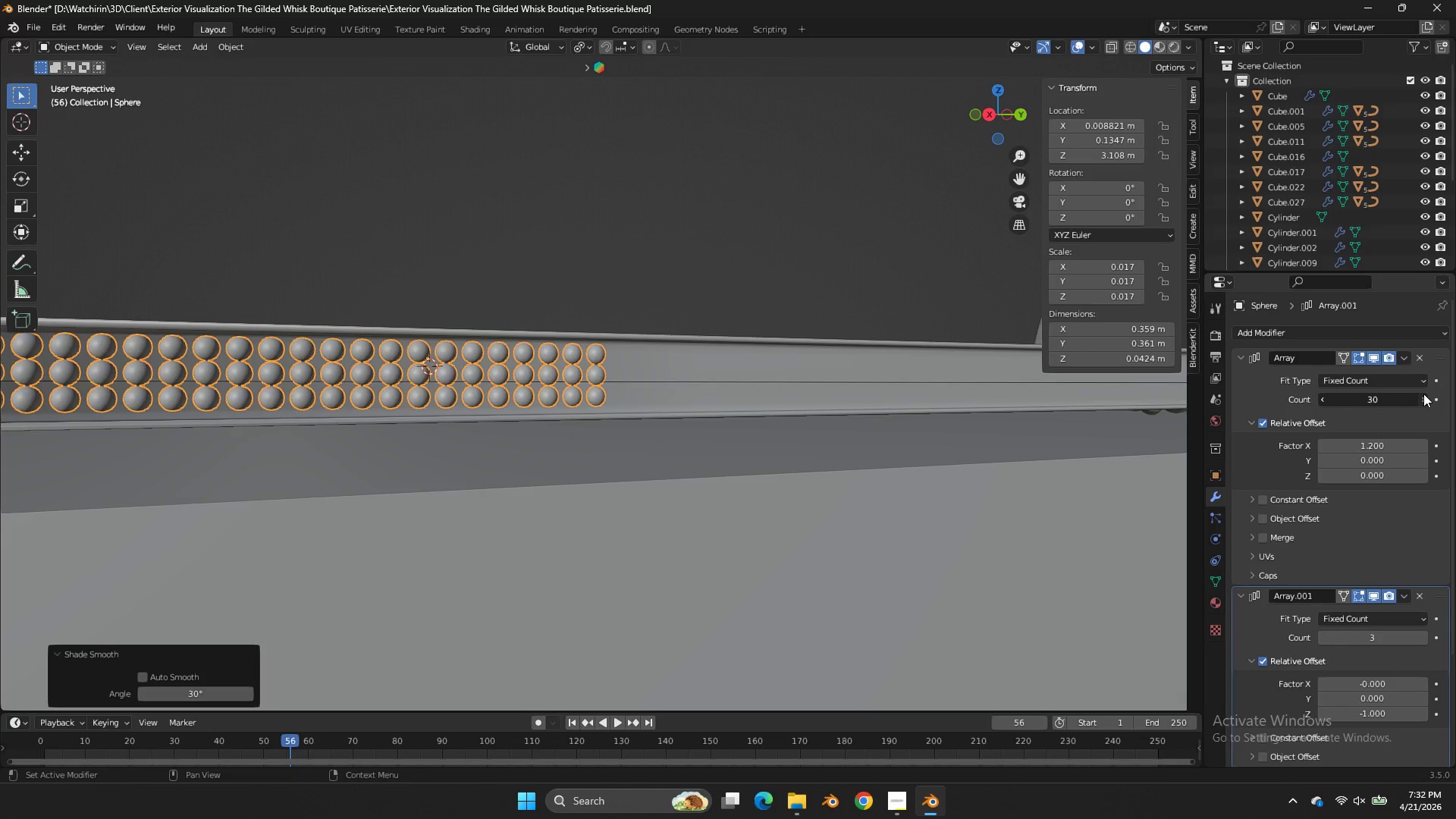 
triple_click([1423, 394])
 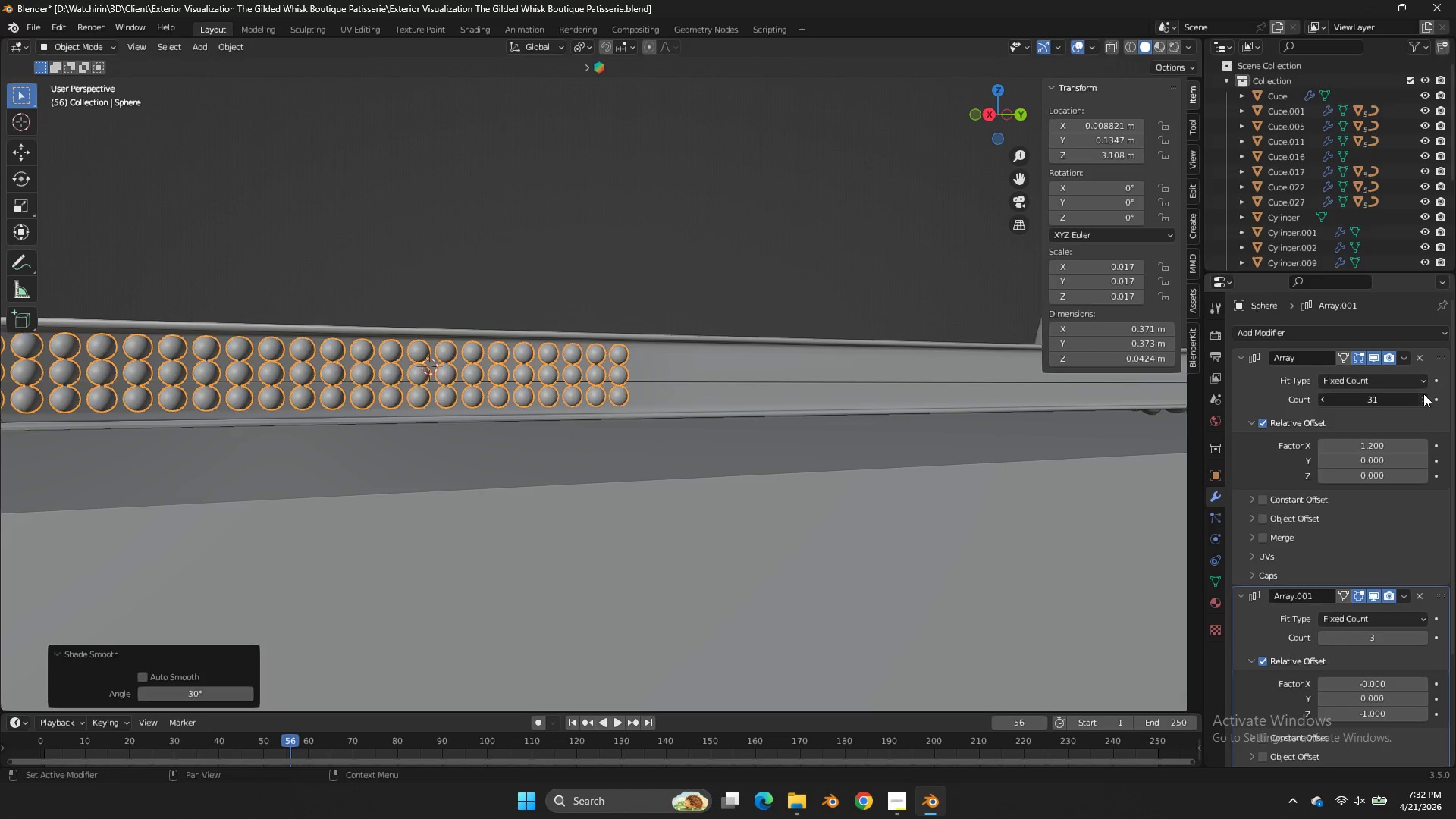 
triple_click([1423, 394])
 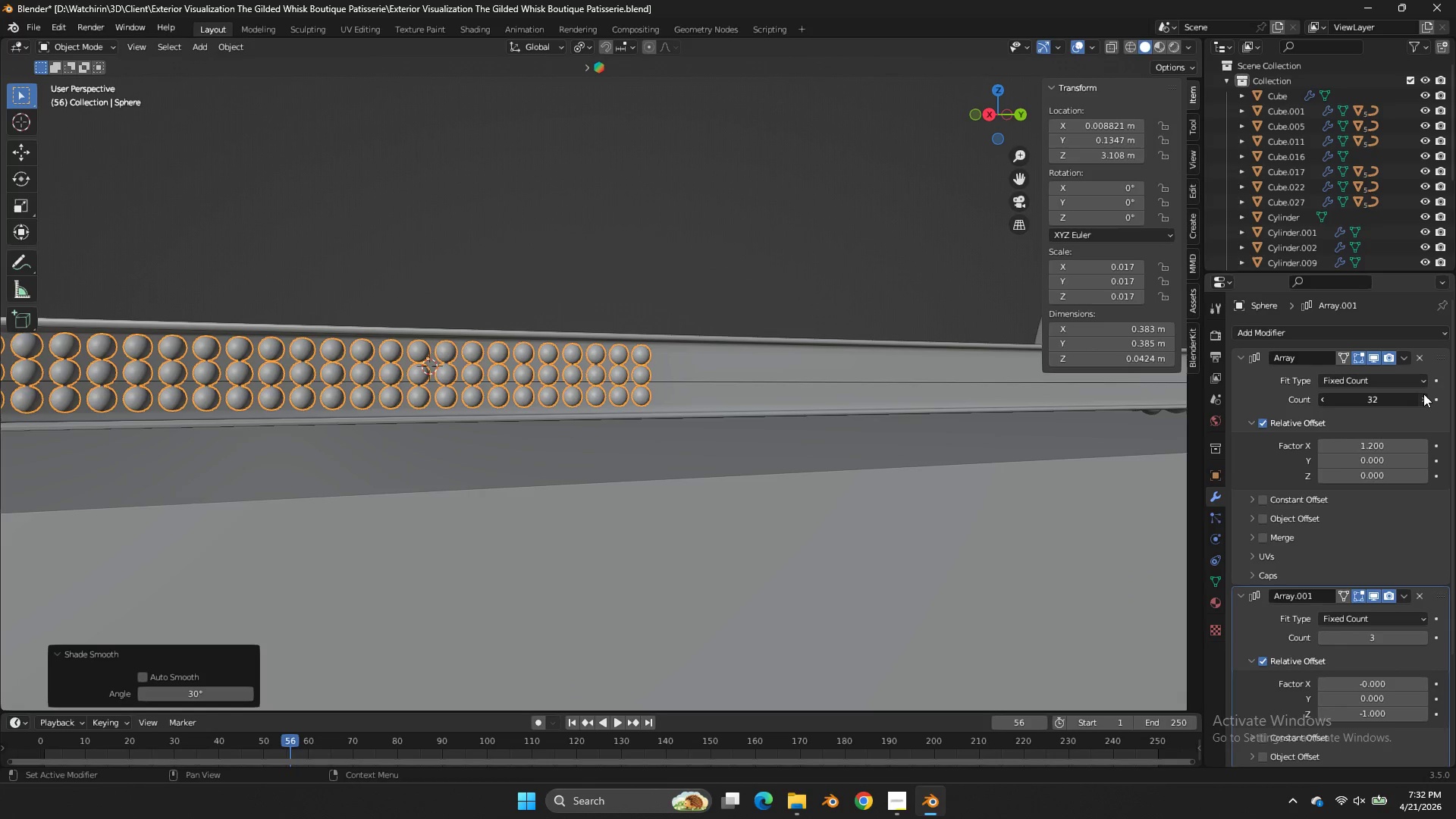 
triple_click([1423, 394])
 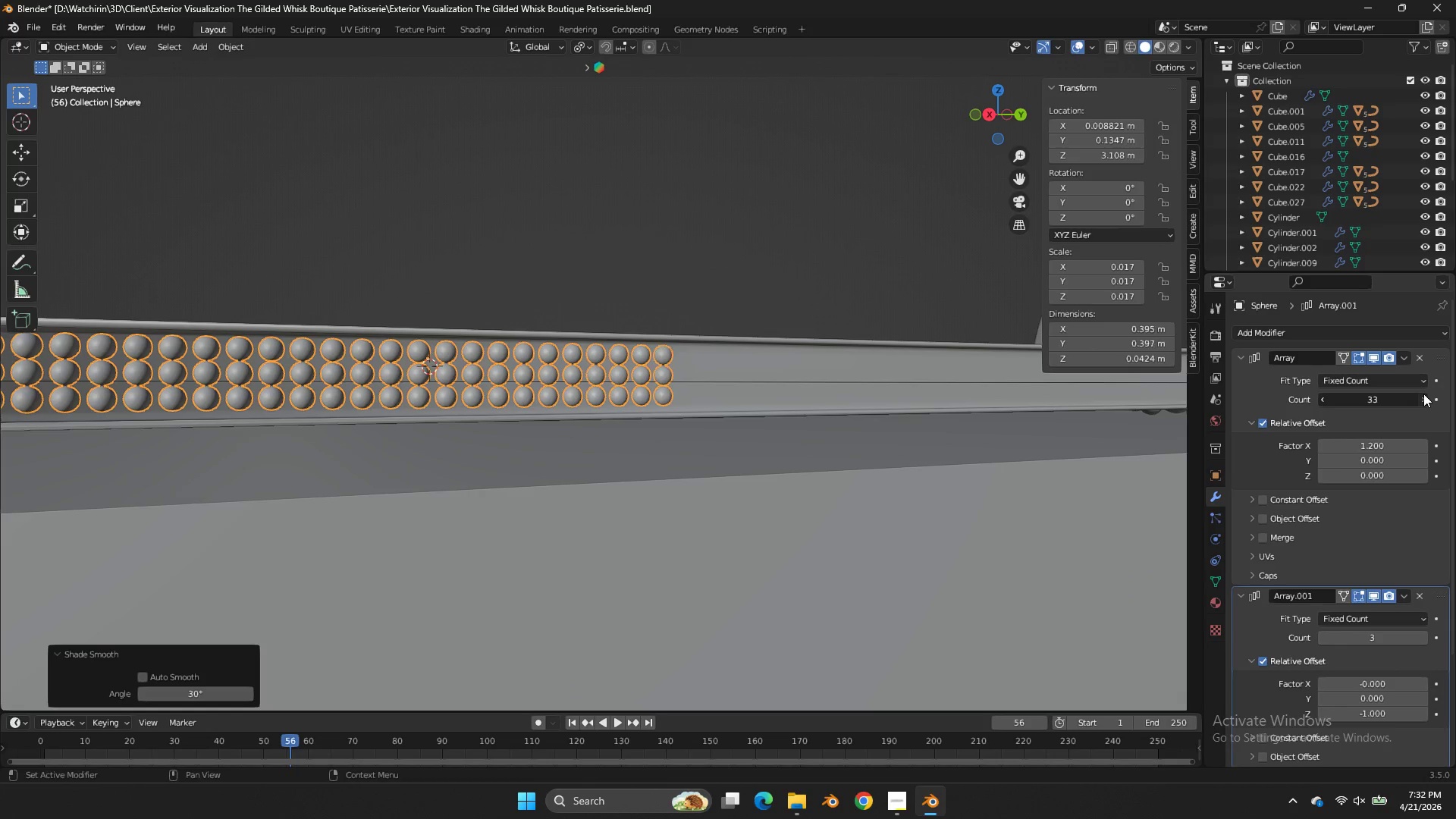 
triple_click([1423, 394])
 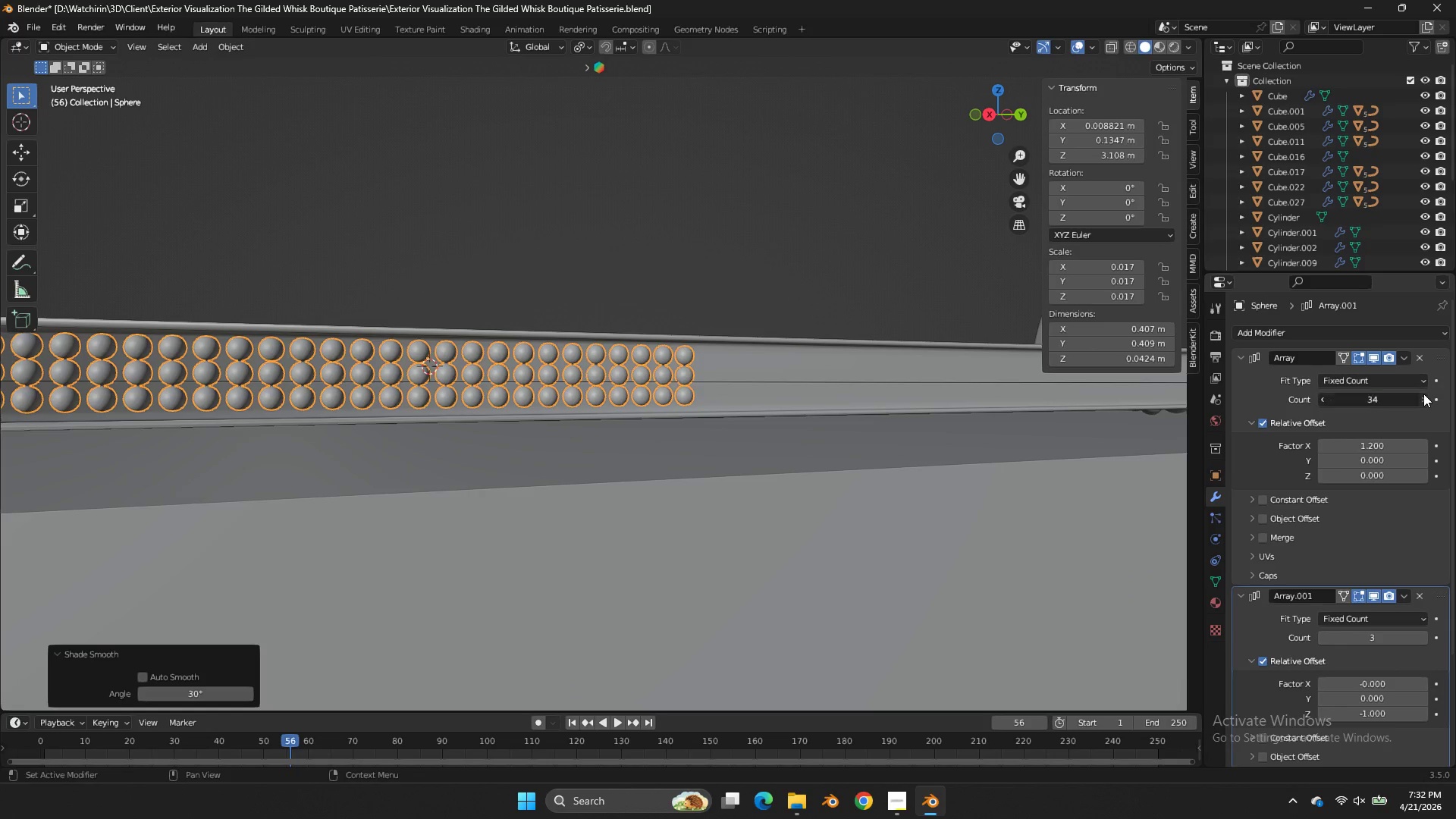 
triple_click([1423, 394])
 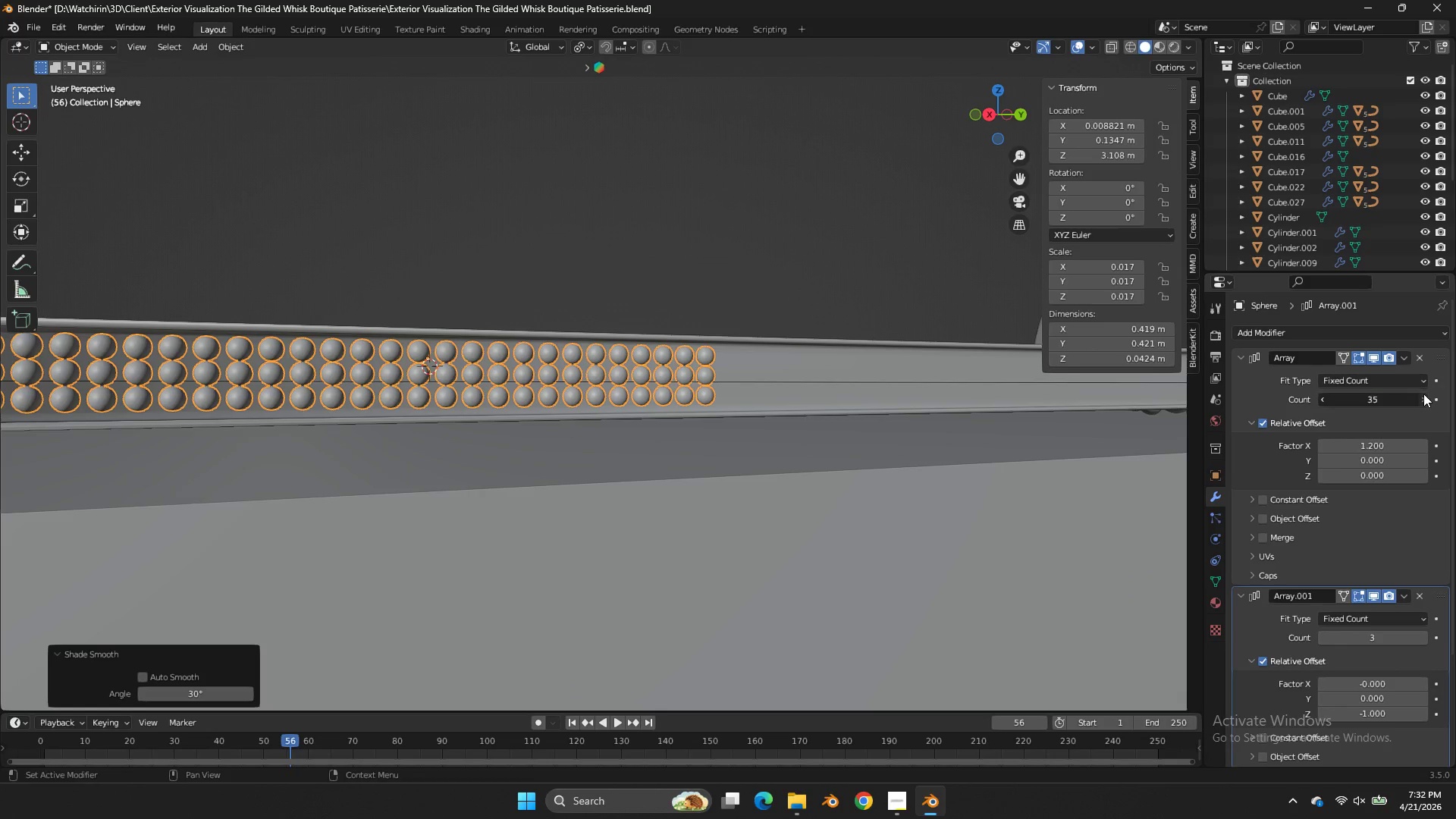 
triple_click([1423, 394])
 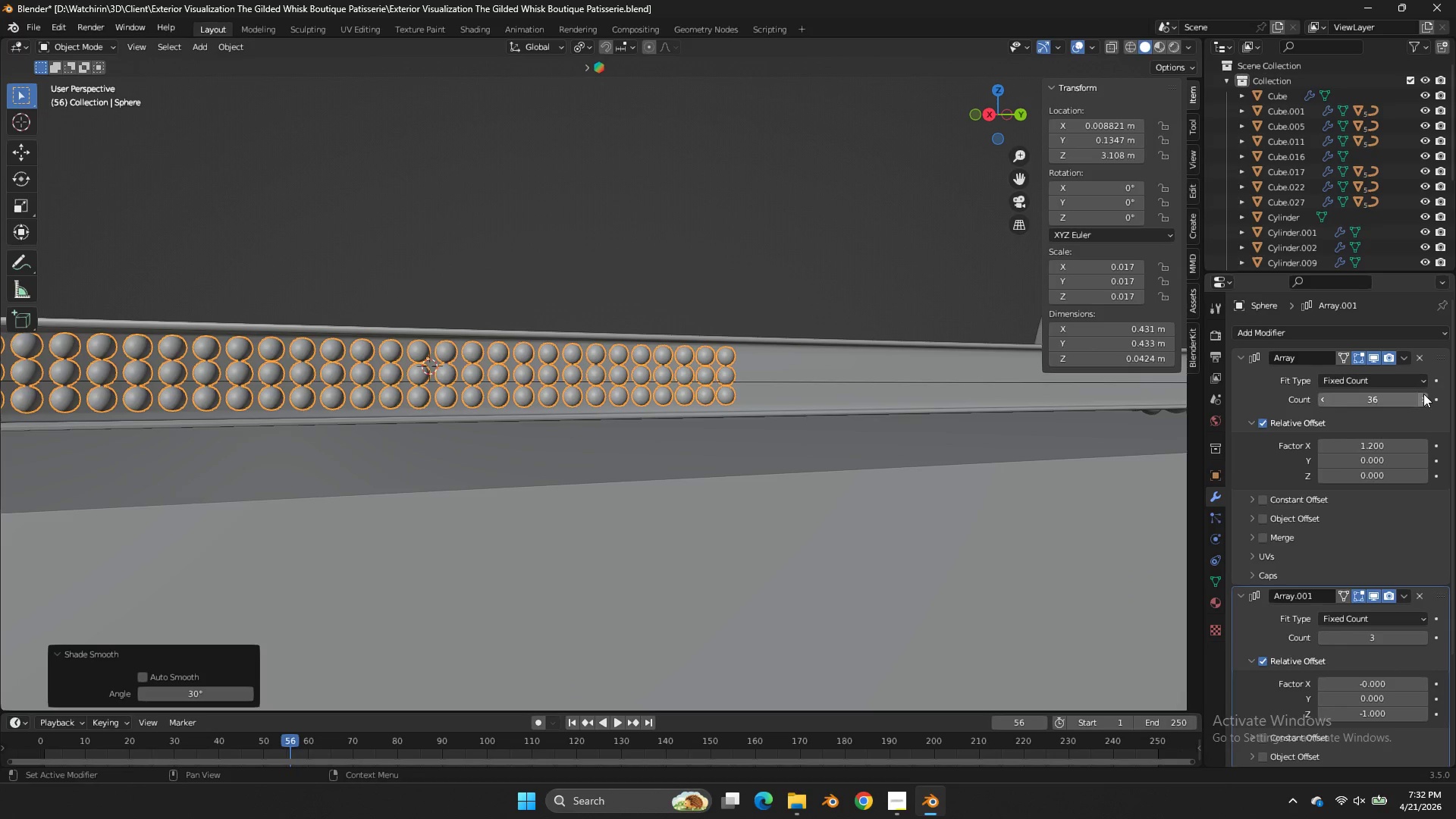 
triple_click([1423, 394])
 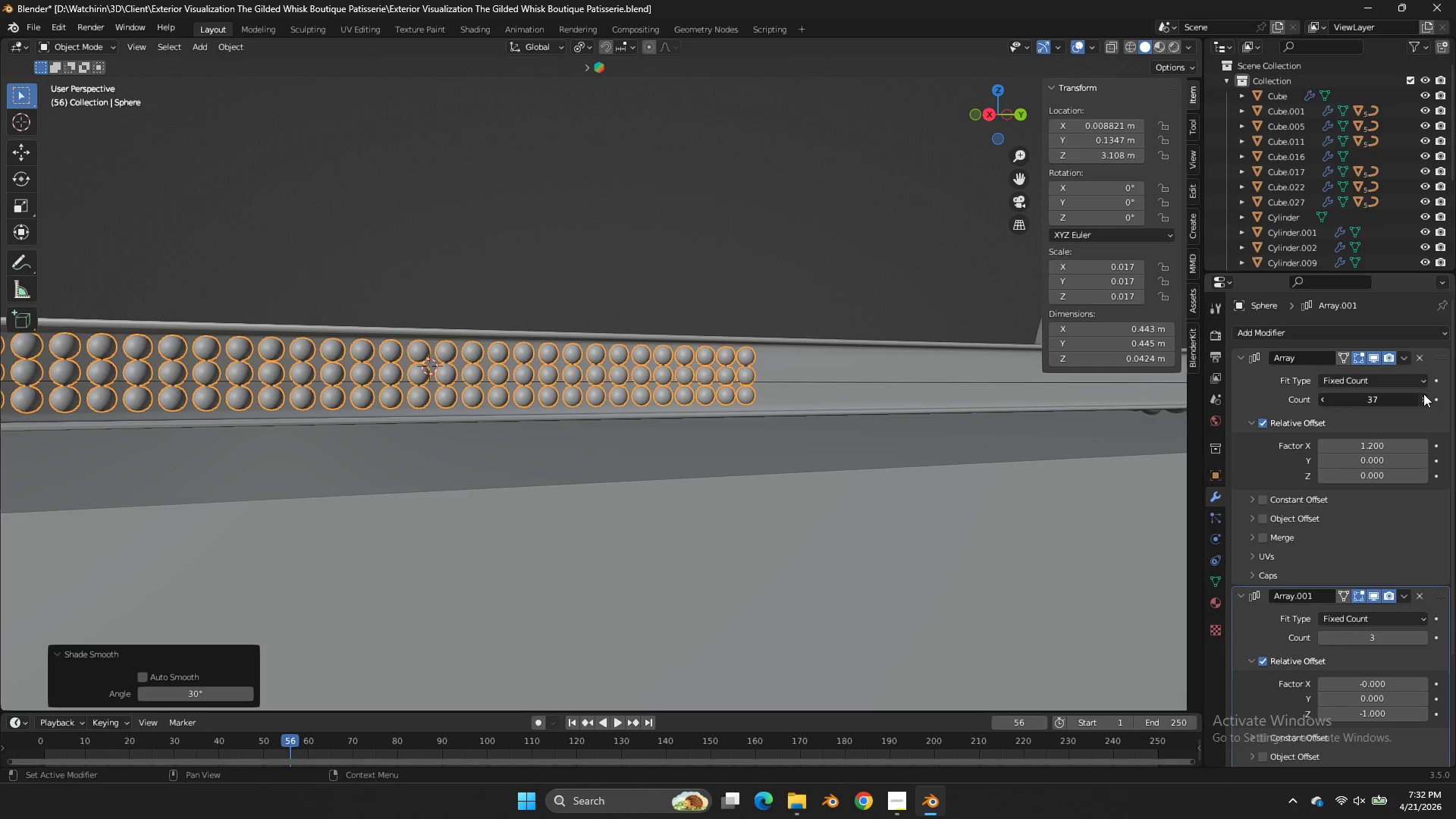 
triple_click([1423, 394])
 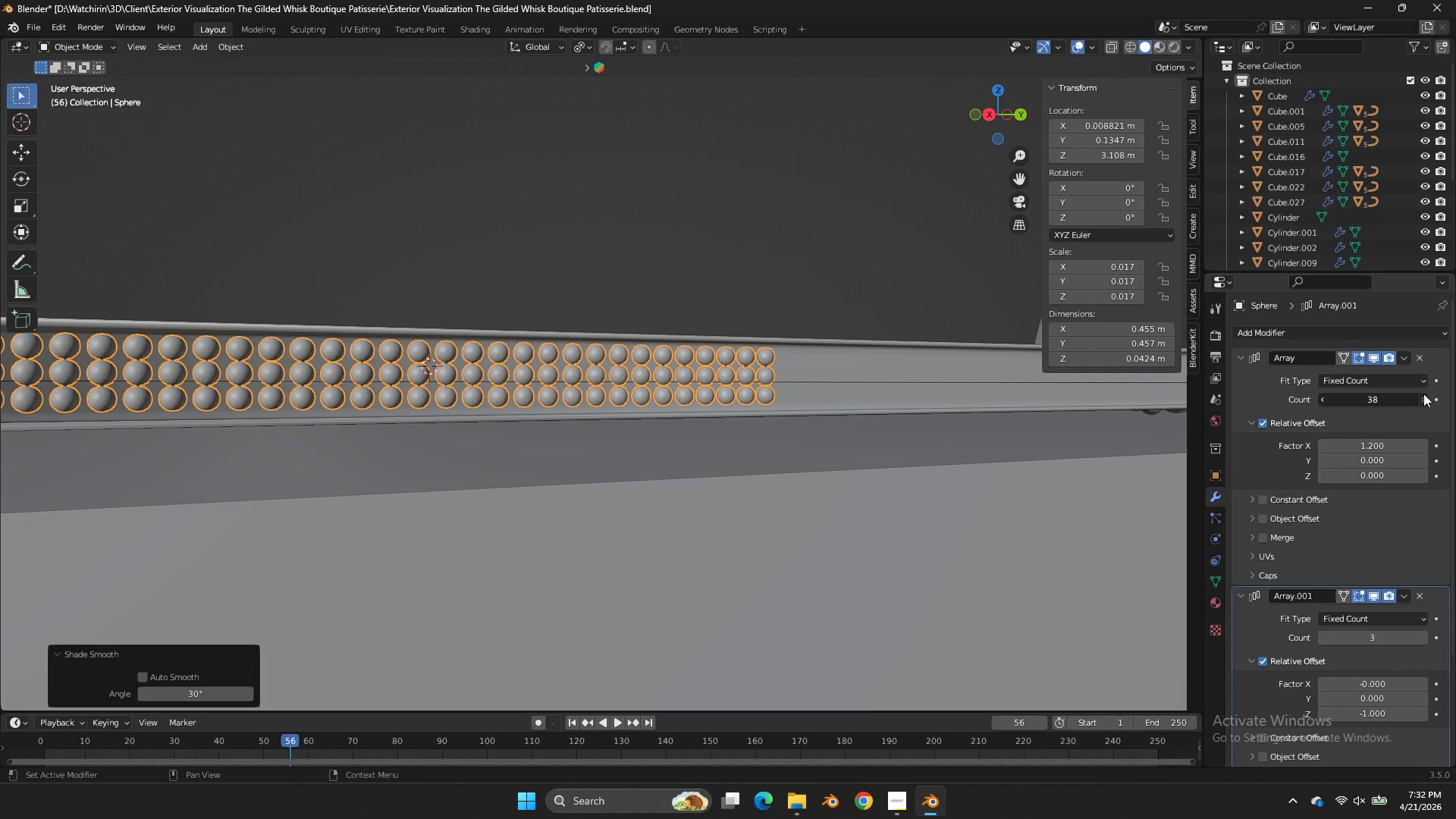 
triple_click([1423, 394])
 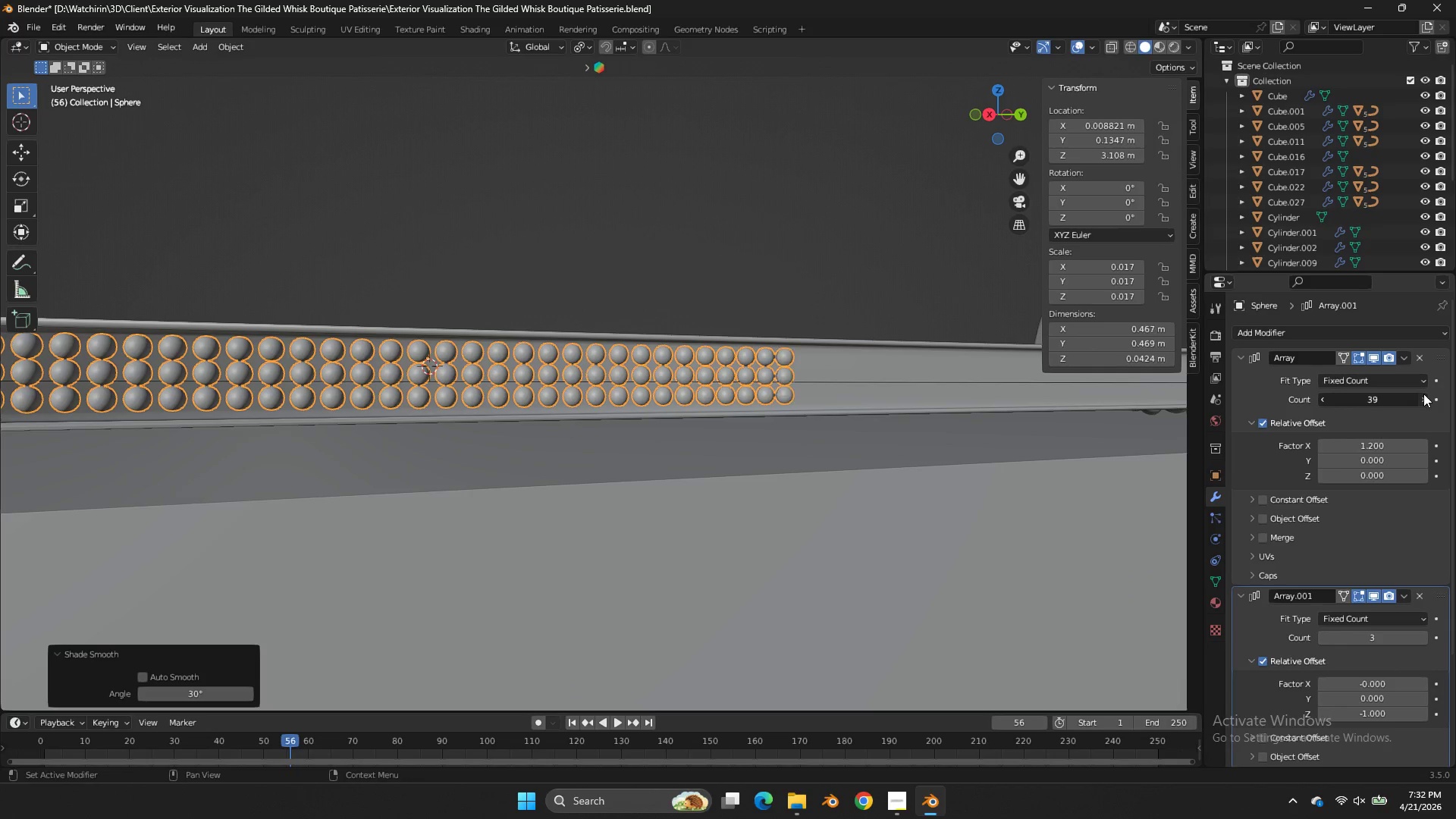 
triple_click([1423, 394])
 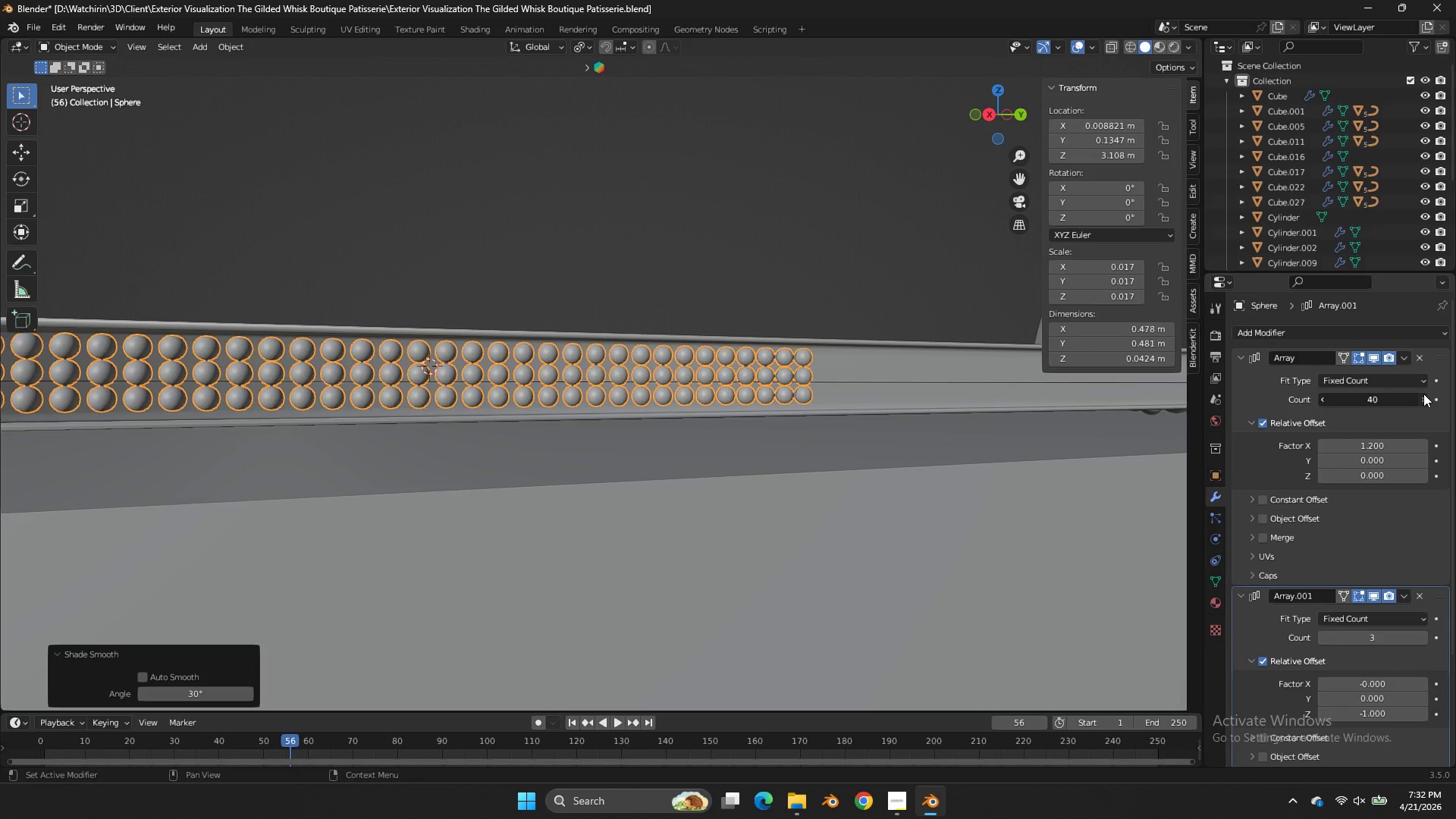 
triple_click([1423, 394])
 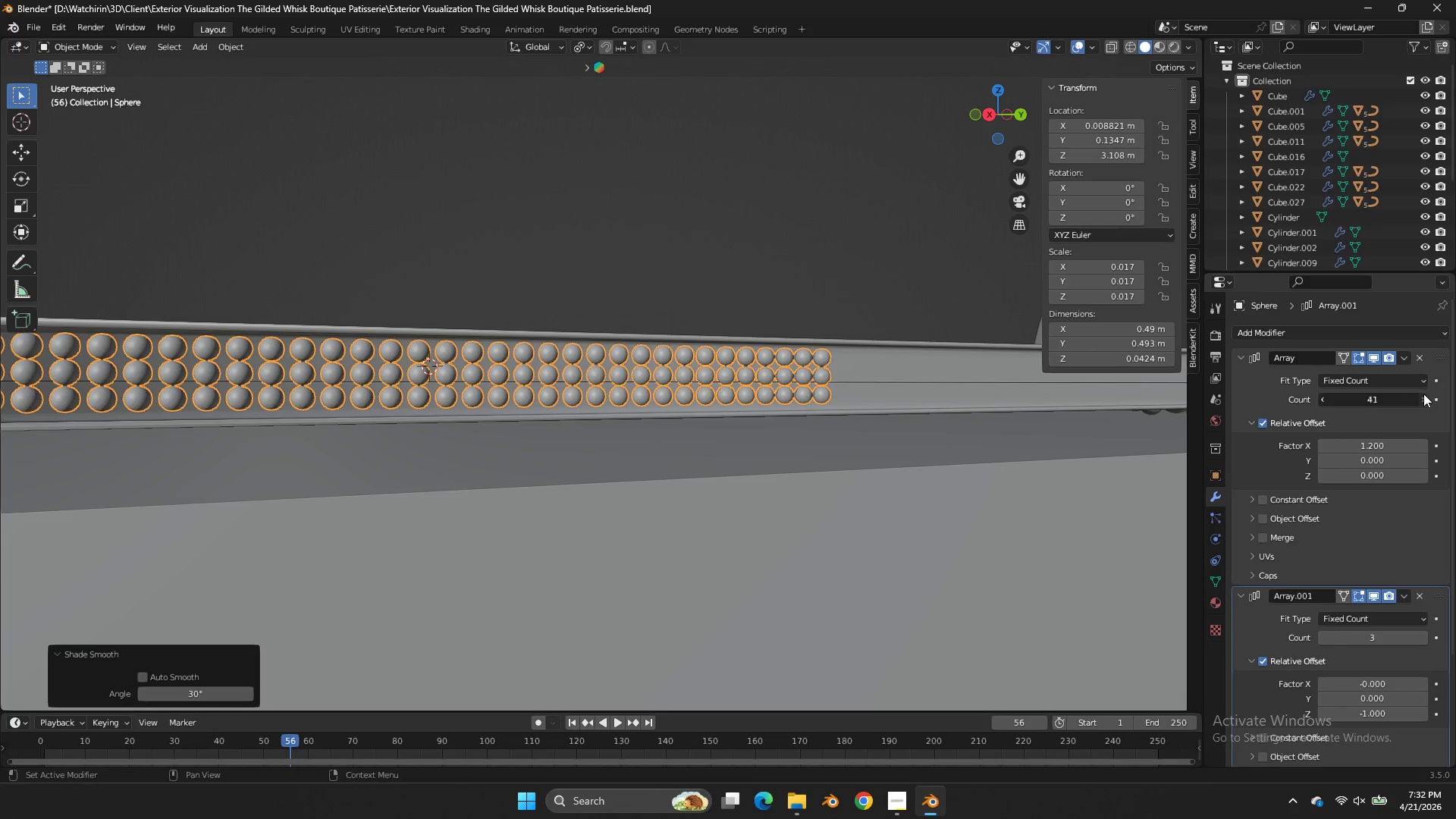 
triple_click([1423, 394])
 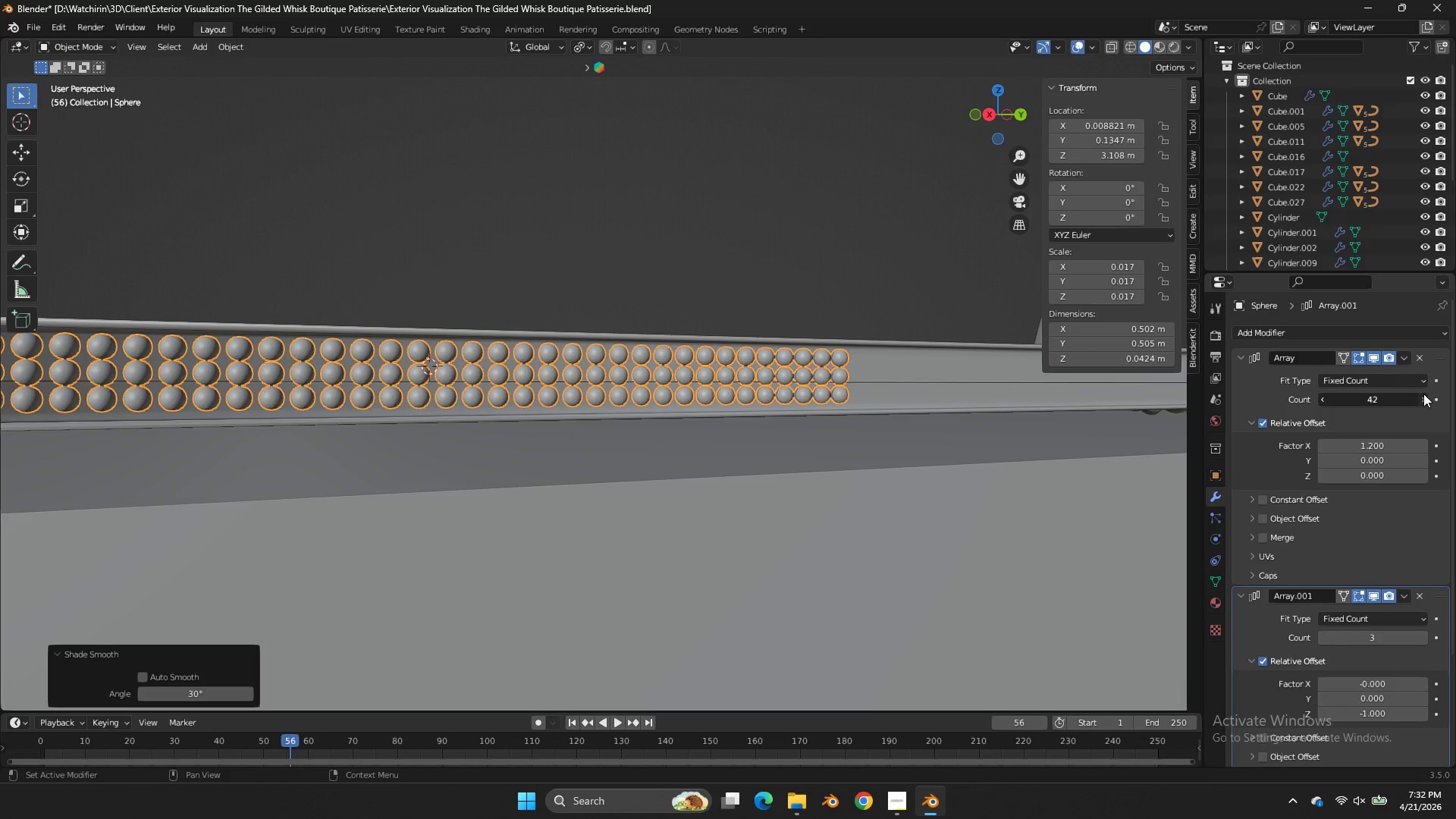 
triple_click([1423, 394])
 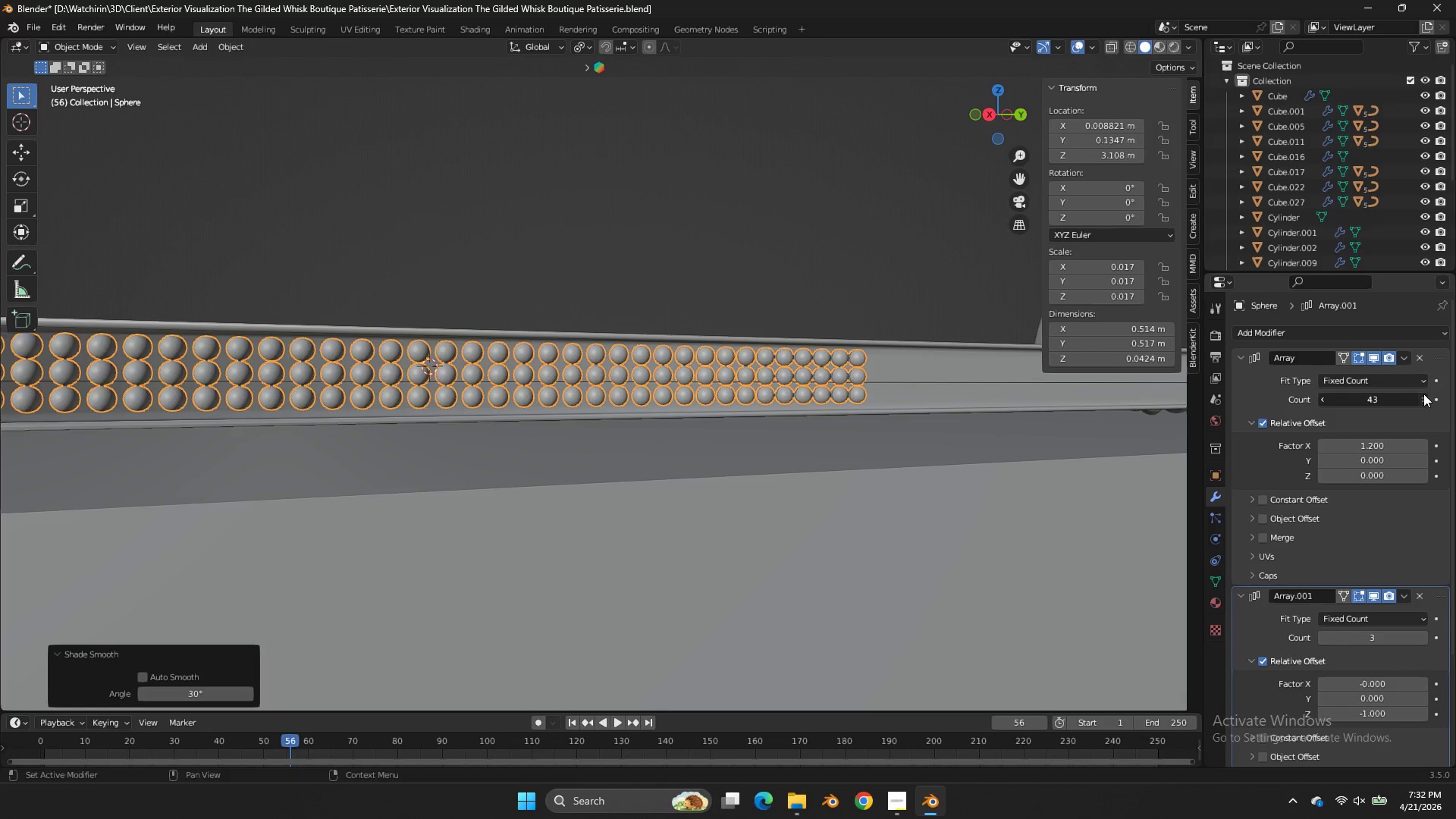 
triple_click([1423, 394])
 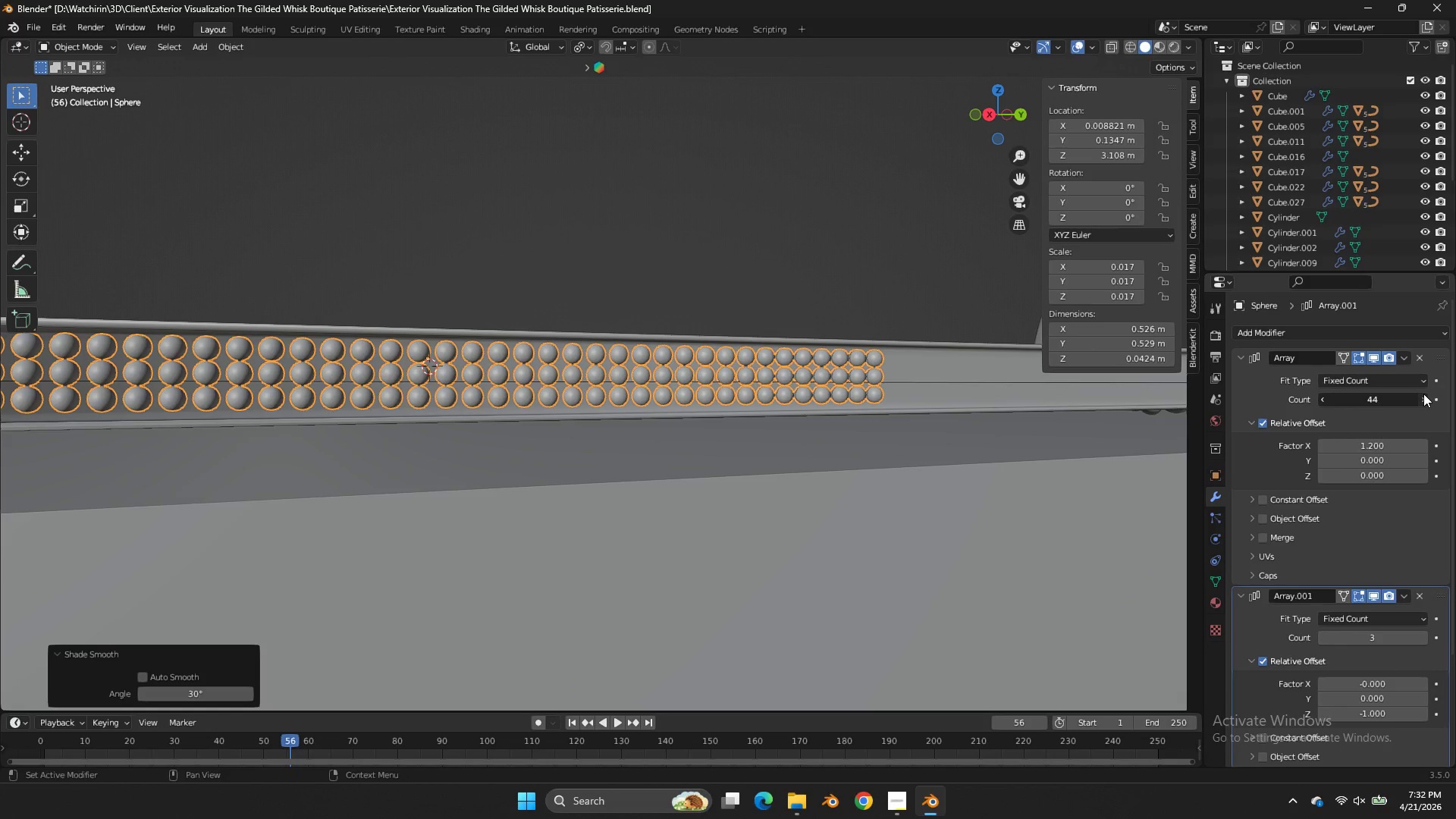 
triple_click([1423, 394])
 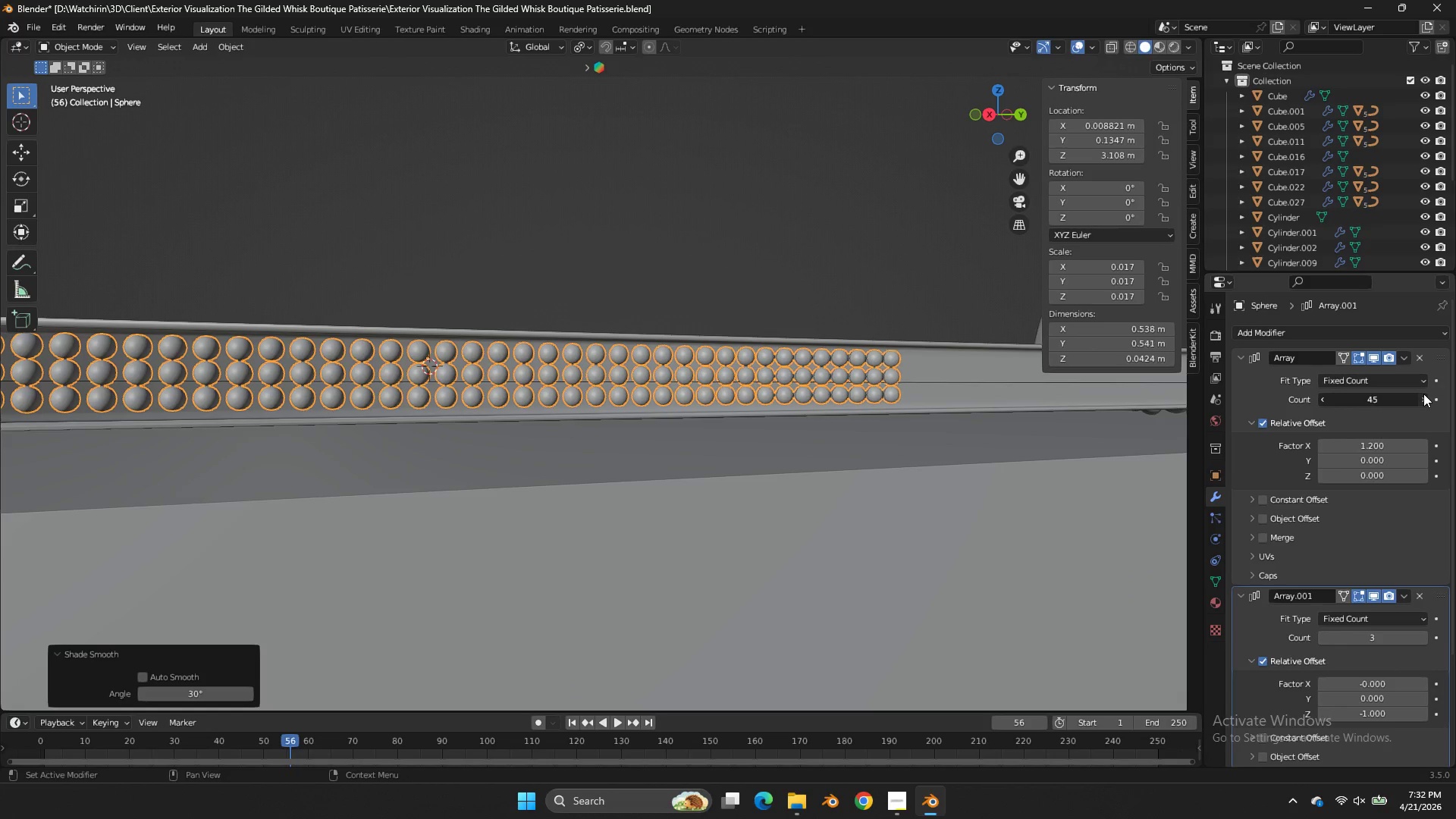 
triple_click([1423, 394])
 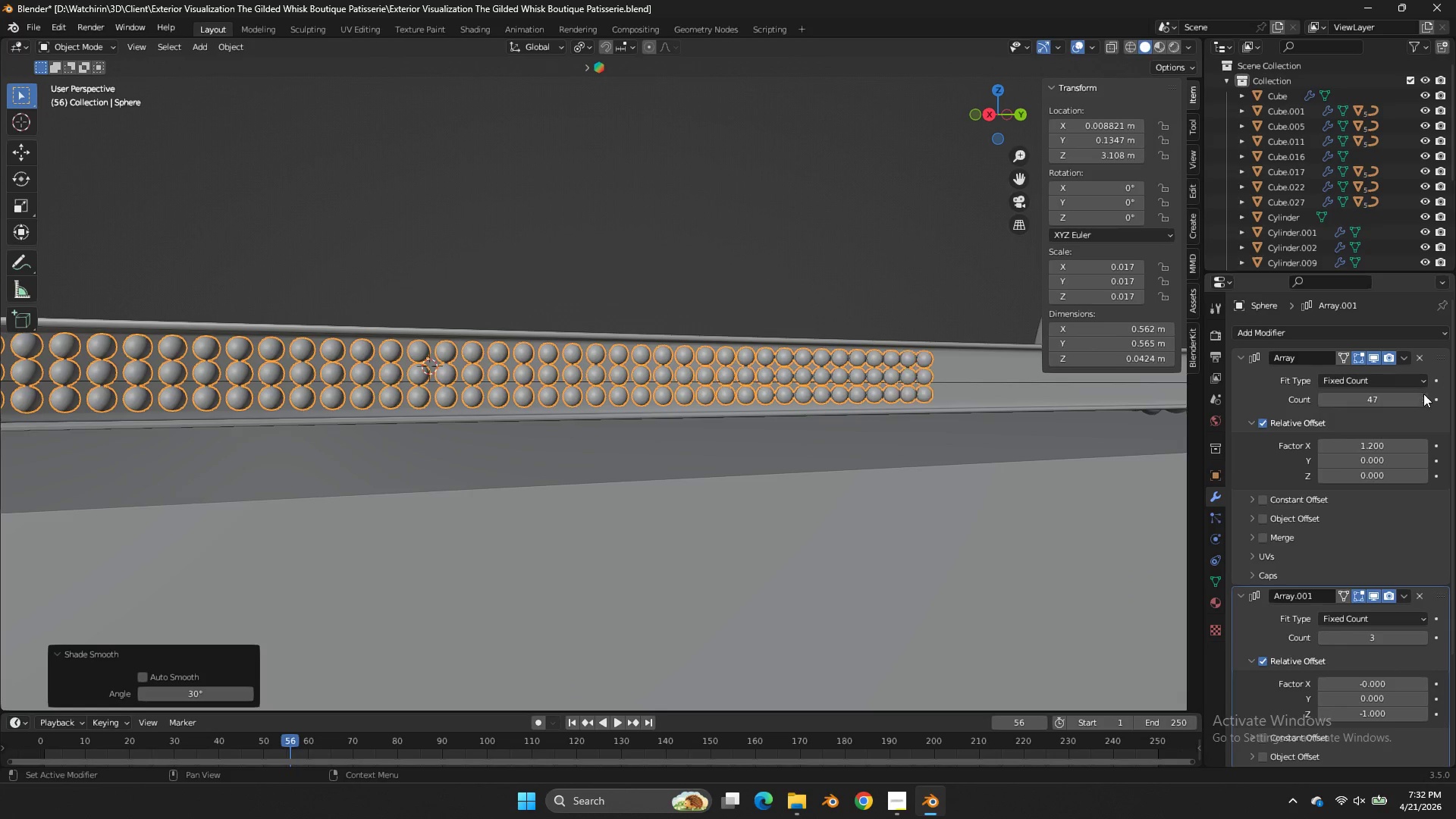 
triple_click([1423, 394])
 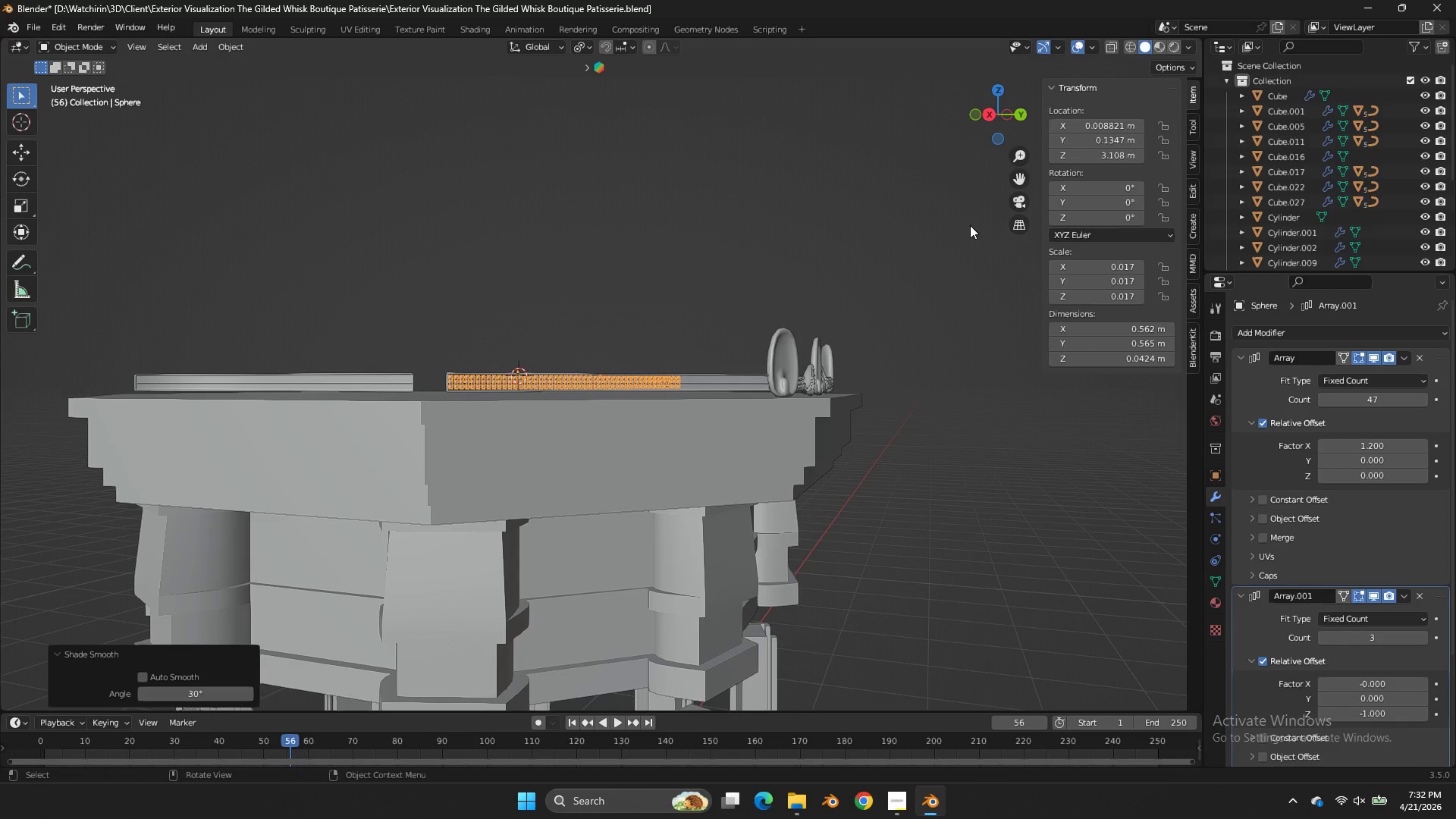 
left_click_drag(start_coordinate=[992, 111], to_coordinate=[975, 121])
 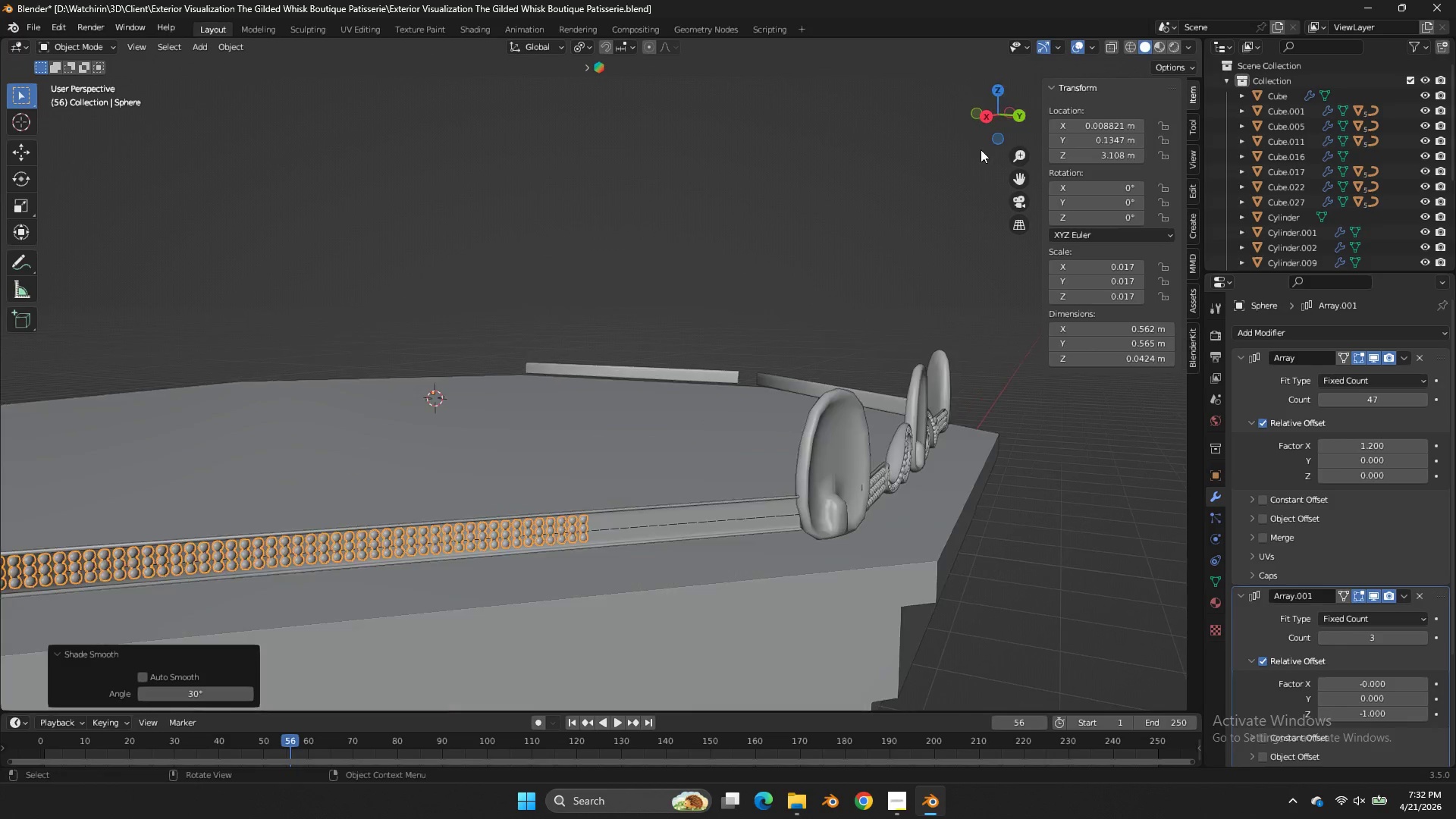 
scroll: coordinate [970, 225], scroll_direction: down, amount: 3.0
 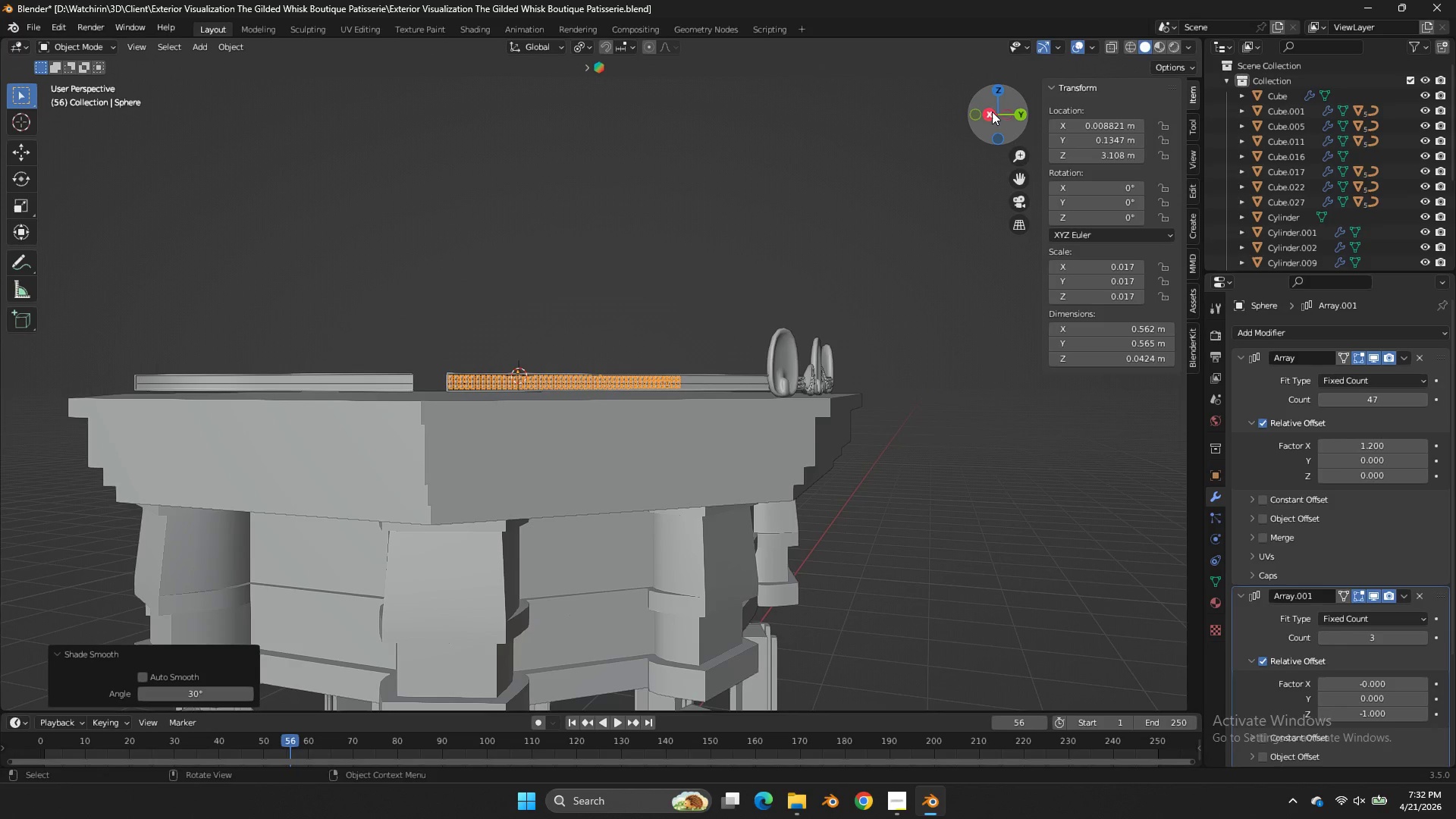 
scroll: coordinate [981, 149], scroll_direction: up, amount: 2.0
 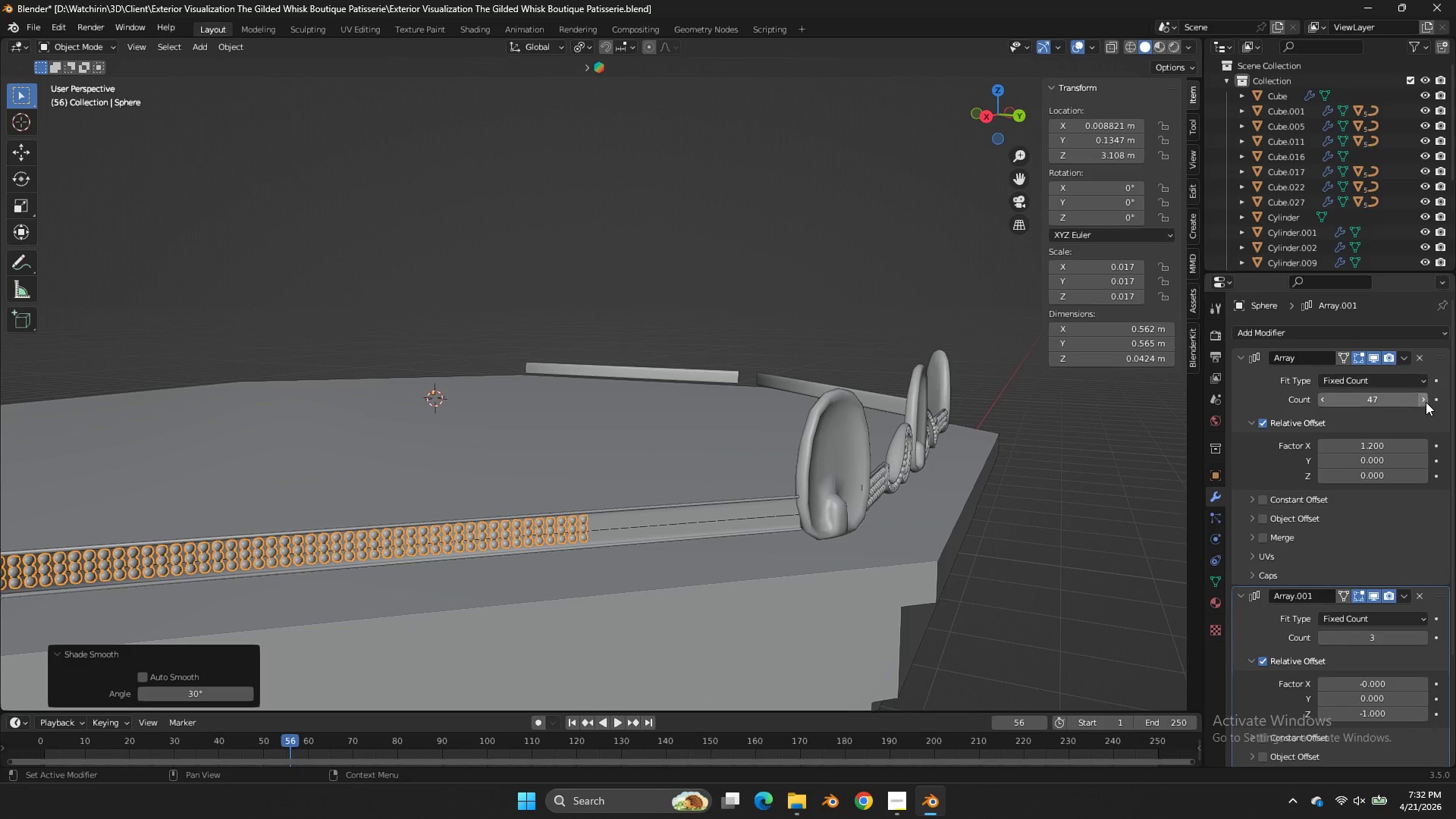 
double_click([1423, 398])
 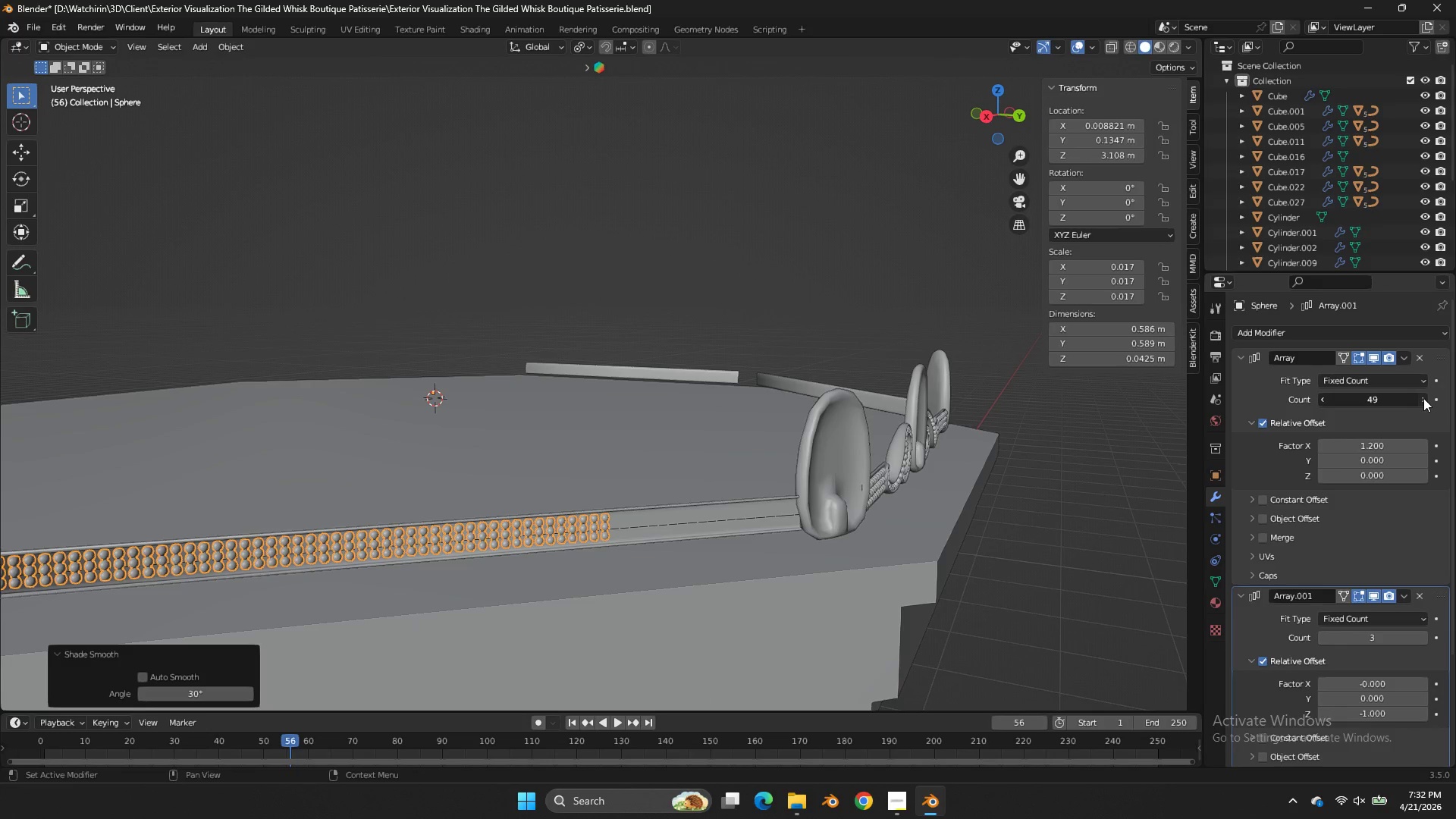 
triple_click([1423, 398])
 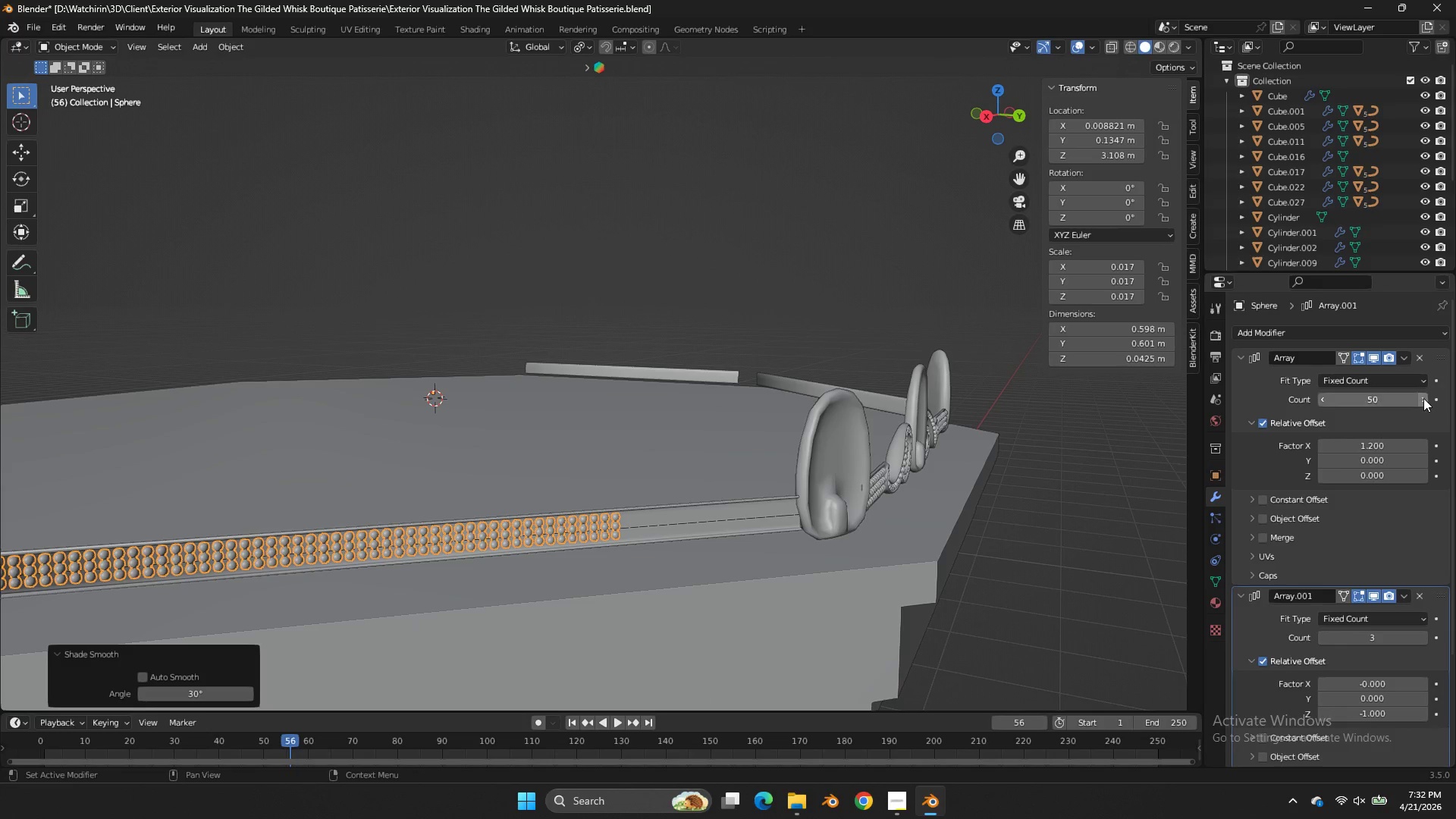 
triple_click([1423, 398])
 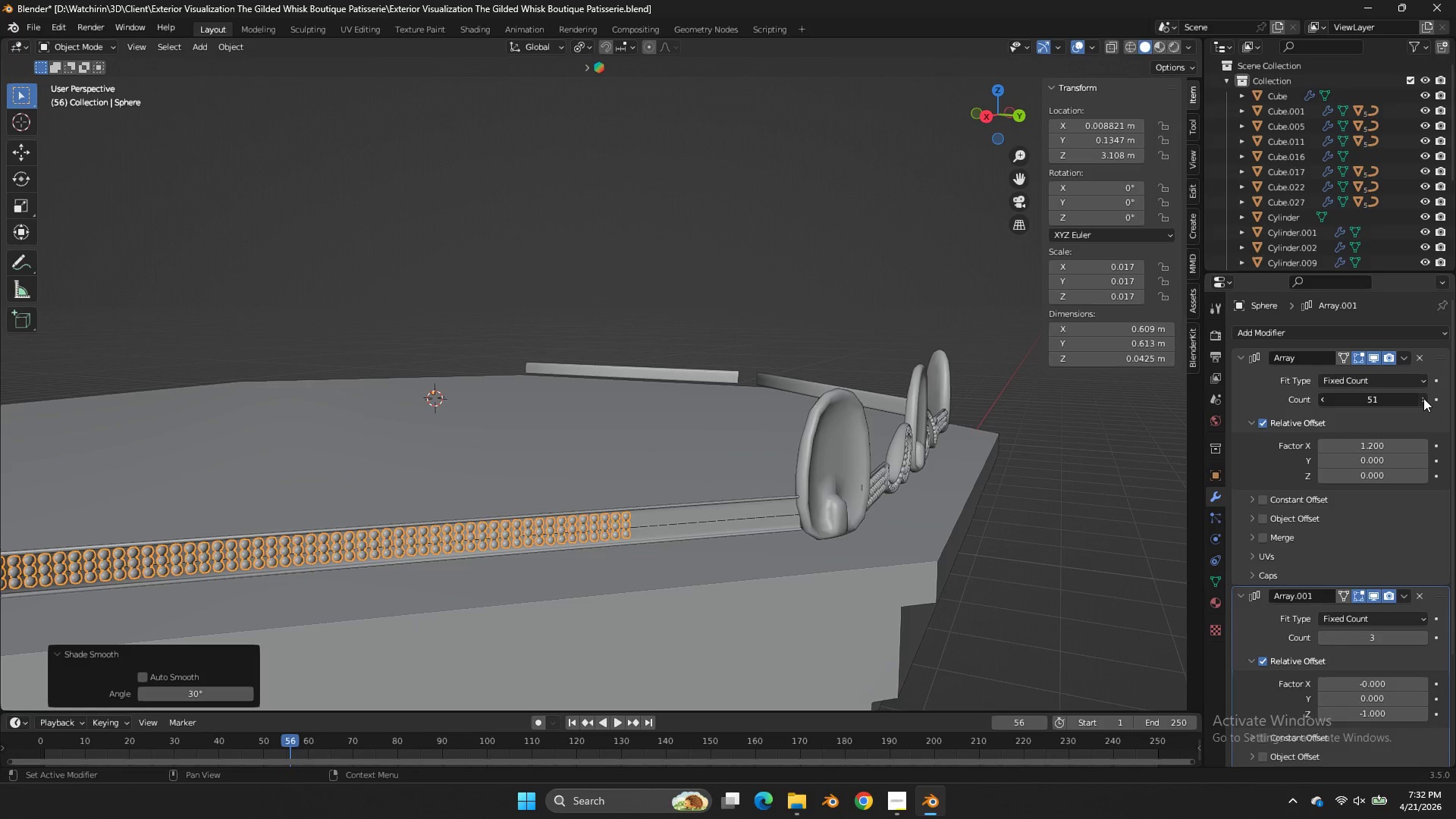 
triple_click([1423, 398])
 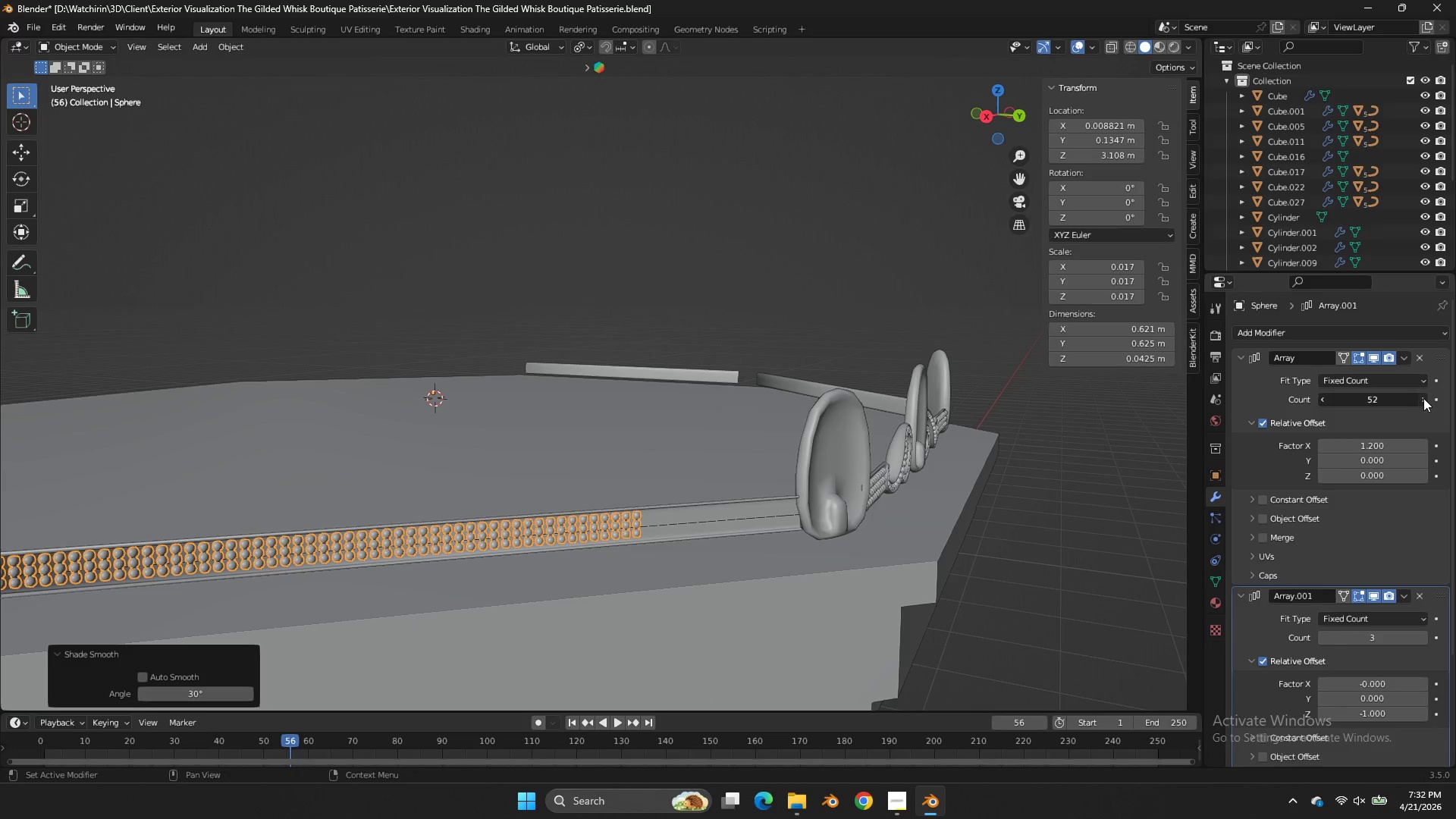 
triple_click([1423, 398])
 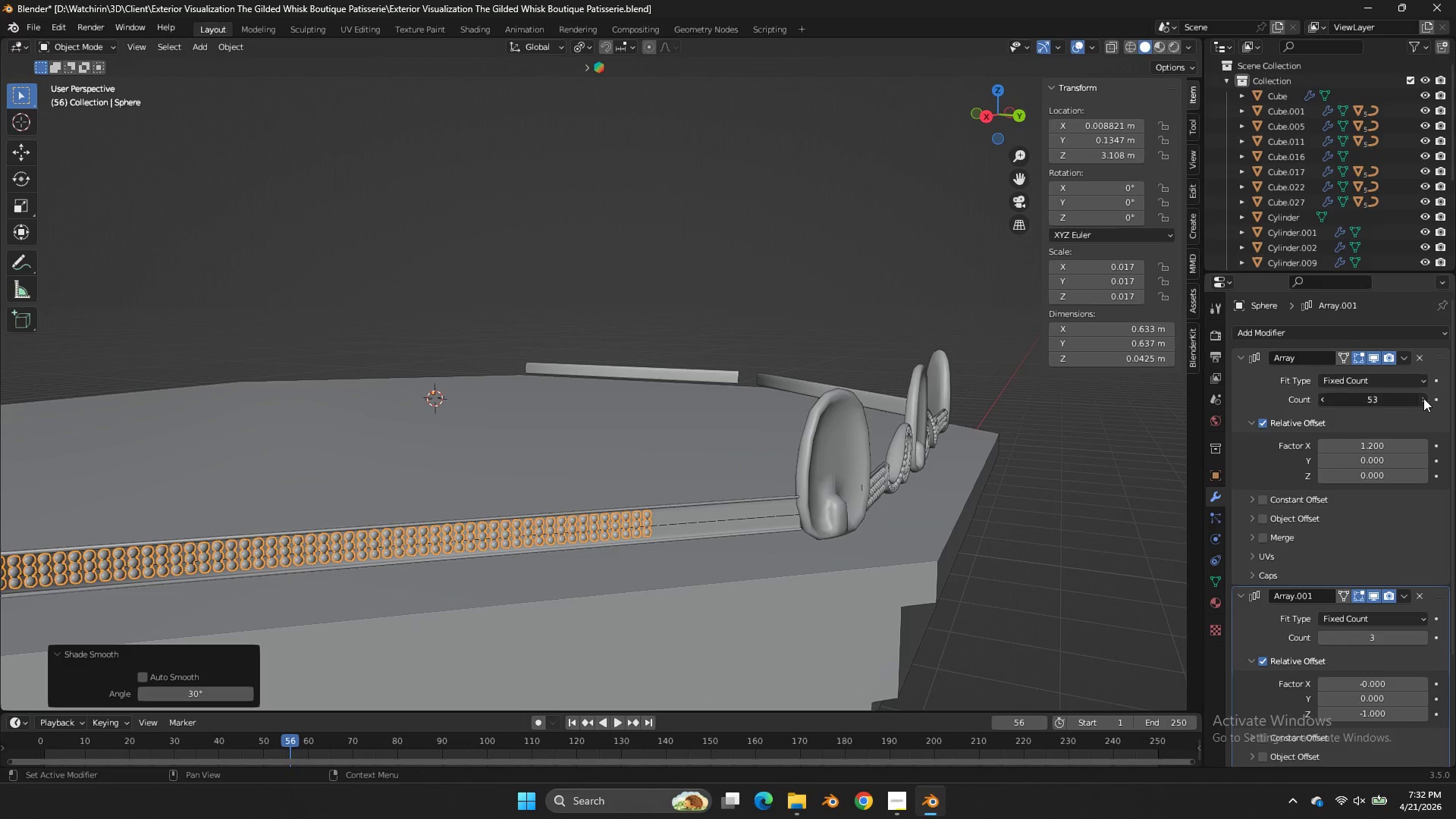 
triple_click([1423, 398])
 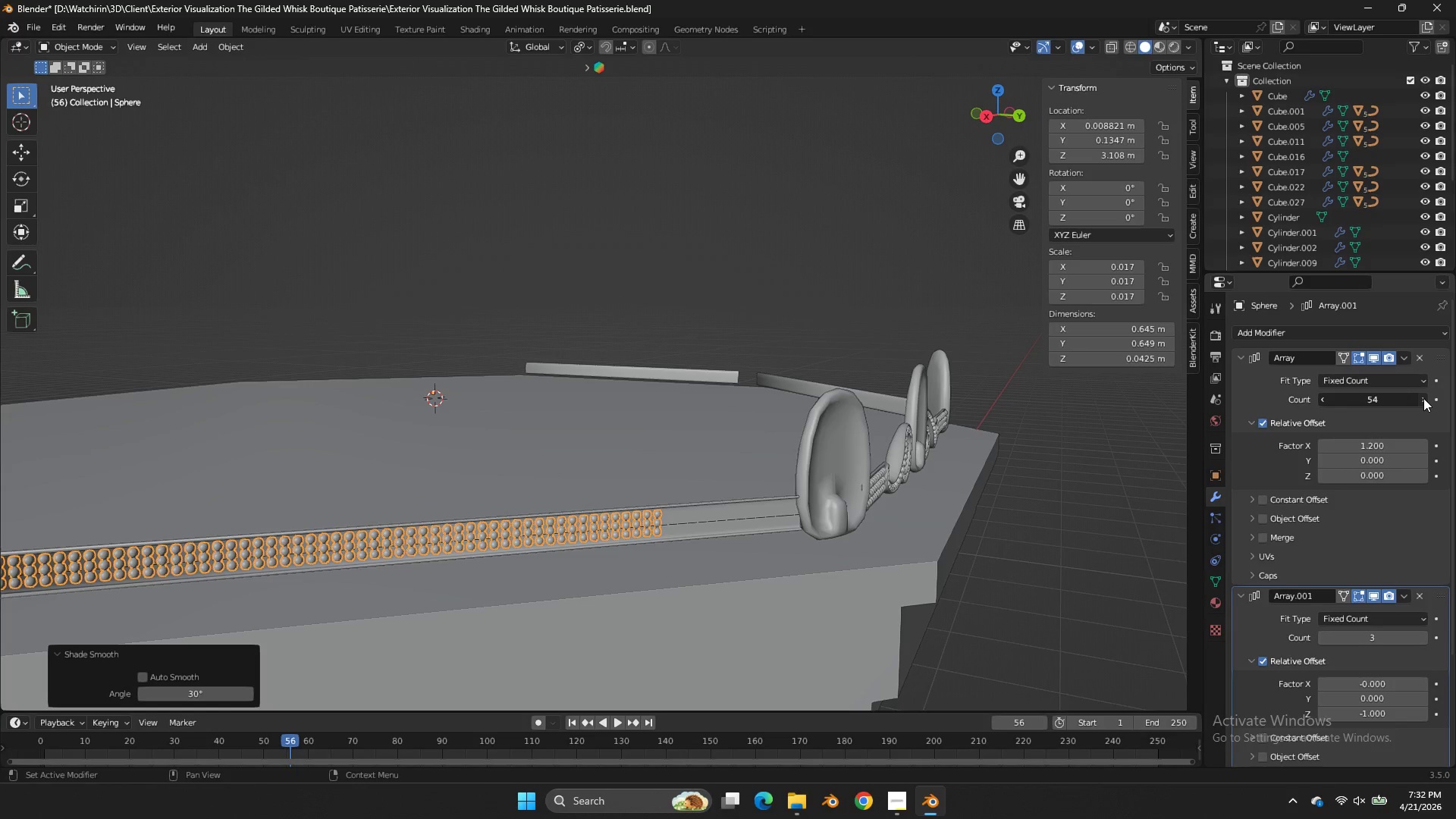 
triple_click([1423, 398])
 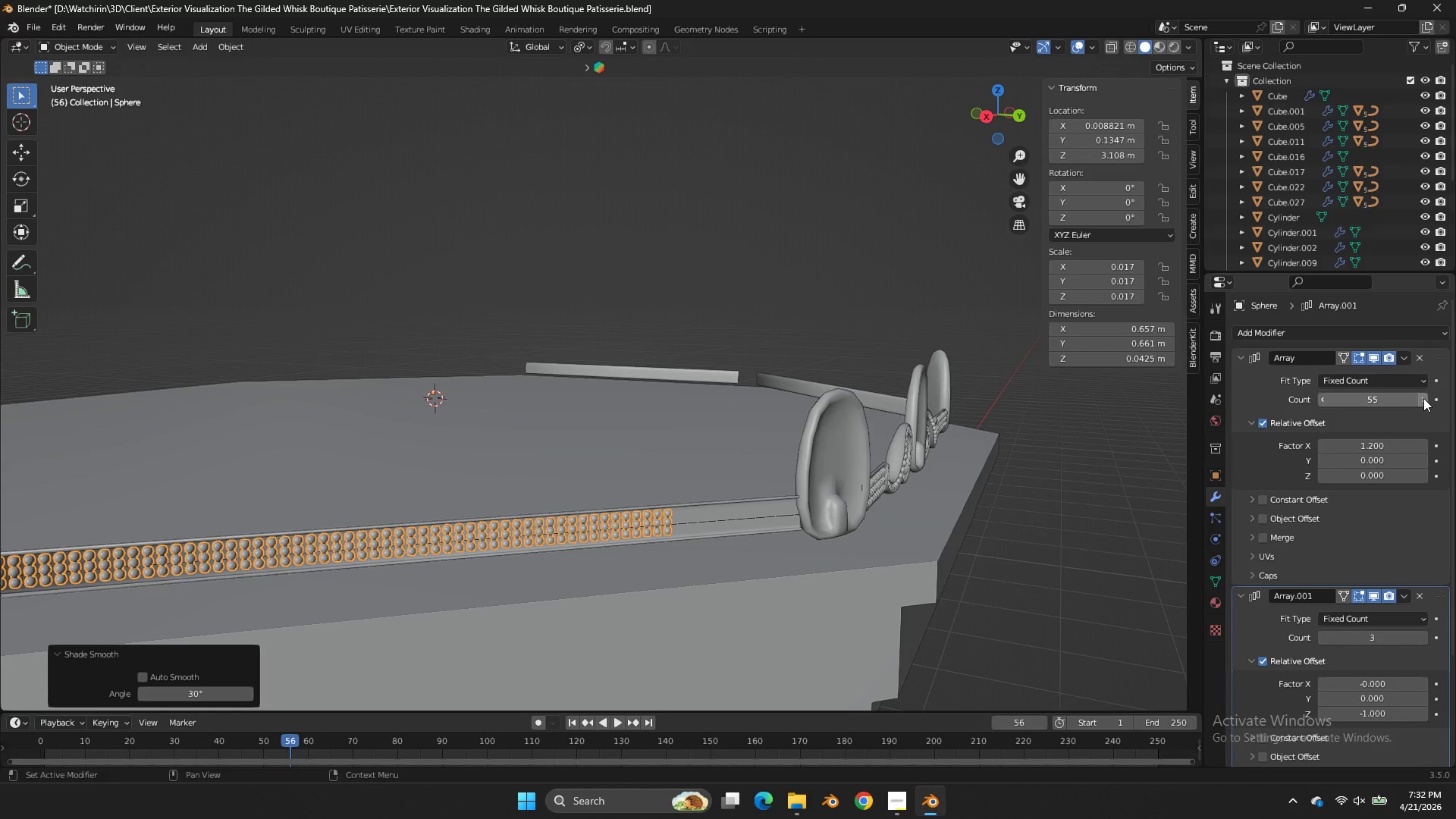 
triple_click([1423, 398])
 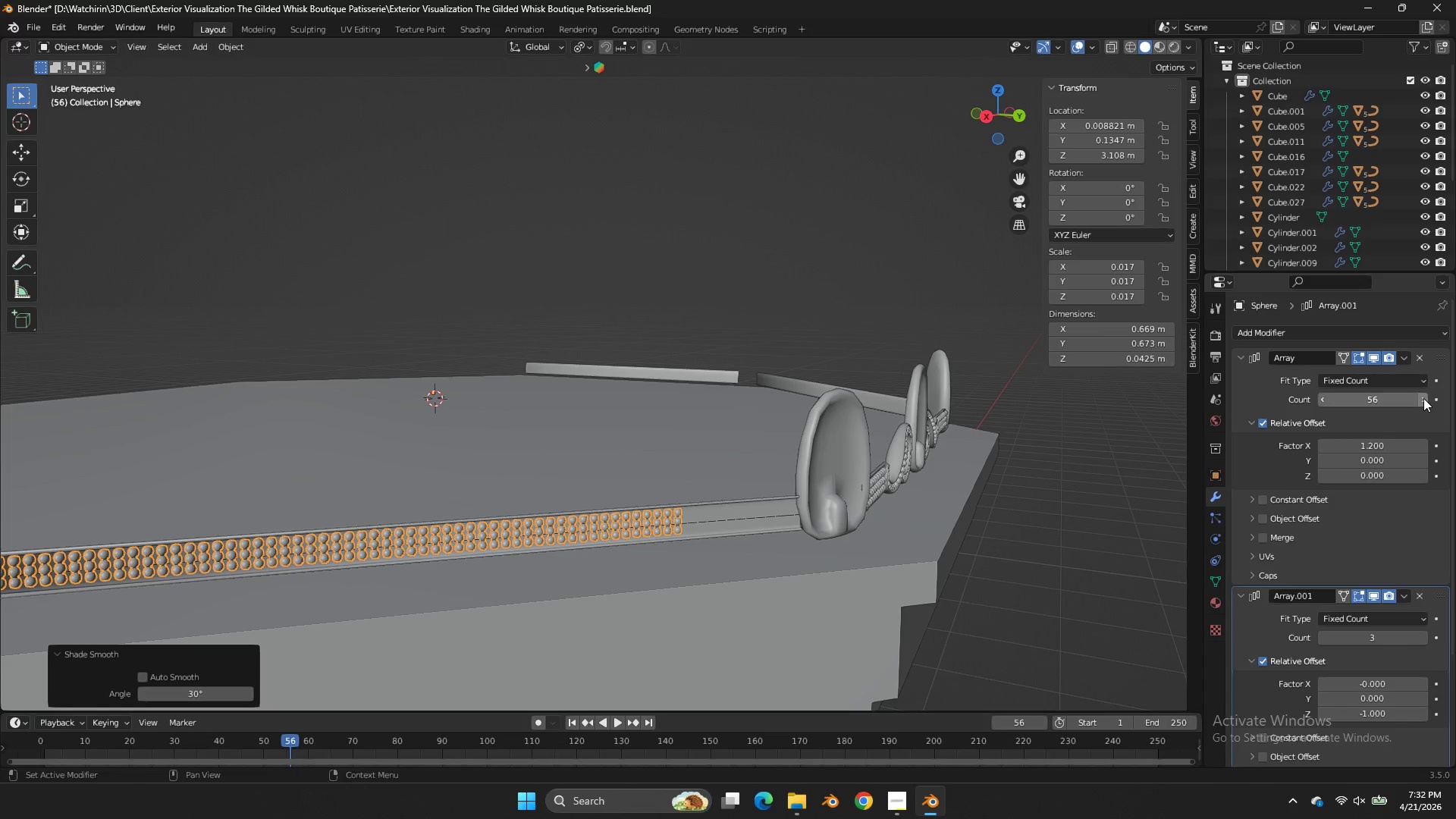 
triple_click([1423, 398])
 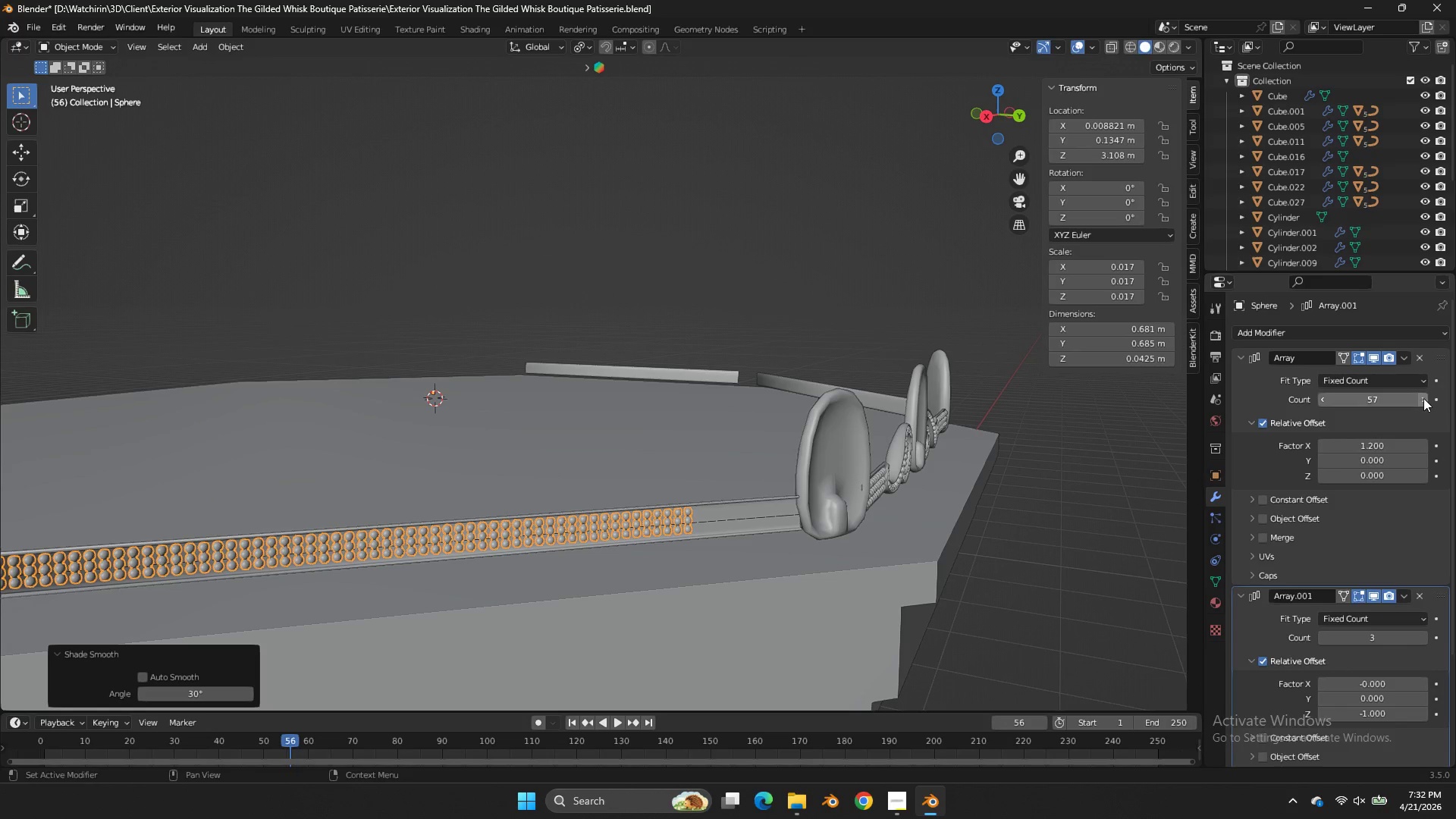 
triple_click([1423, 398])
 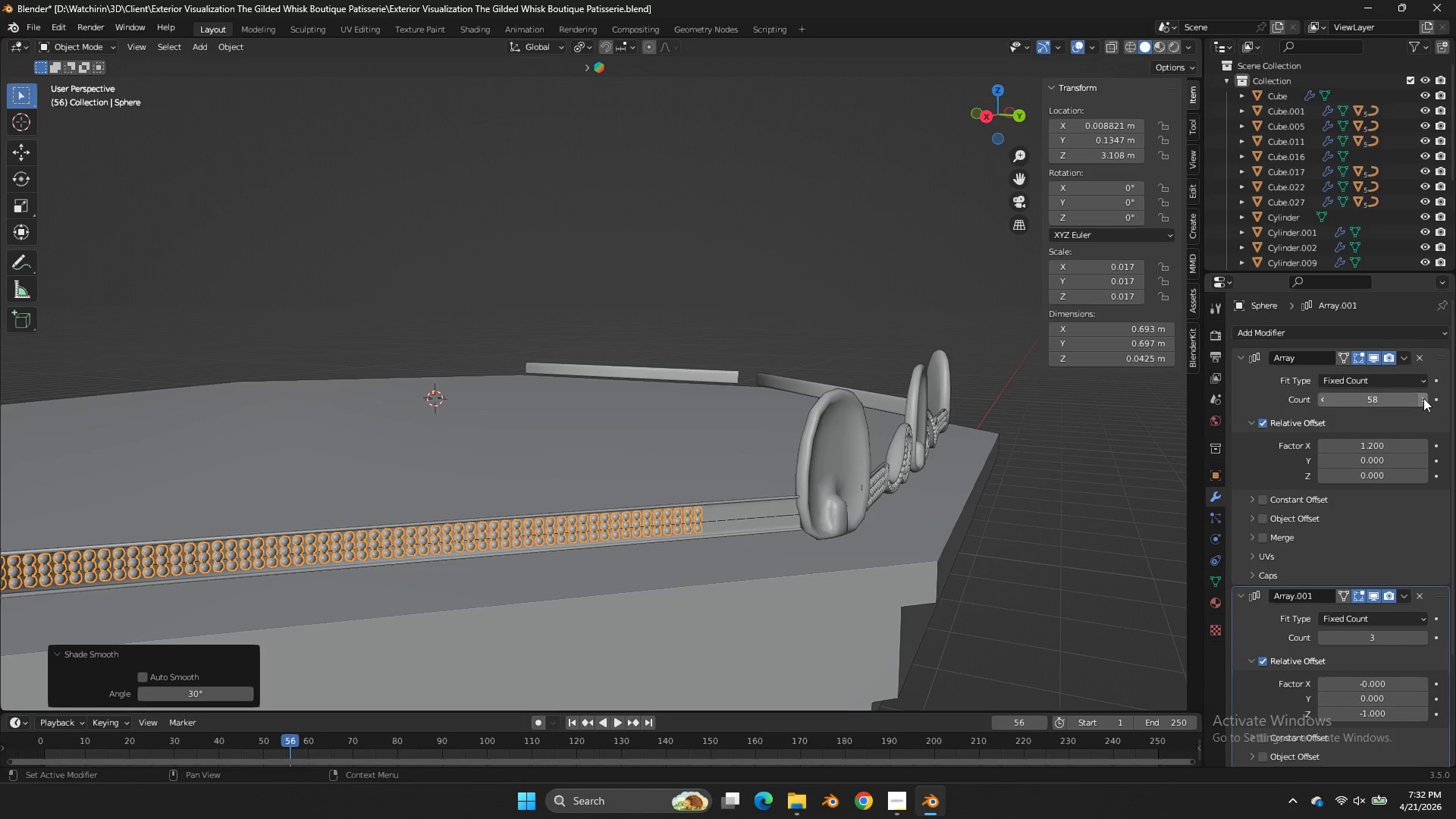 
triple_click([1423, 398])
 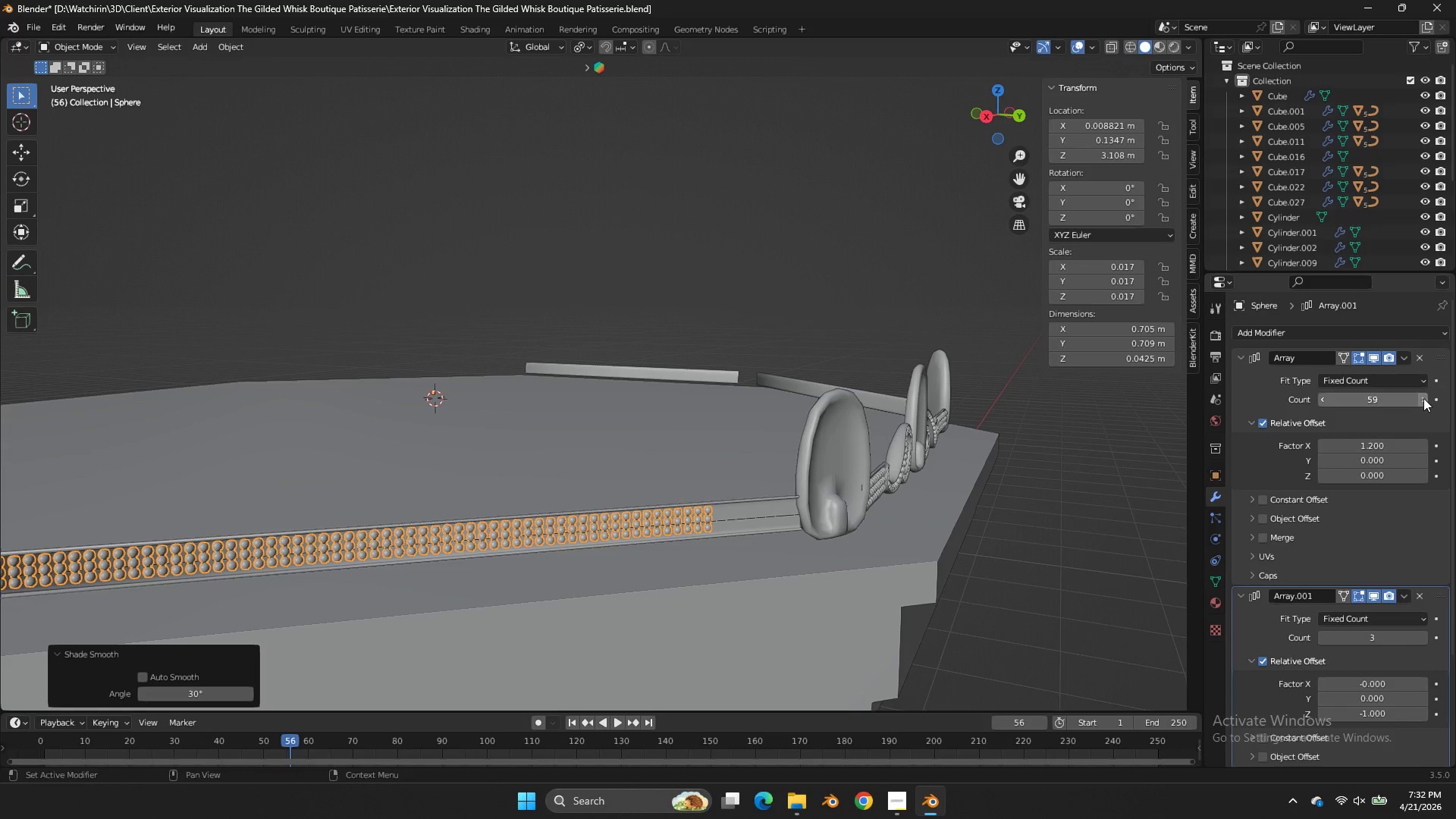 
triple_click([1423, 398])
 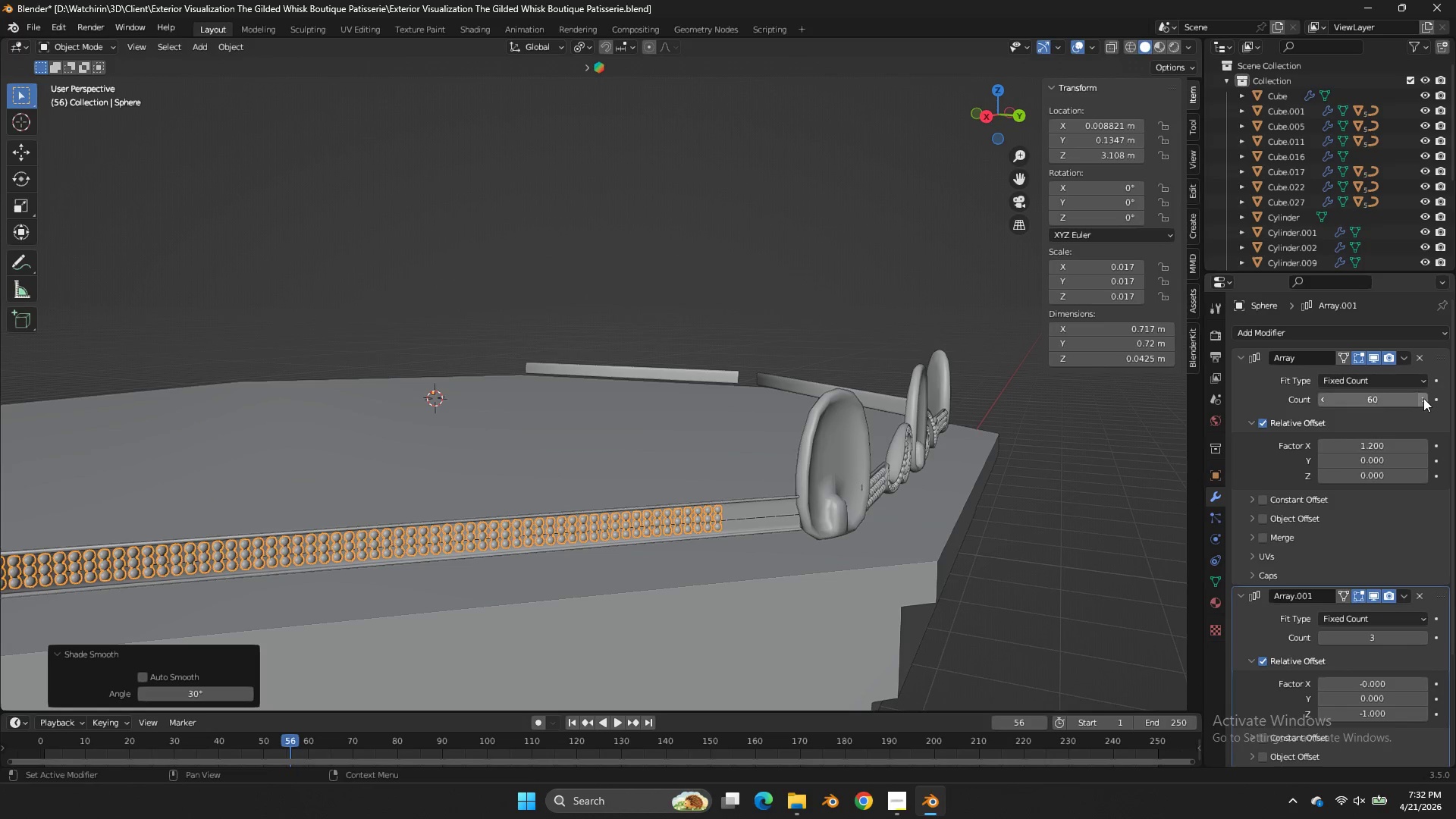 
triple_click([1423, 398])
 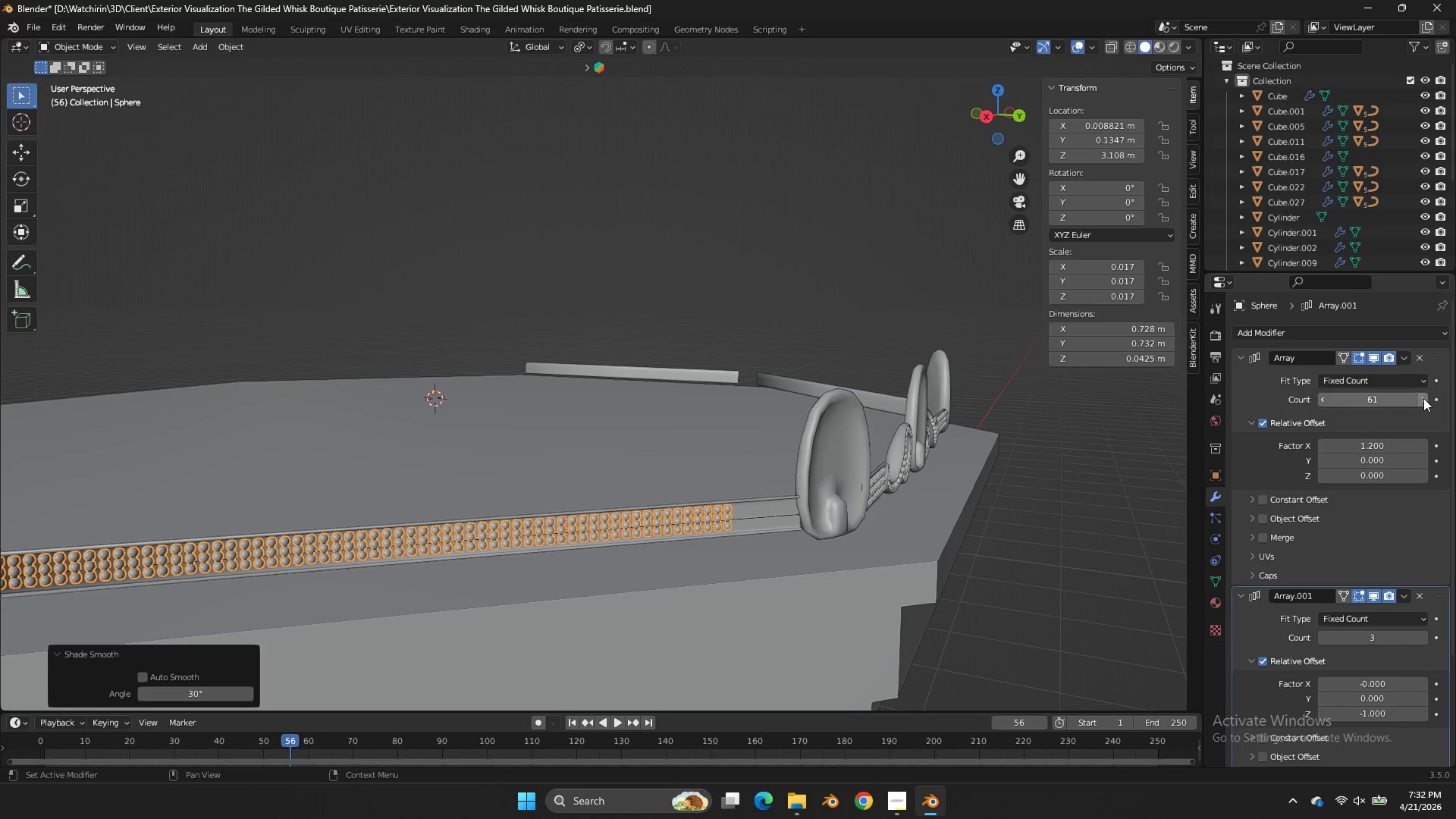 
triple_click([1423, 398])
 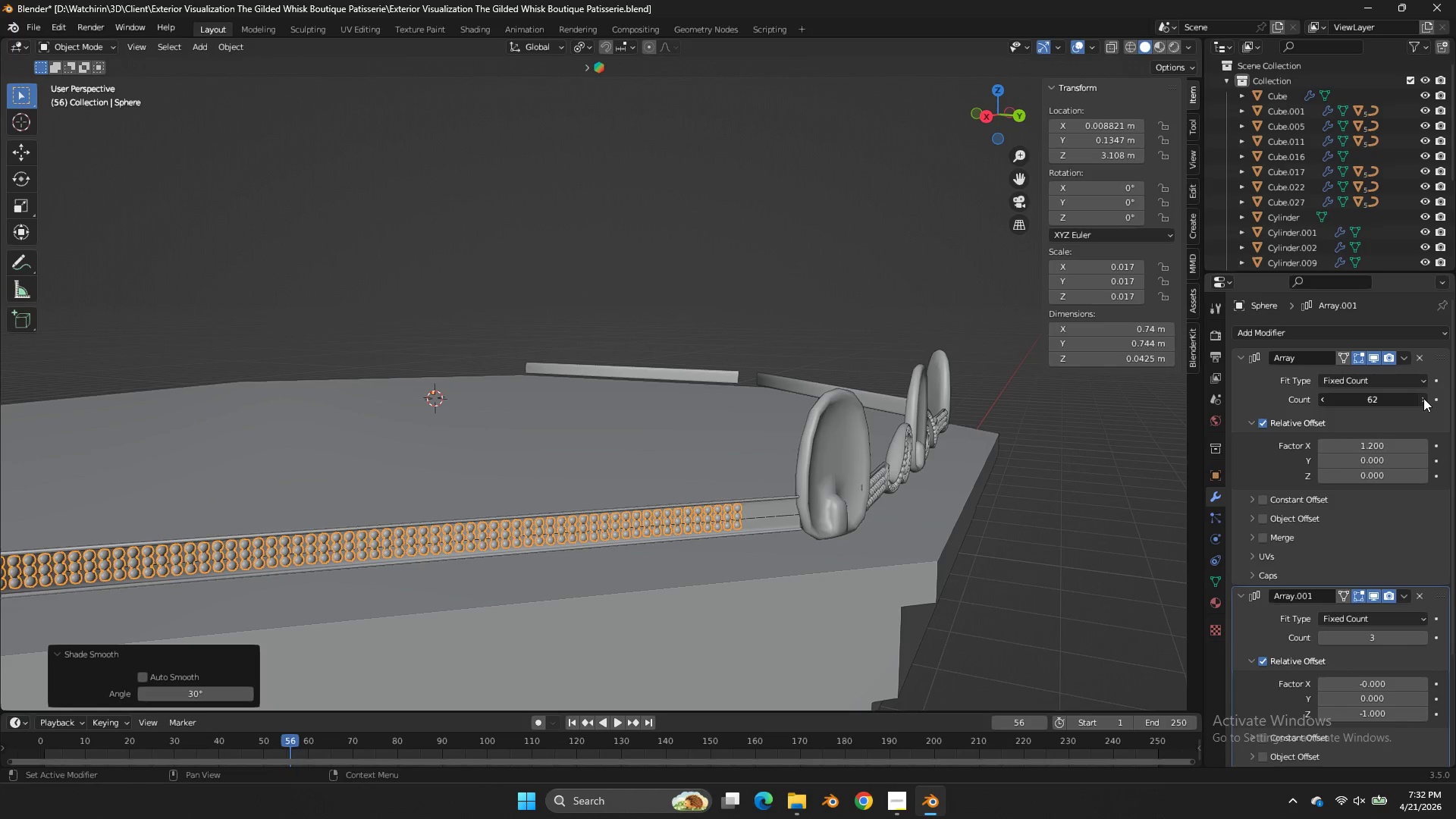 
triple_click([1423, 398])
 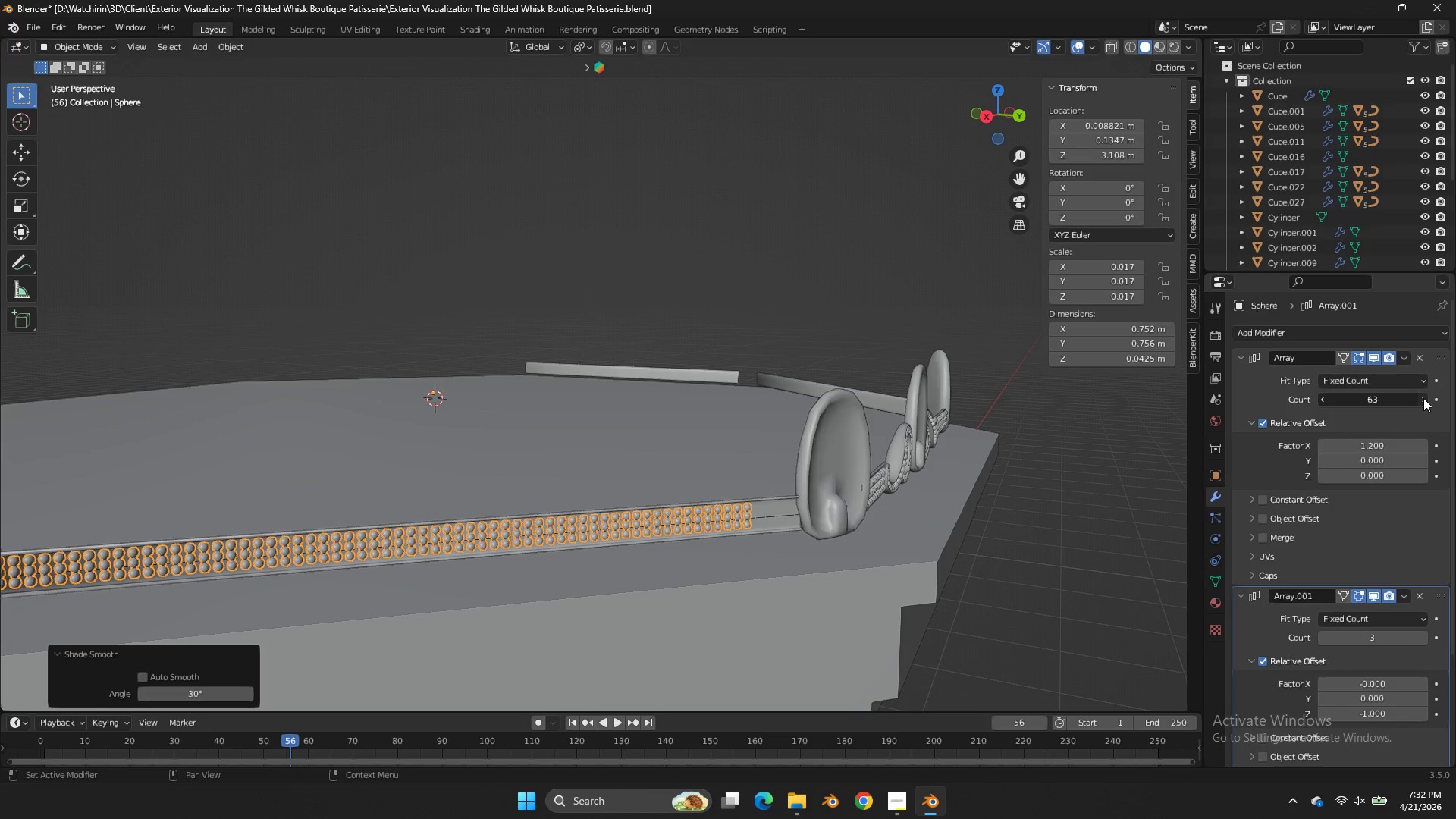 
triple_click([1423, 398])
 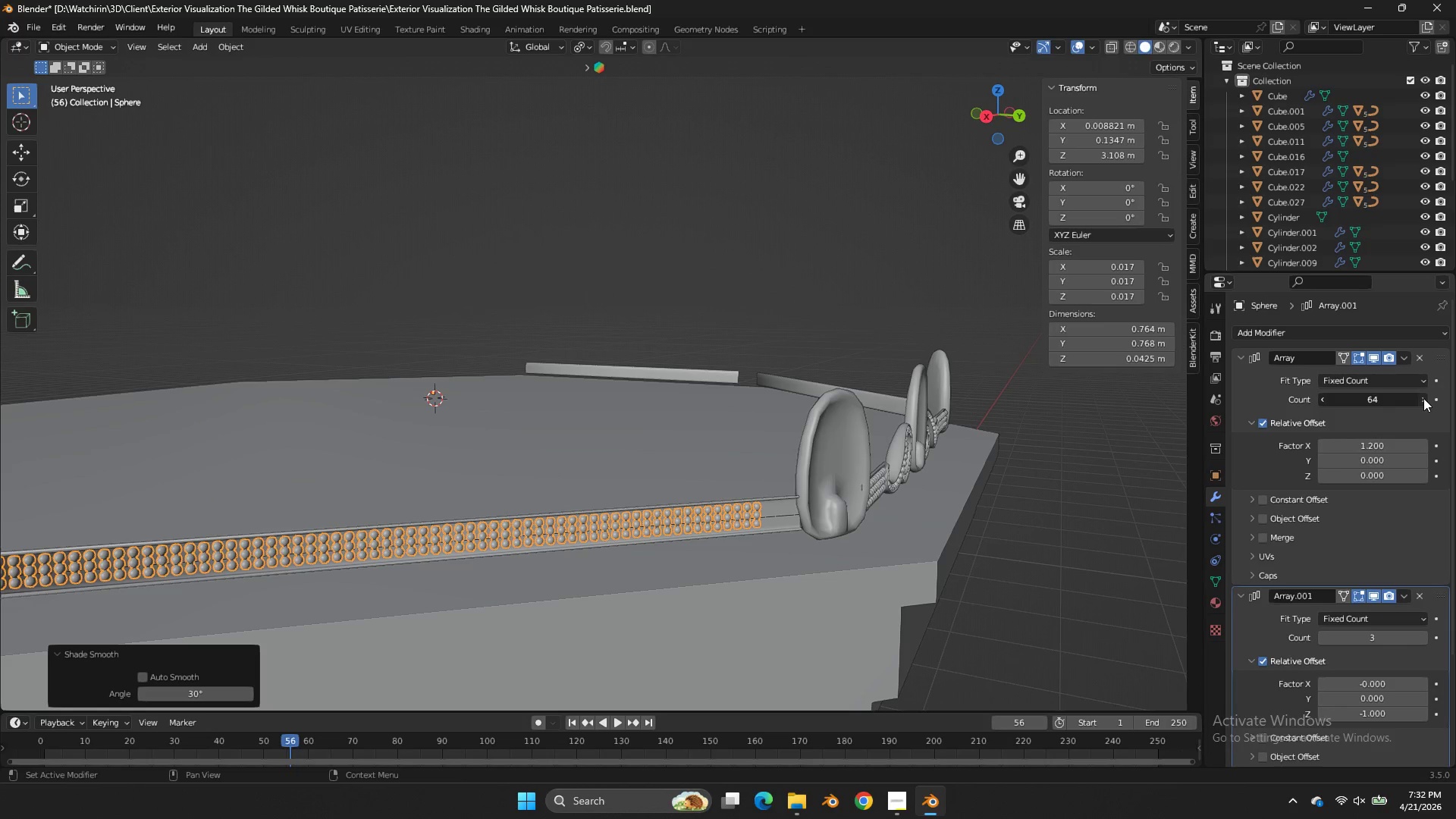 
triple_click([1423, 398])
 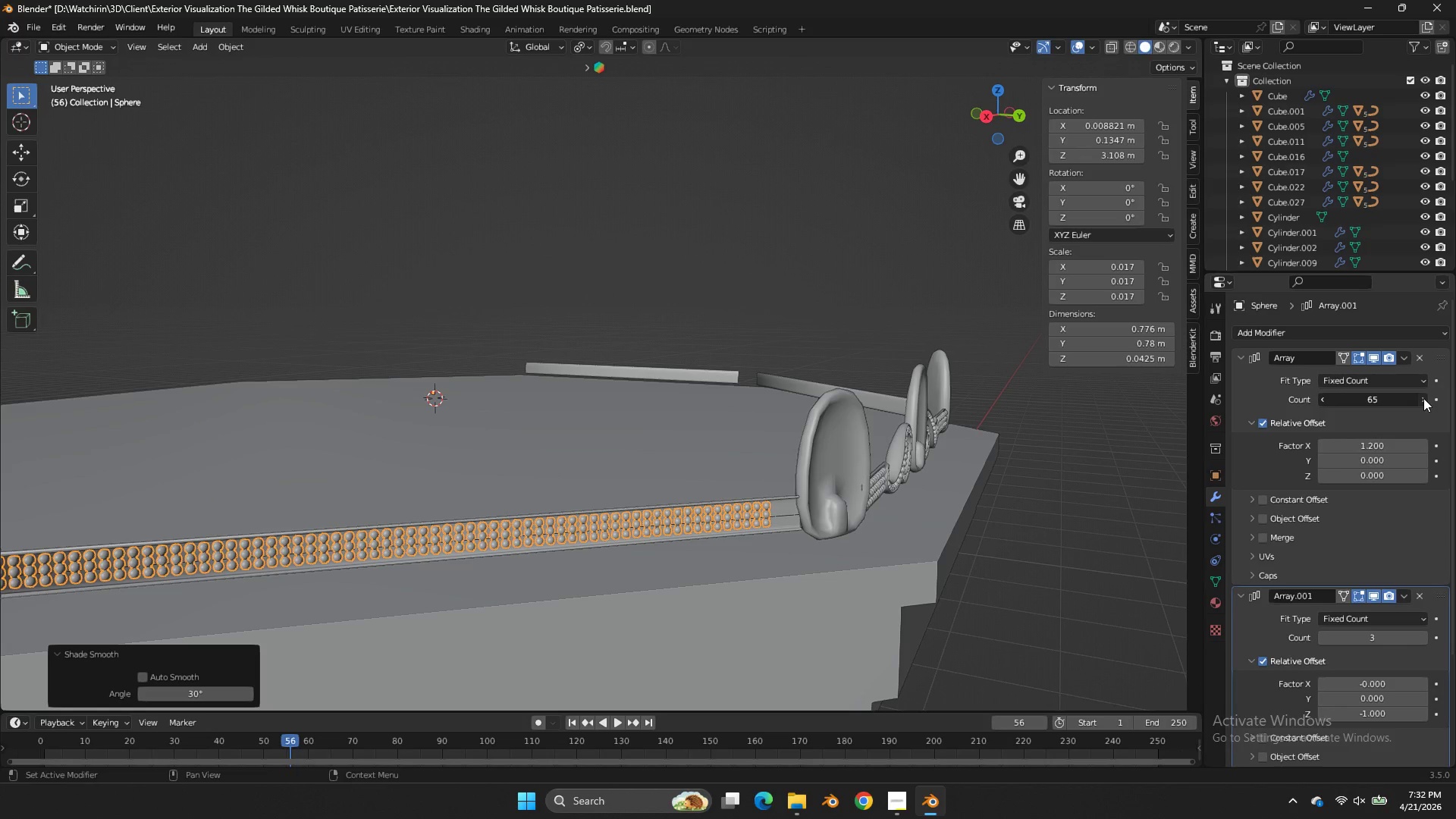 
triple_click([1423, 398])
 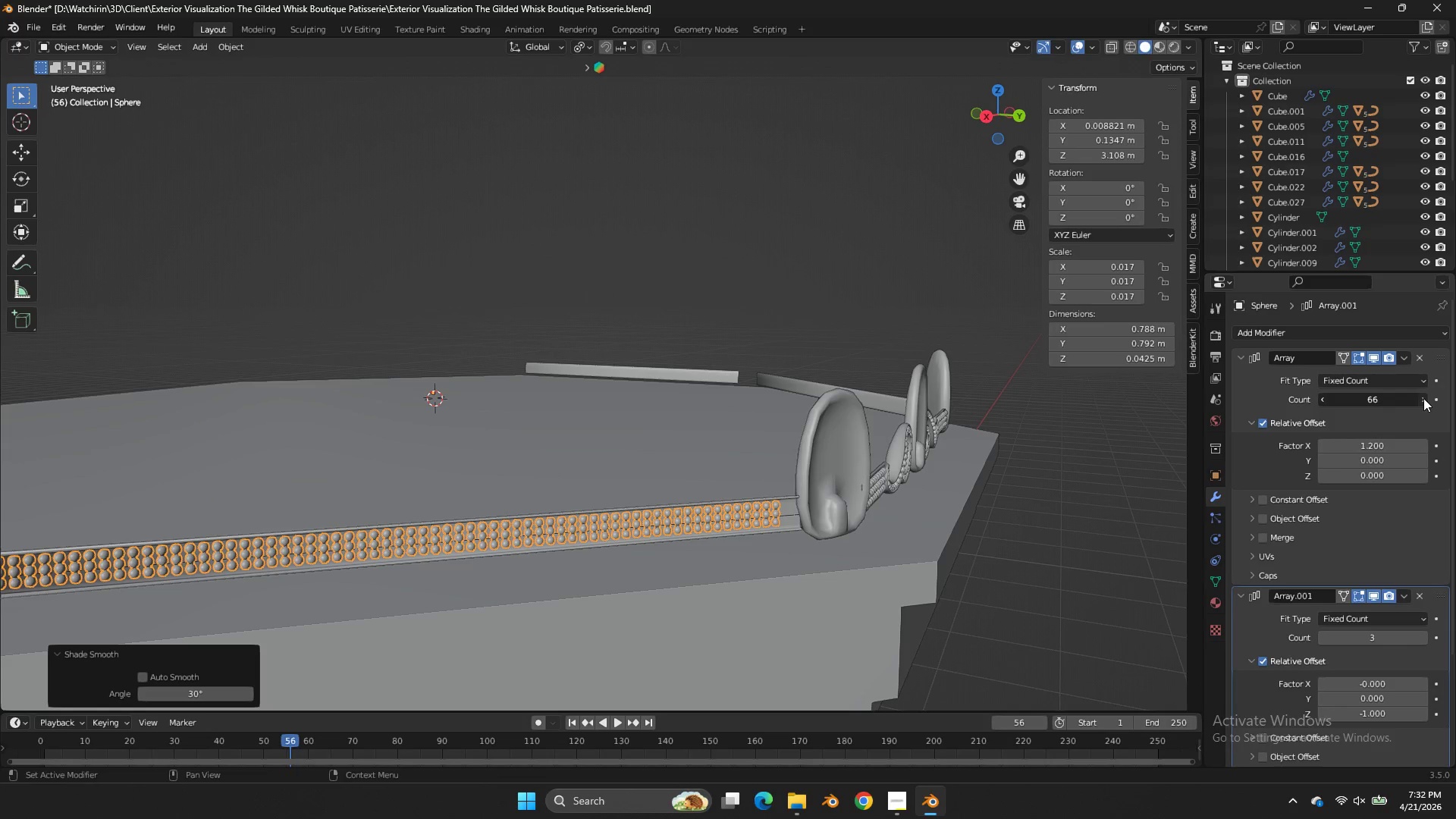 
triple_click([1423, 398])
 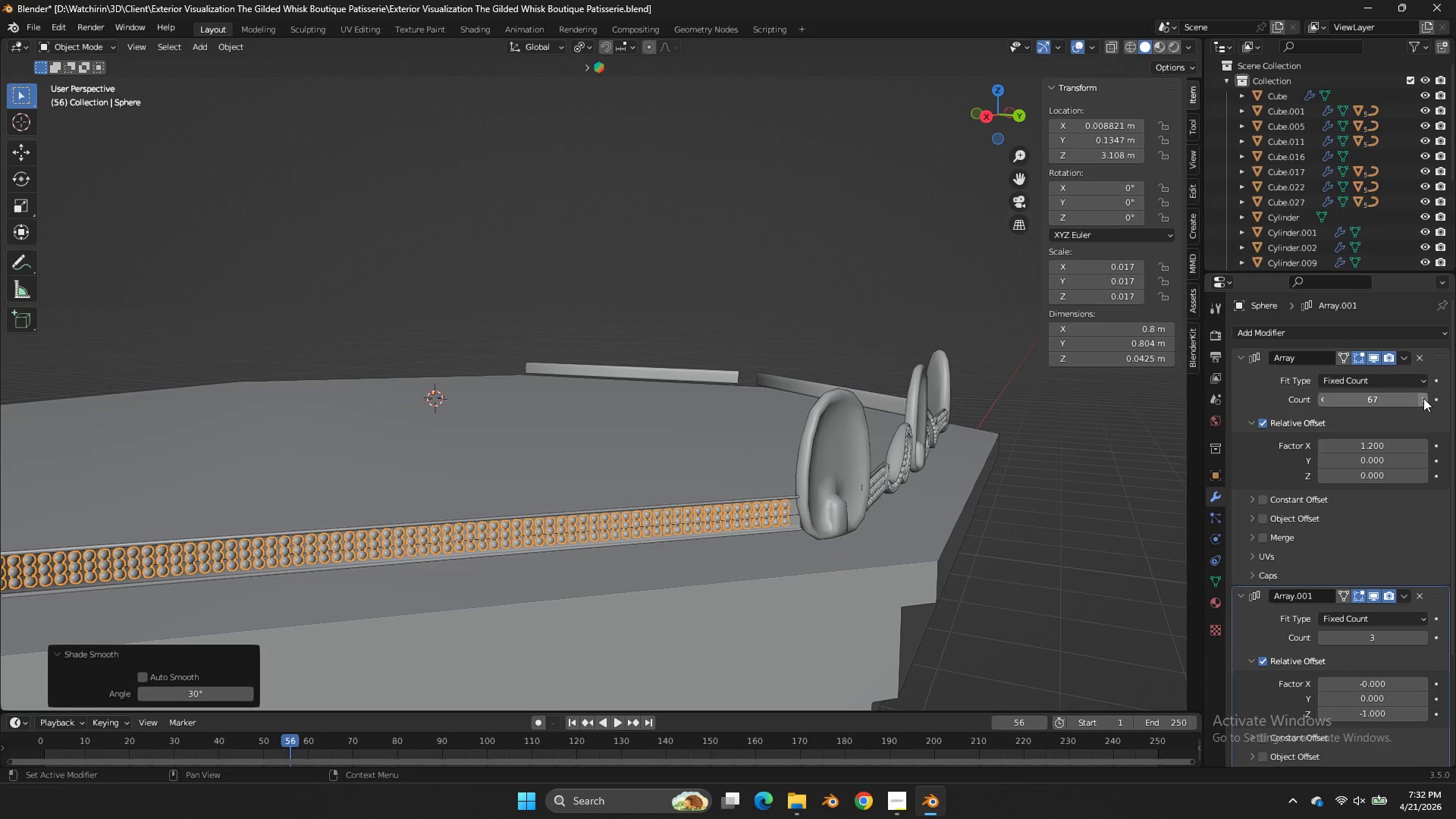 
triple_click([1423, 398])
 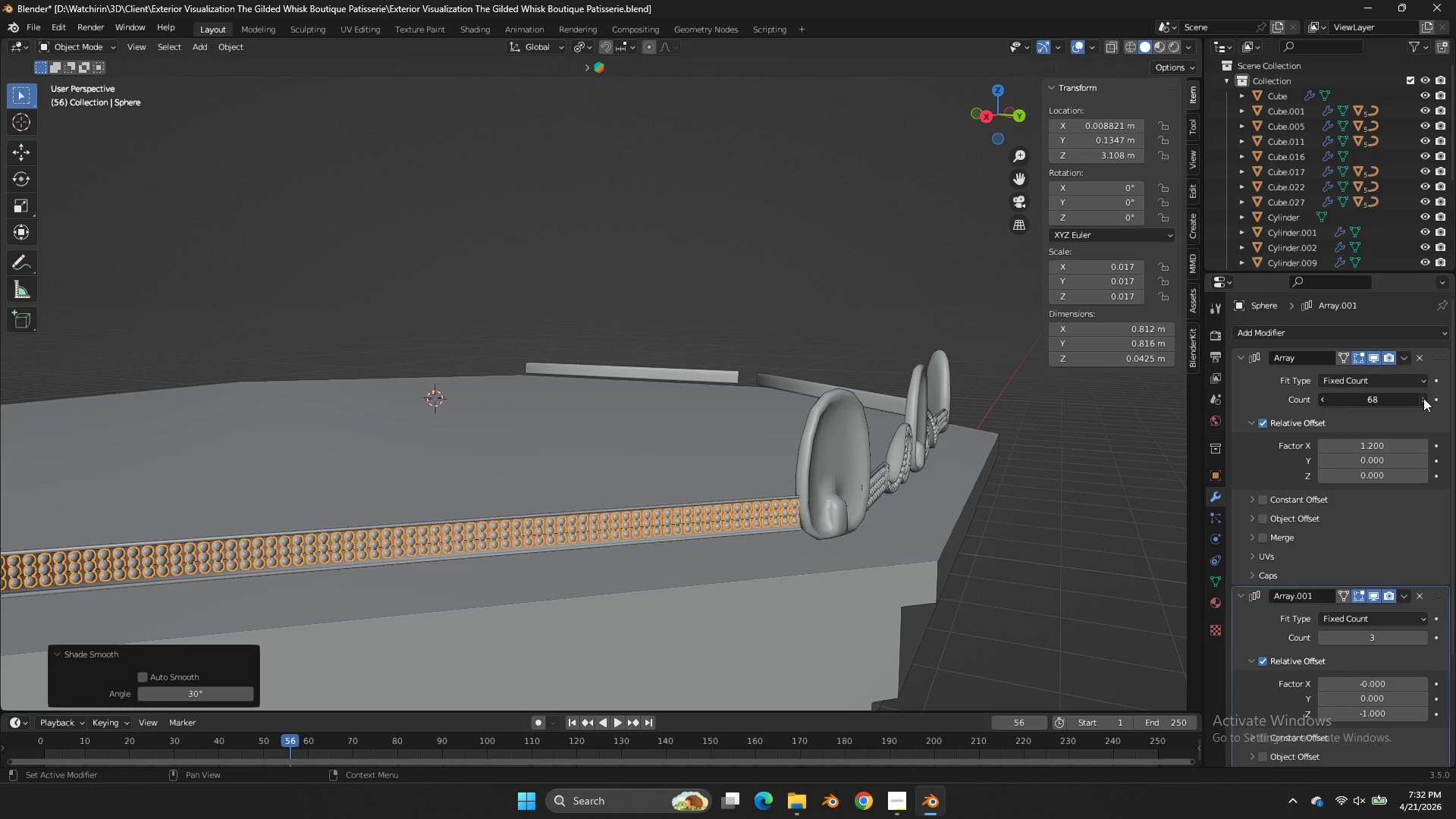 
triple_click([1423, 398])
 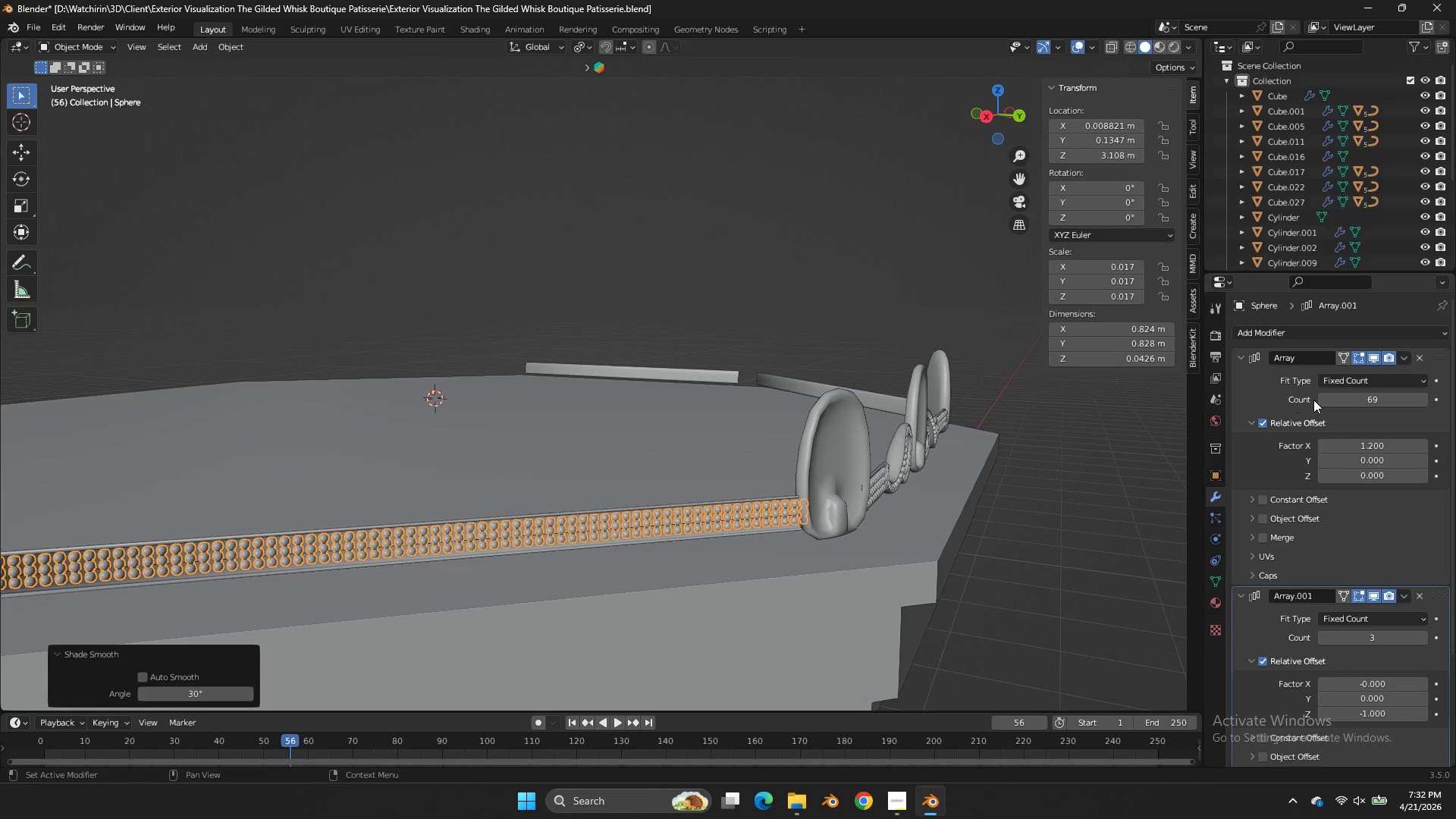 
left_click([1320, 400])
 